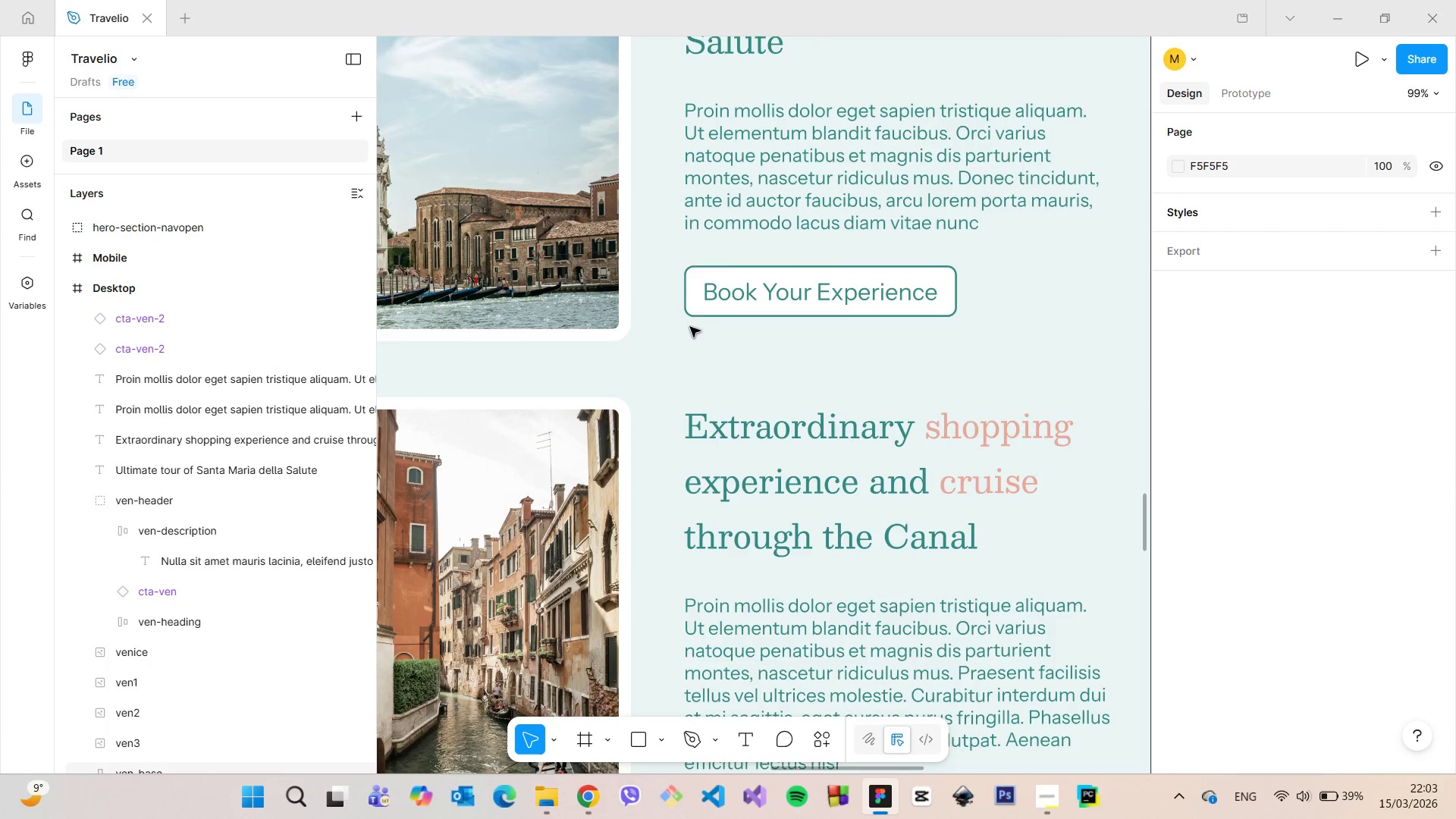 
left_click([720, 300])
 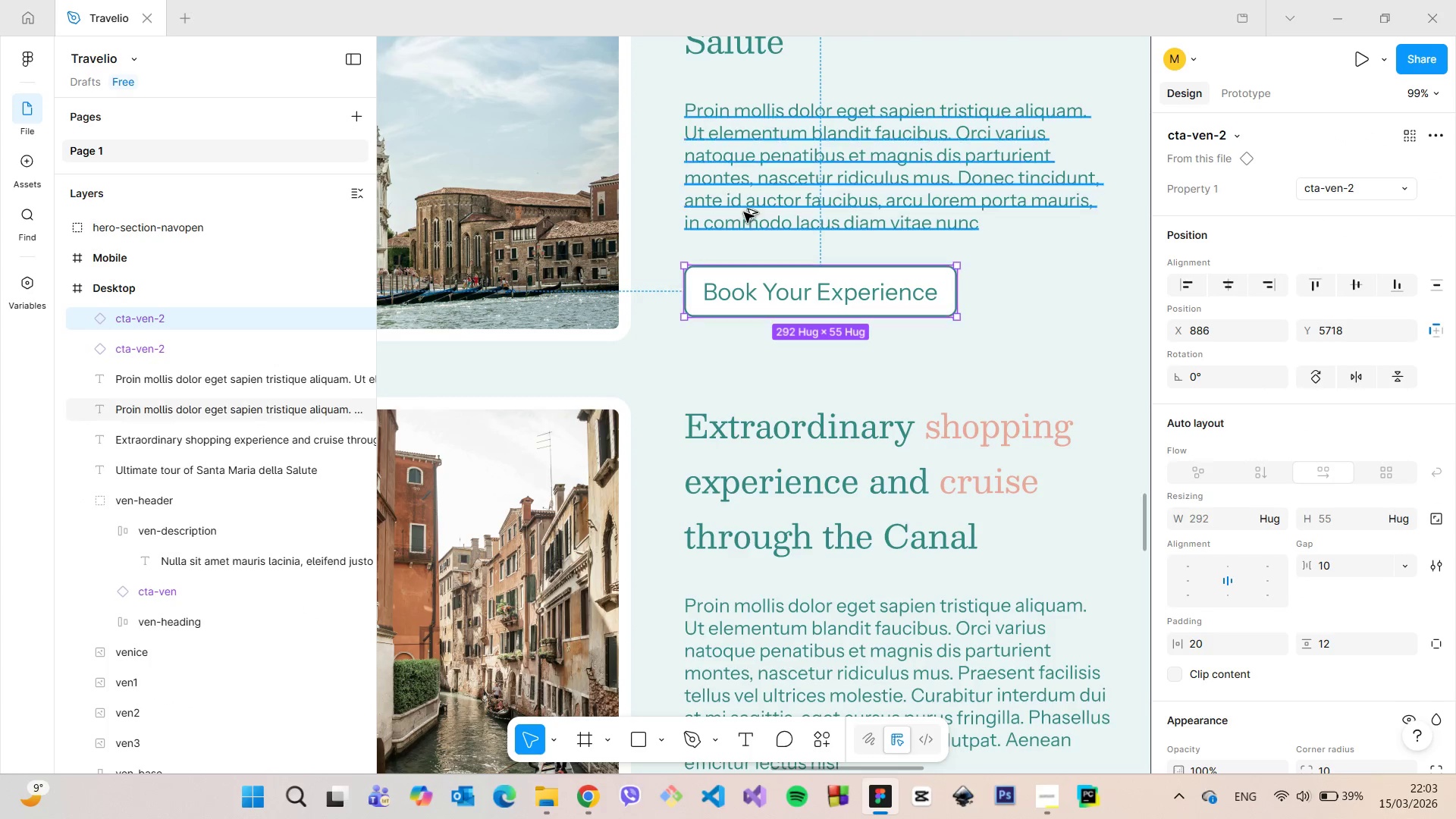 
hold_key(key=AltLeft, duration=1.16)
 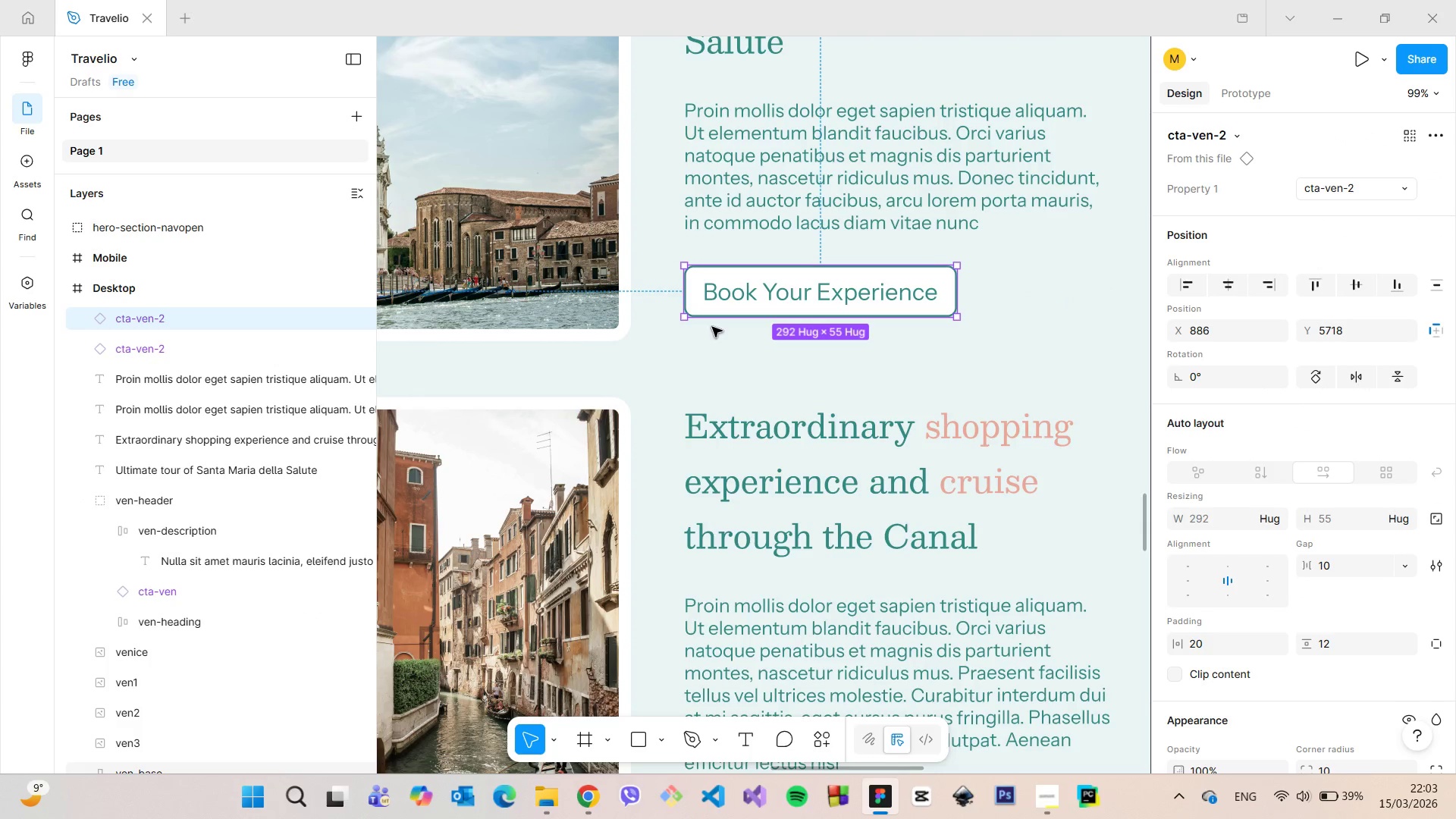 
scroll: coordinate [712, 327], scroll_direction: down, amount: 10.0
 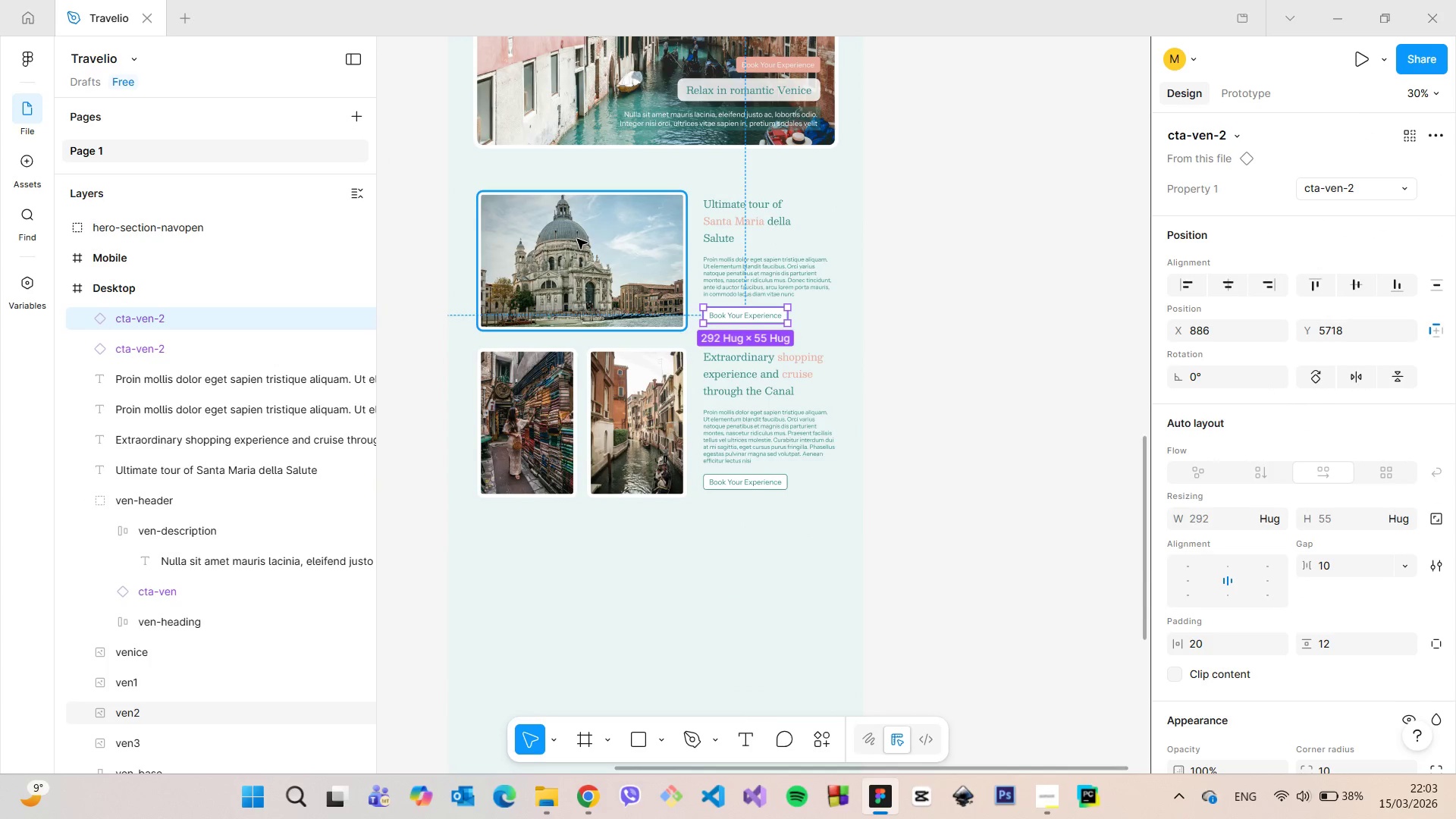 
left_click([577, 239])
 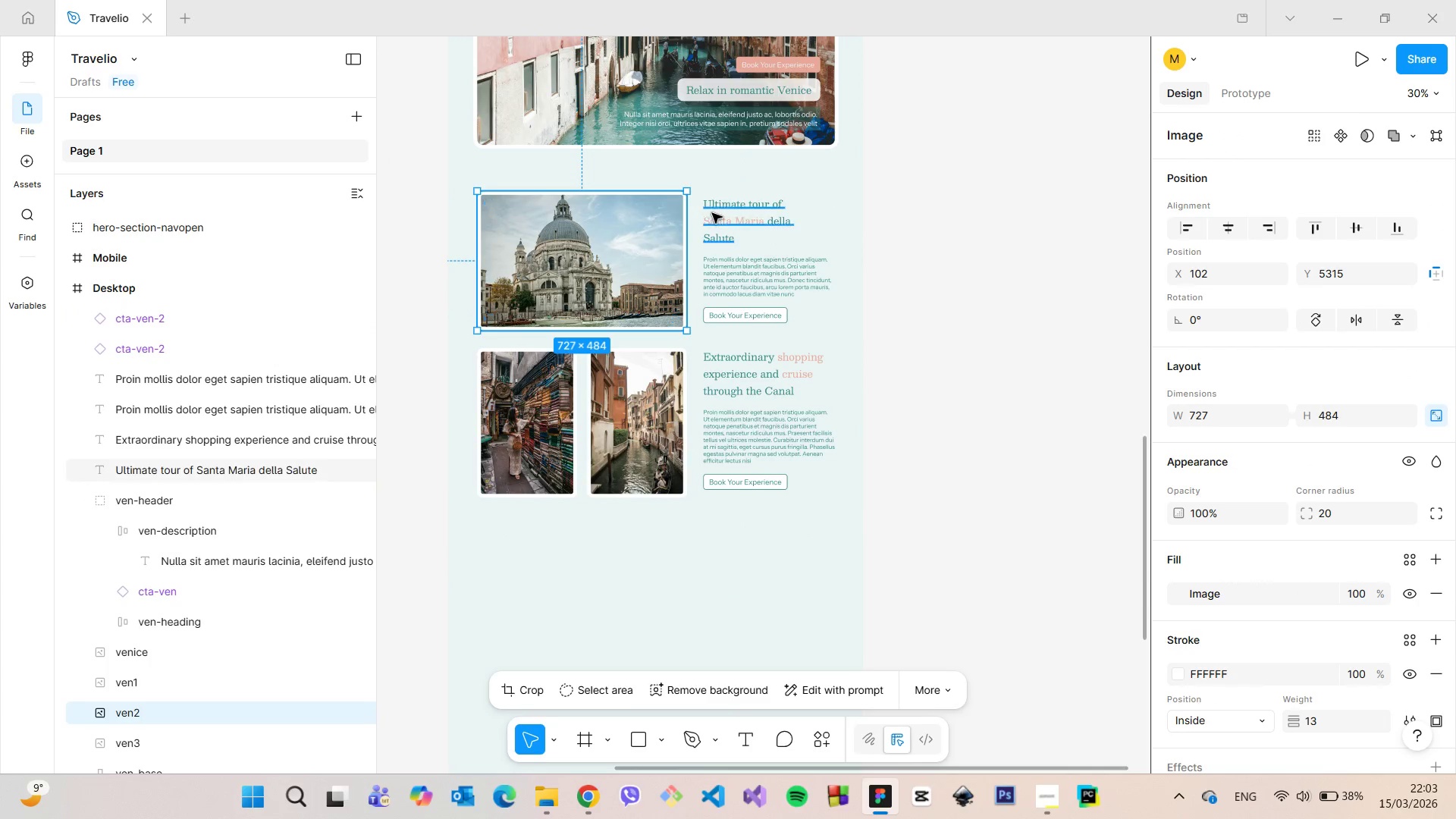 
hold_key(key=ShiftLeft, duration=1.52)
left_click([714, 214])
 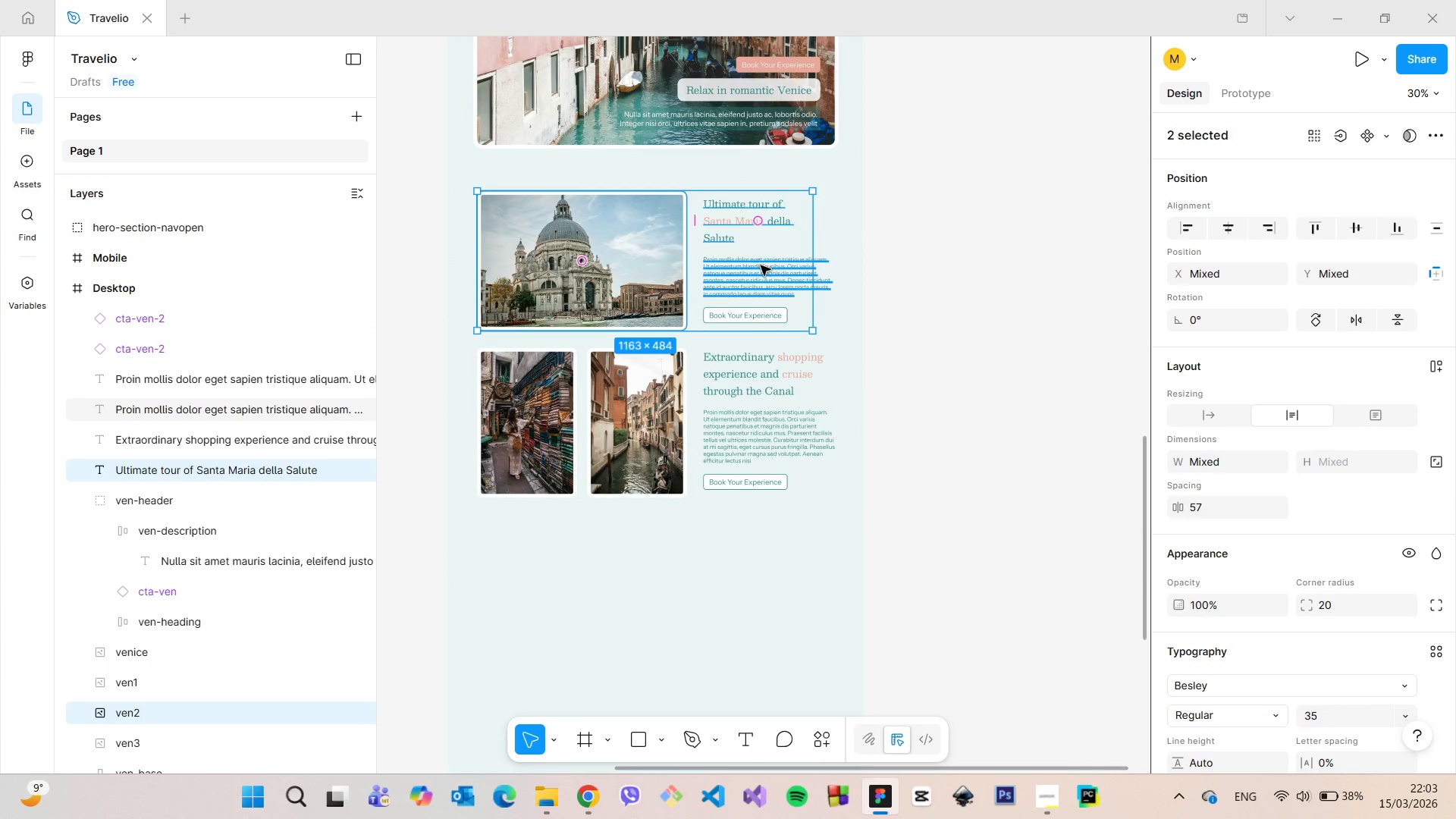 
left_click([761, 265])
 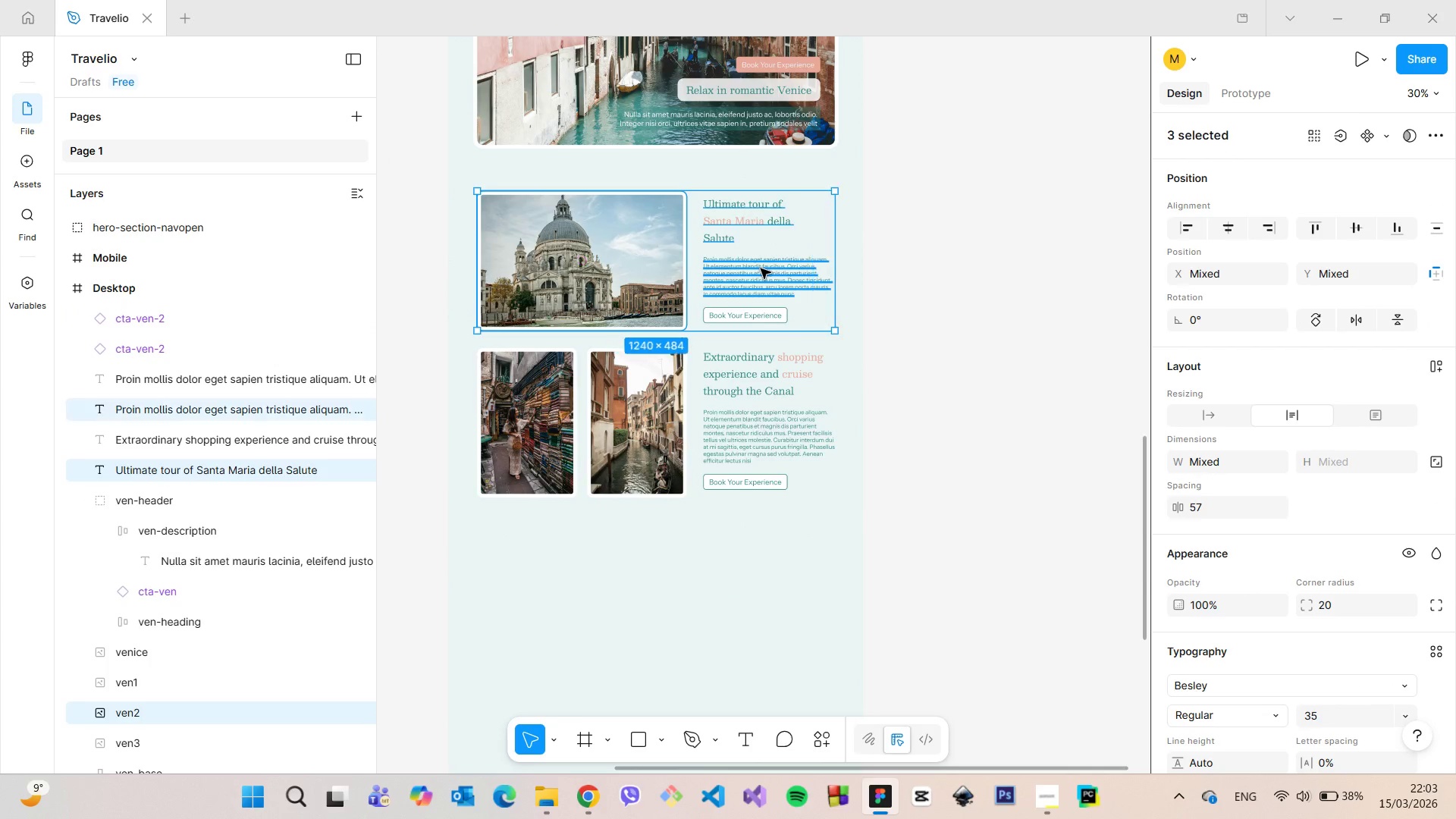 
hold_key(key=ShiftLeft, duration=0.77)
 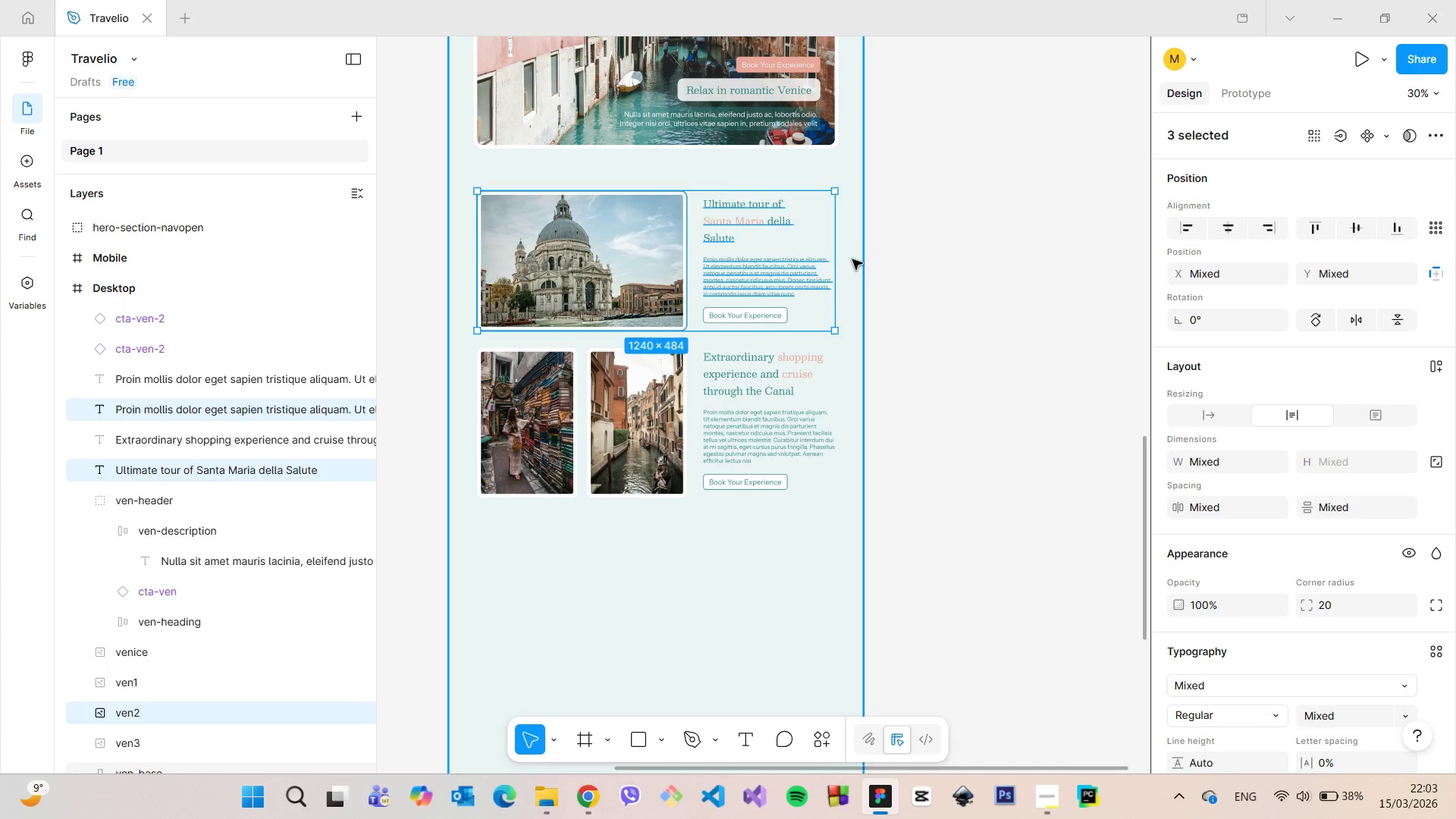 
hold_key(key=AltLeft, duration=0.59)
 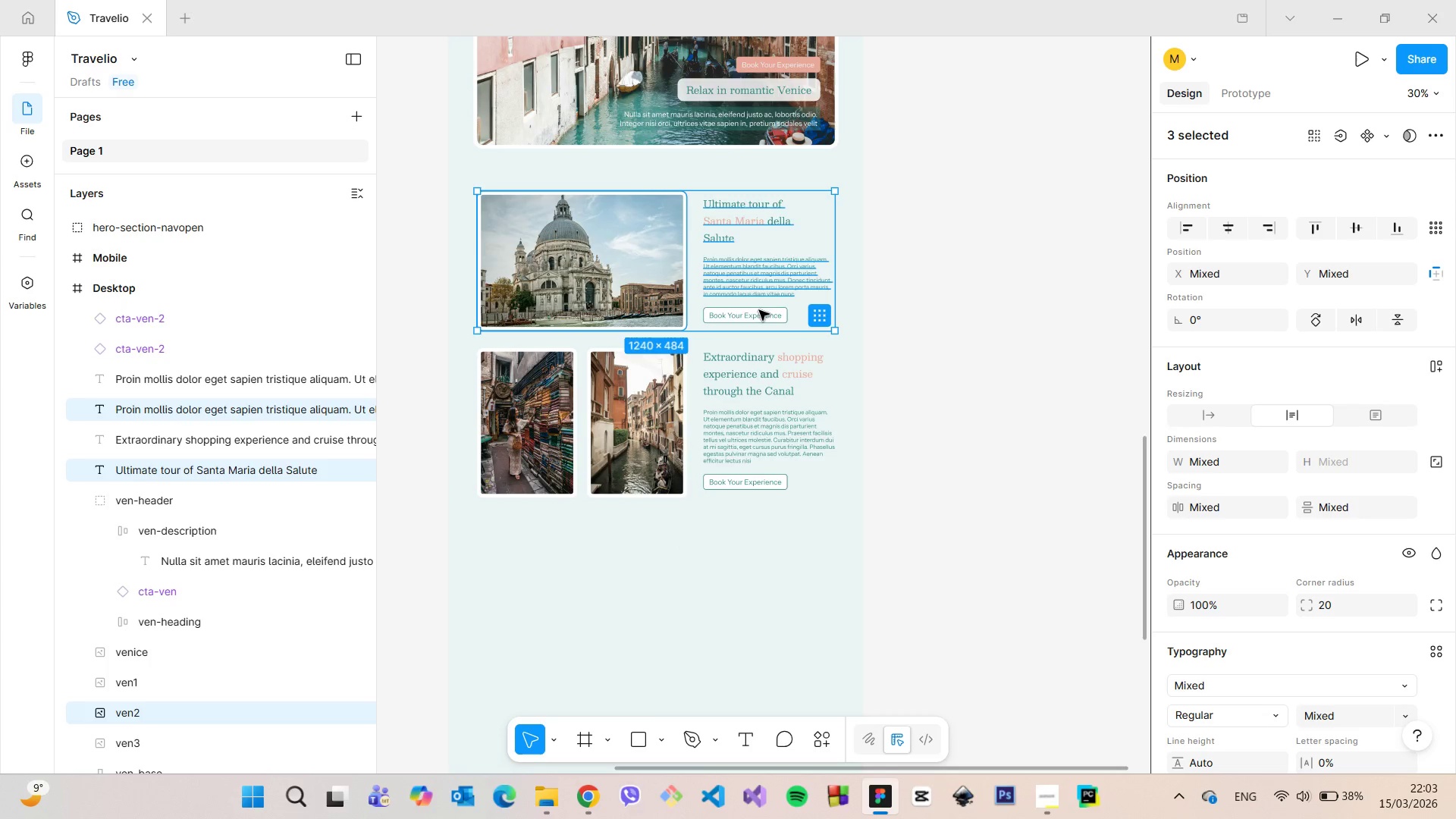 
hold_key(key=ShiftLeft, duration=1.0)
left_click([760, 312])
 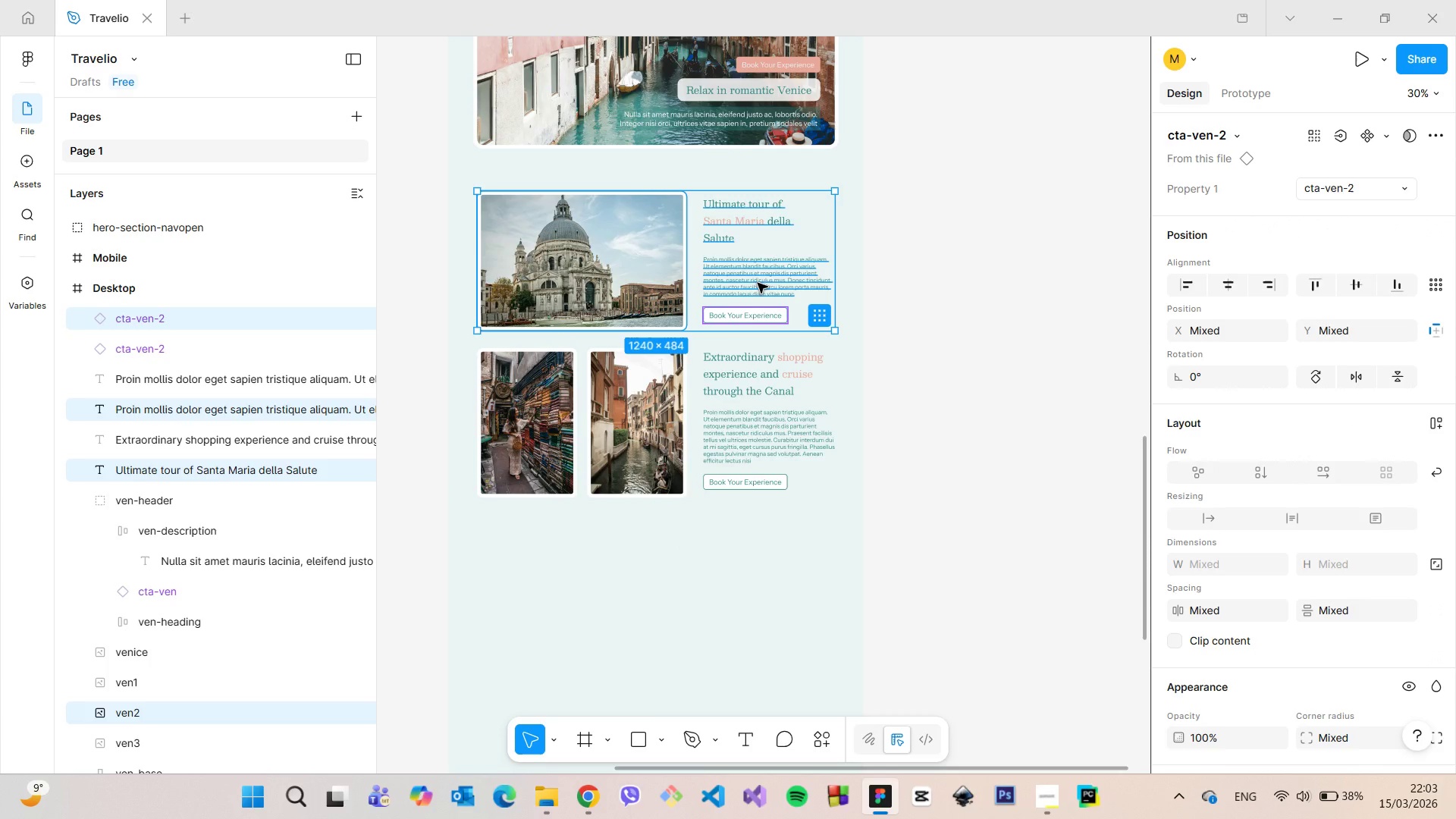 
right_click([758, 283])
 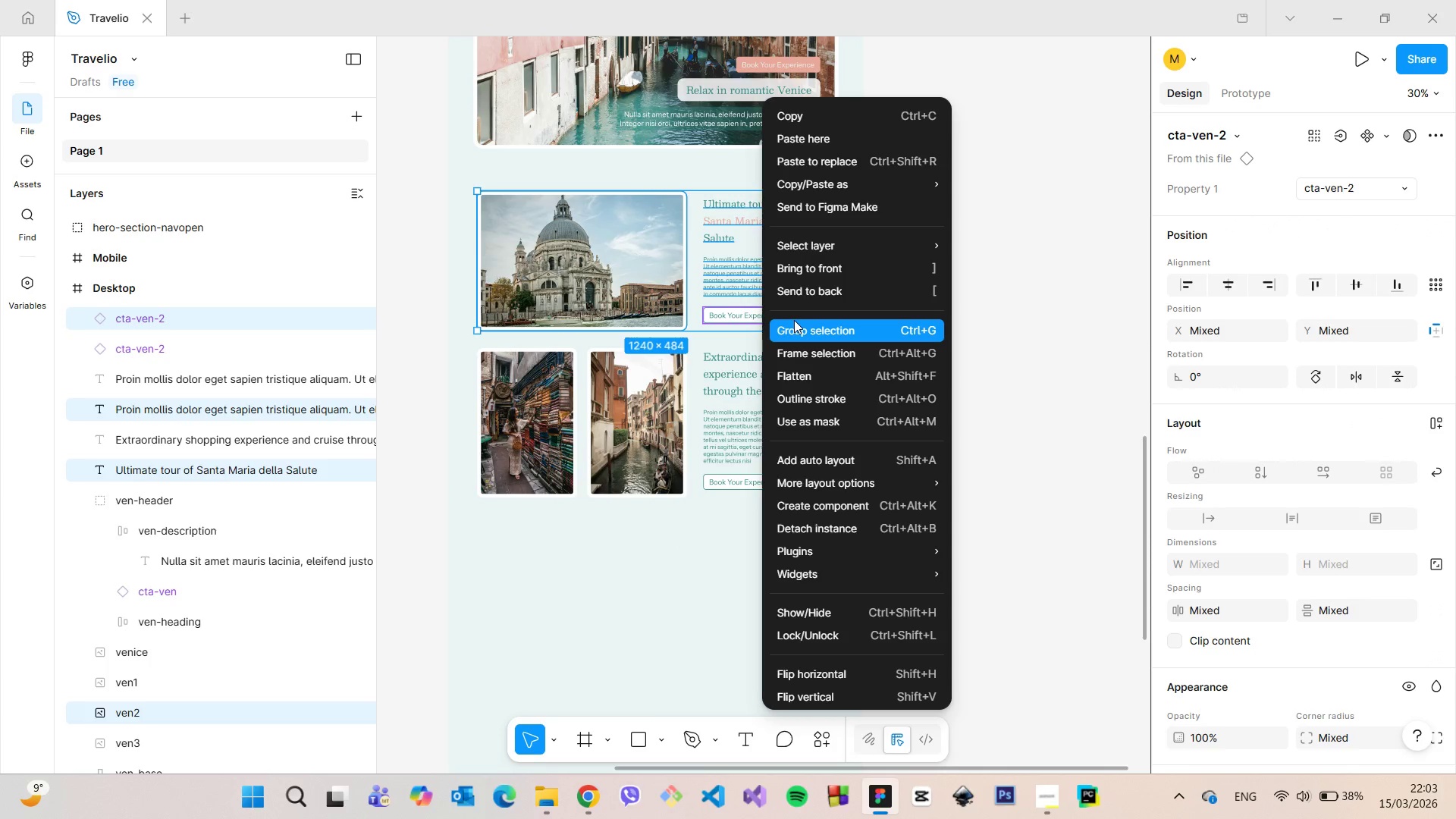 
left_click([794, 320])
 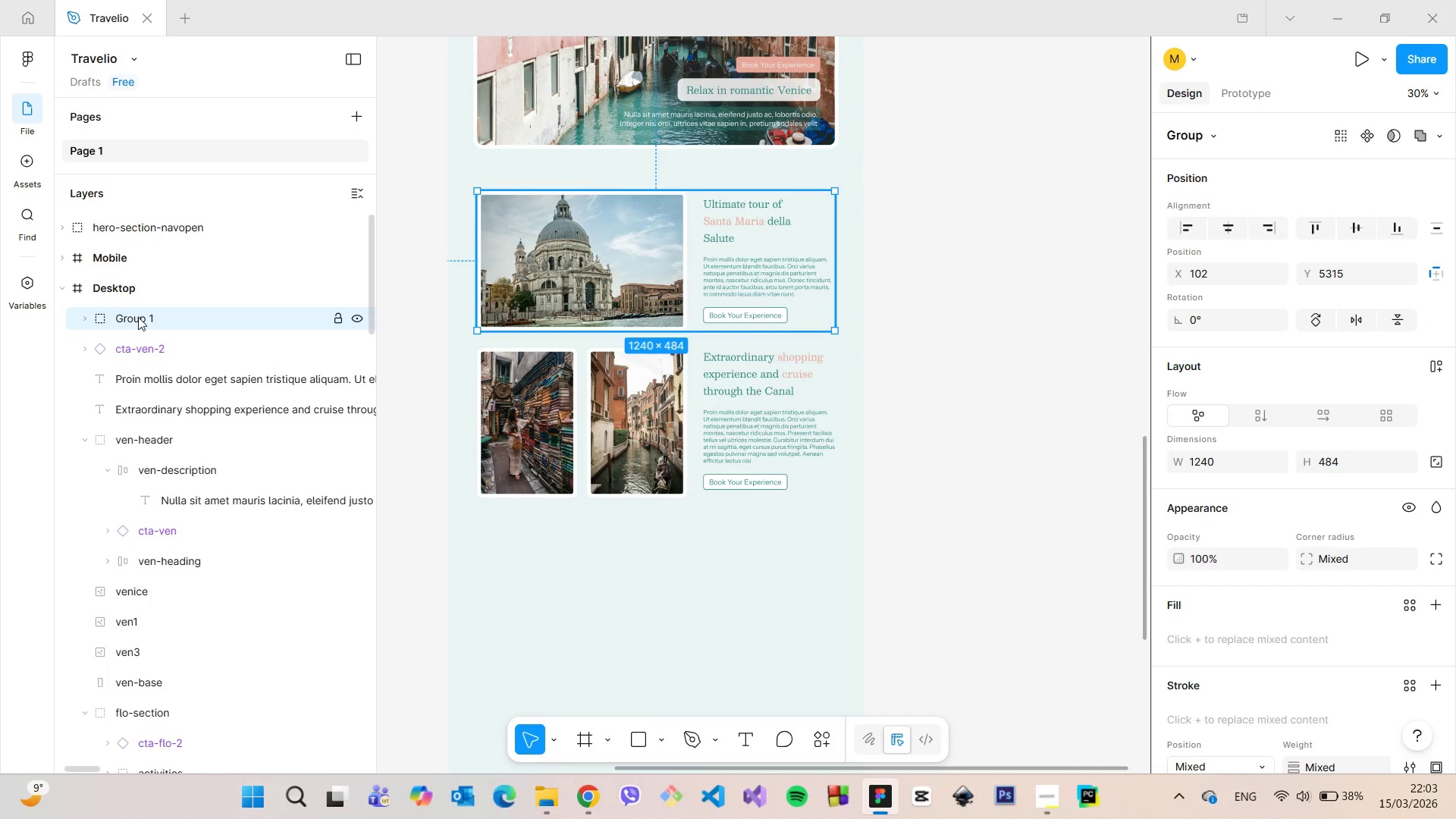 
double_click([138, 317])
 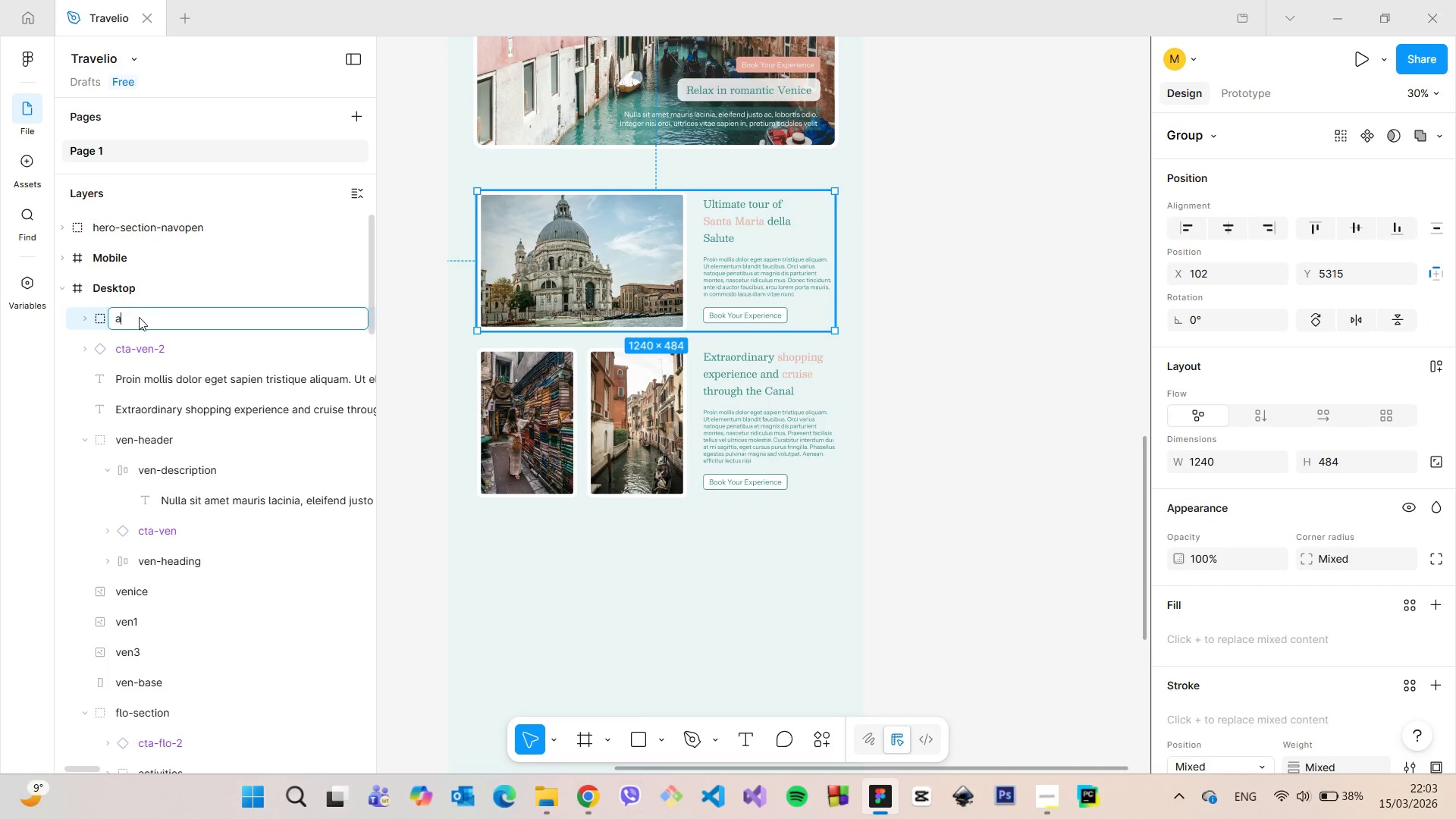 
type(activity)
 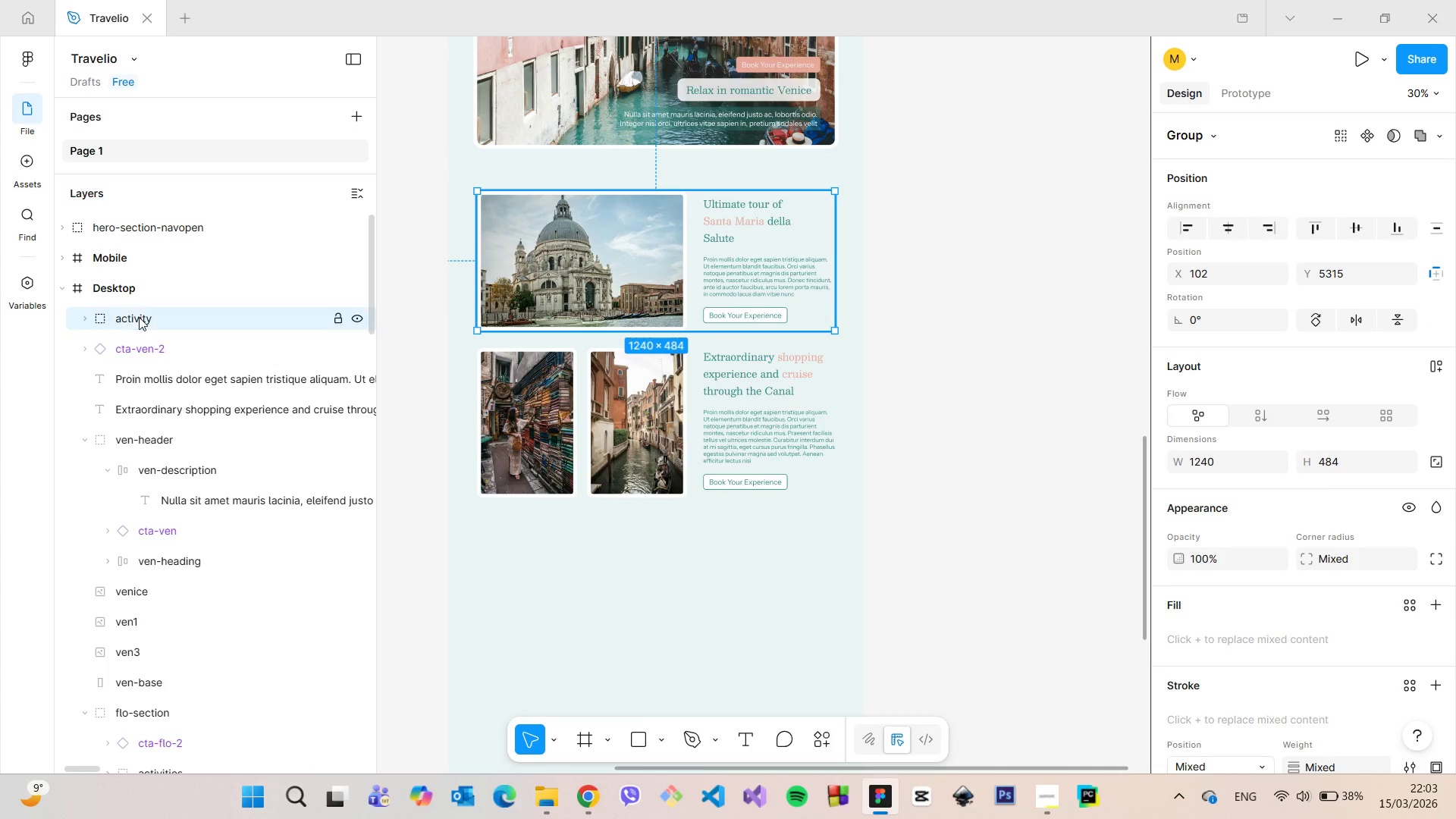 
key(Enter)
 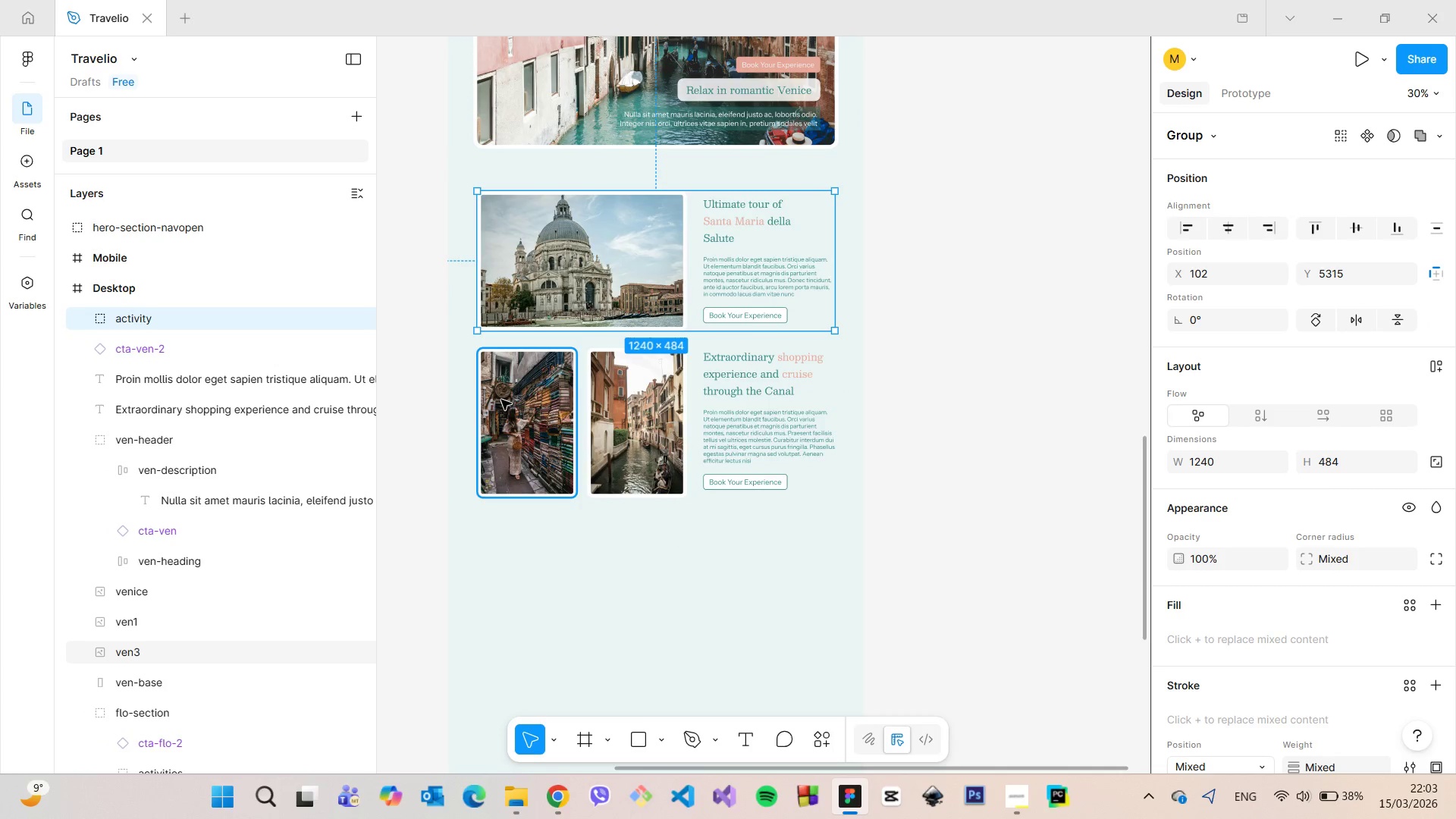 
left_click([501, 400])
 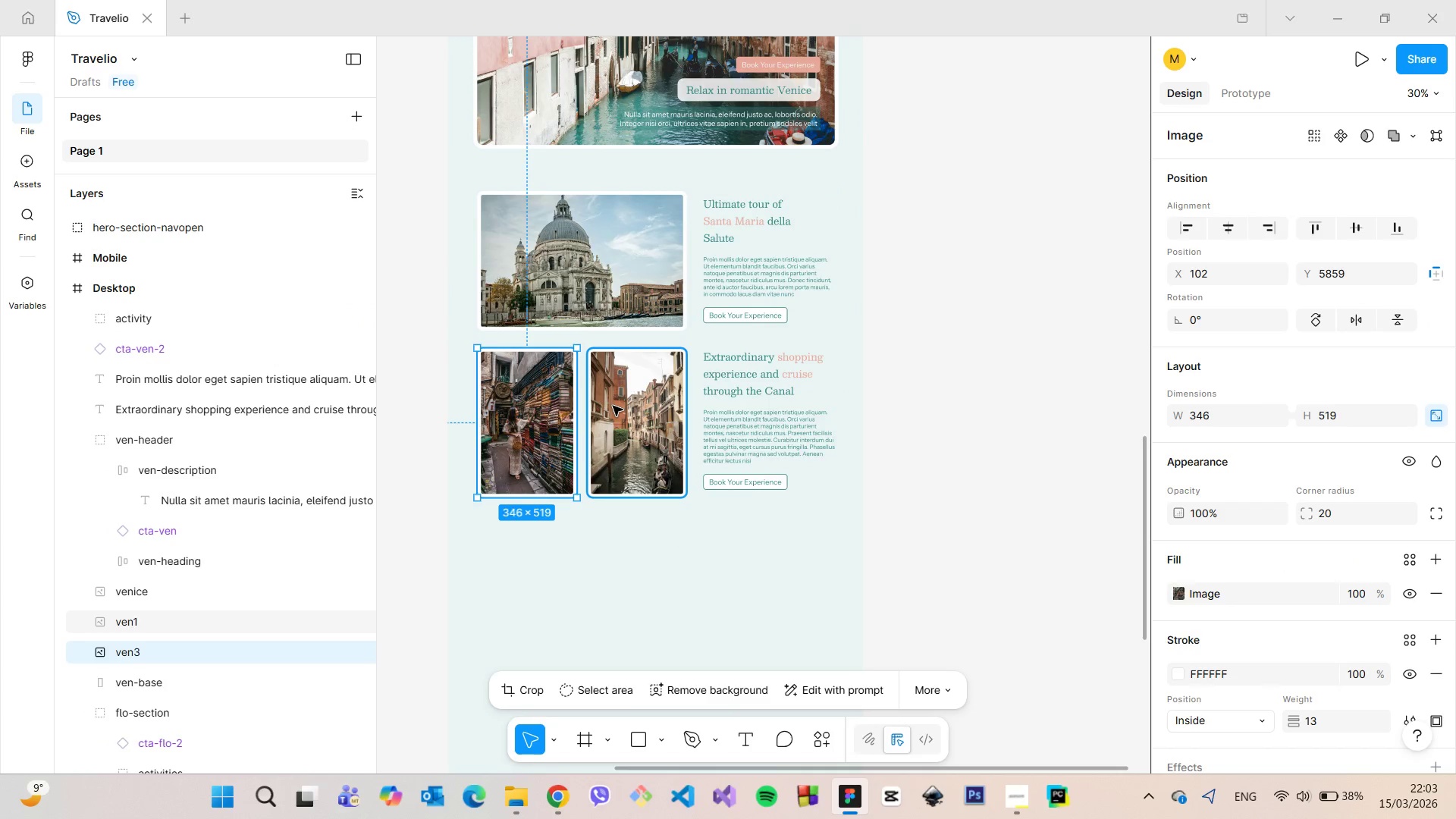 
hold_key(key=ShiftLeft, duration=1.51)
left_click([613, 406])
 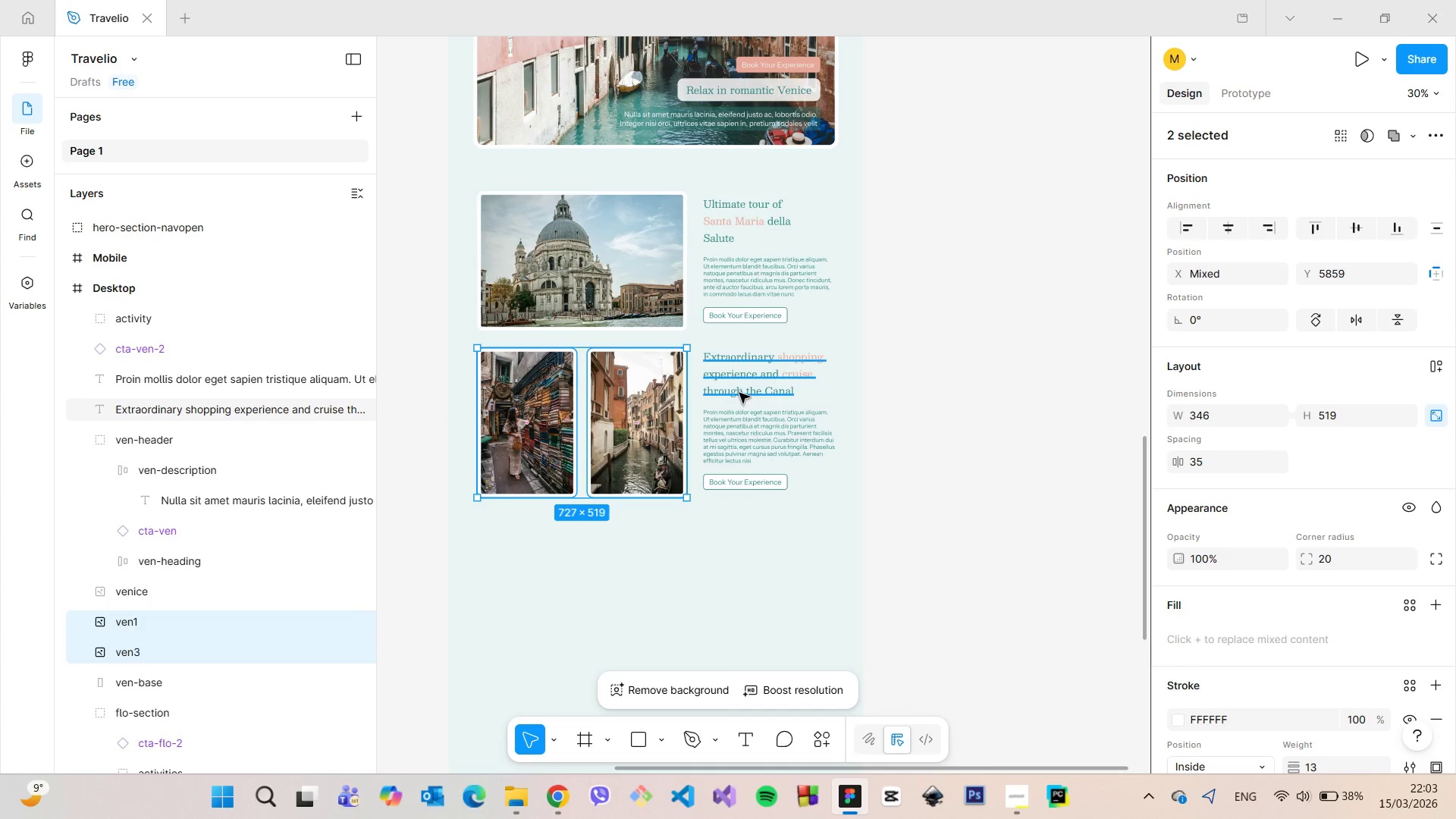 
left_click([739, 393])
 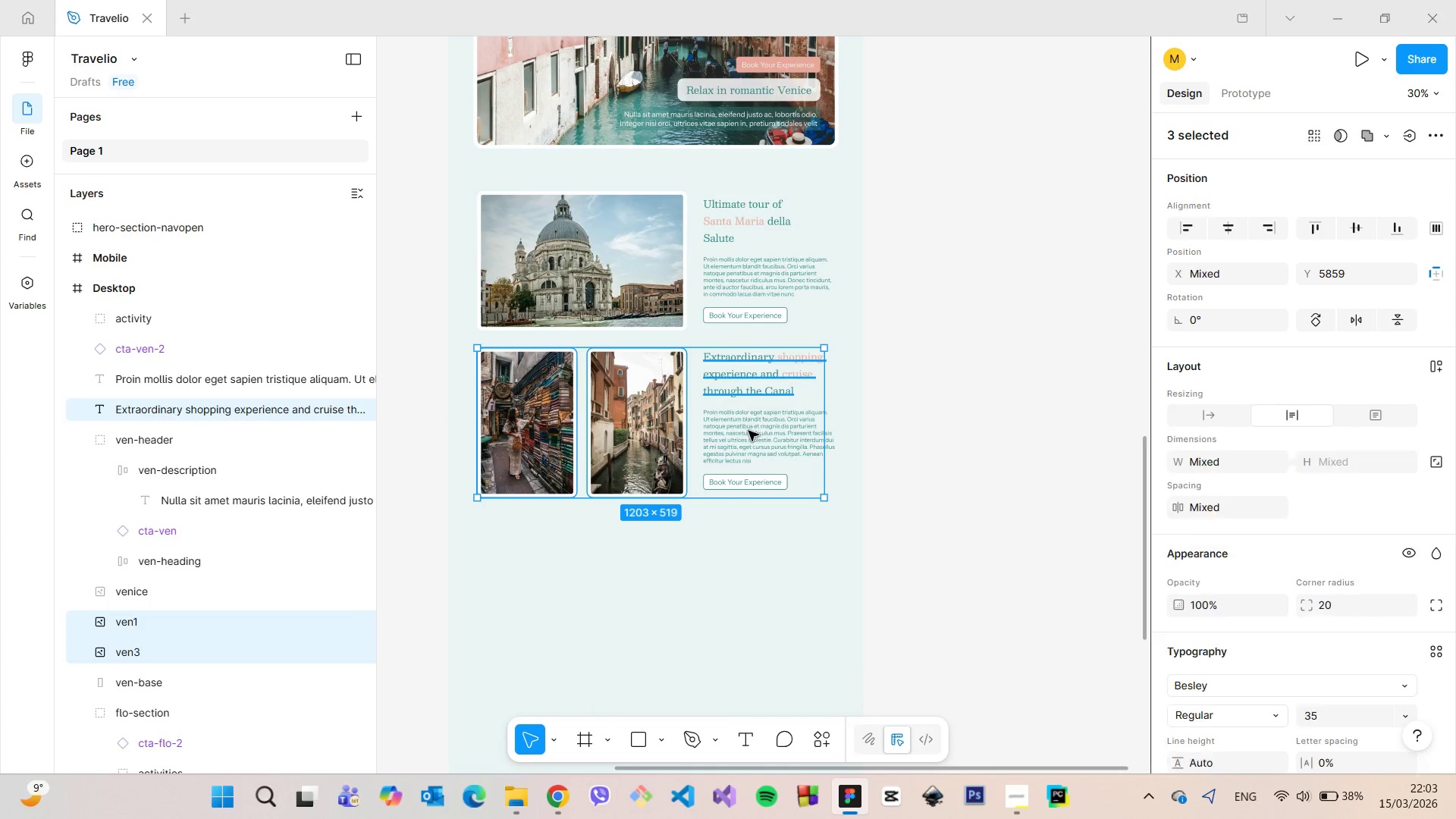 
hold_key(key=ShiftLeft, duration=1.5)
left_click([748, 431])
 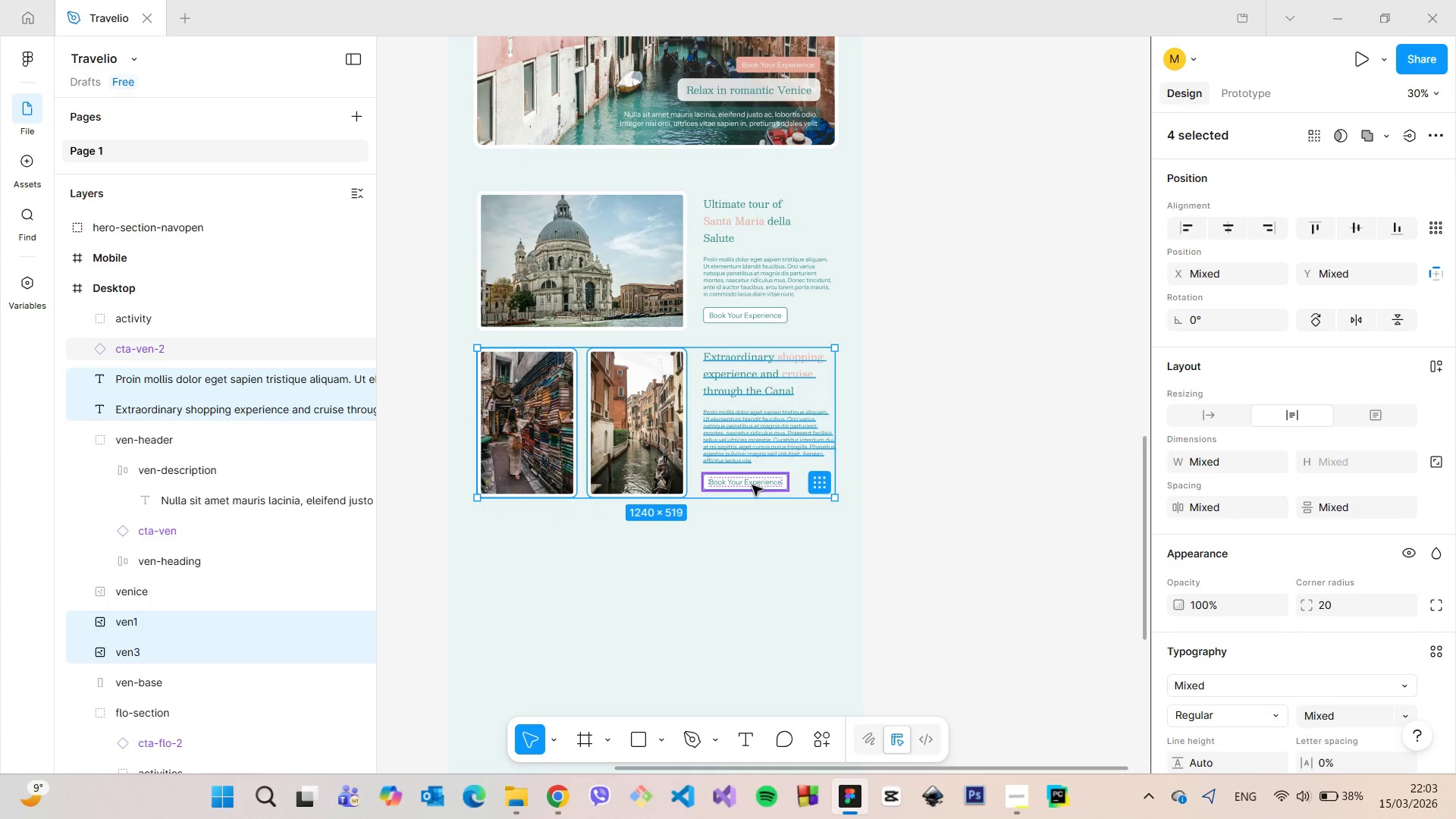 
left_click([752, 485])
 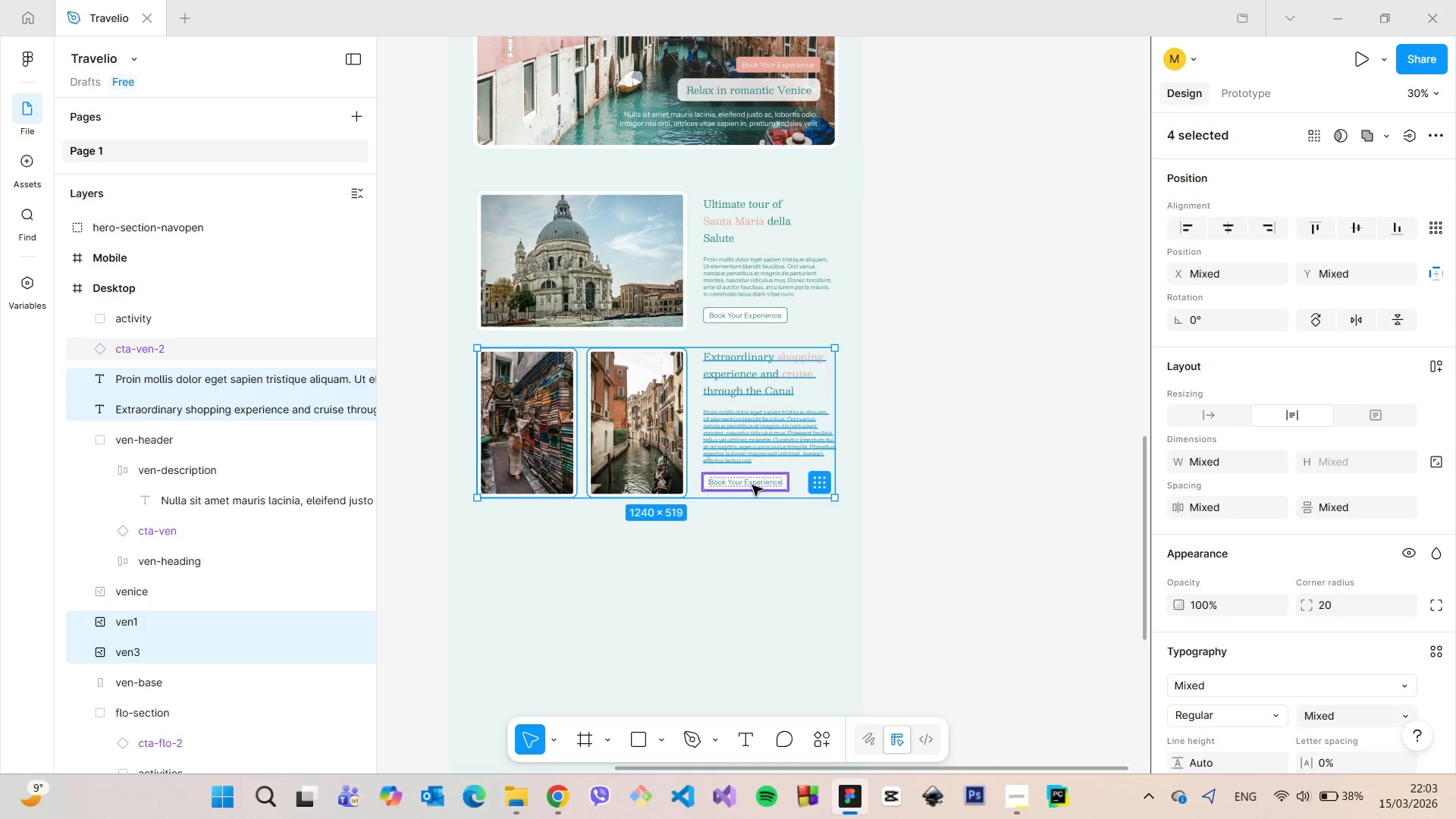 
hold_key(key=ShiftLeft, duration=0.62)
 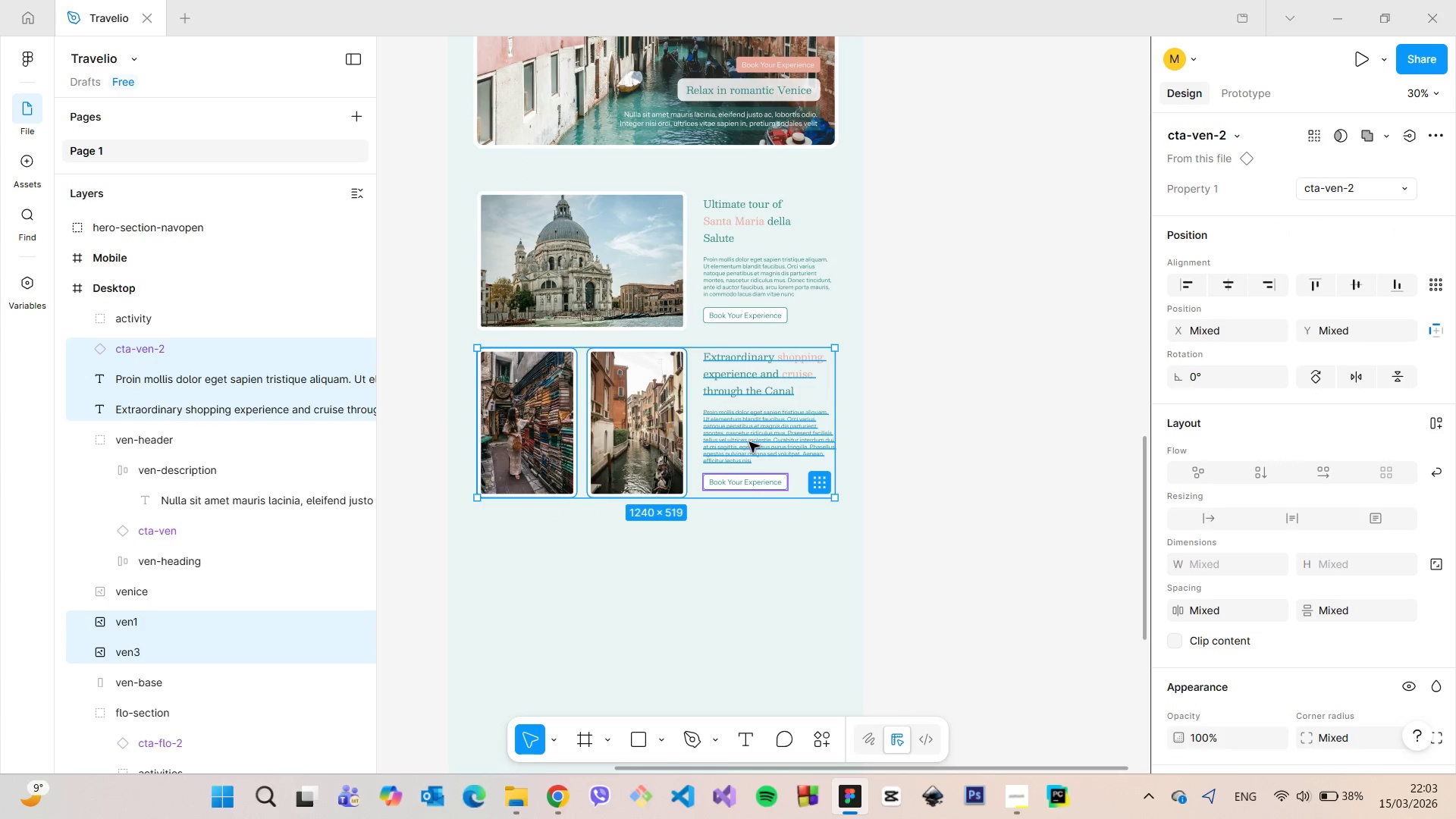 
right_click([749, 442])
 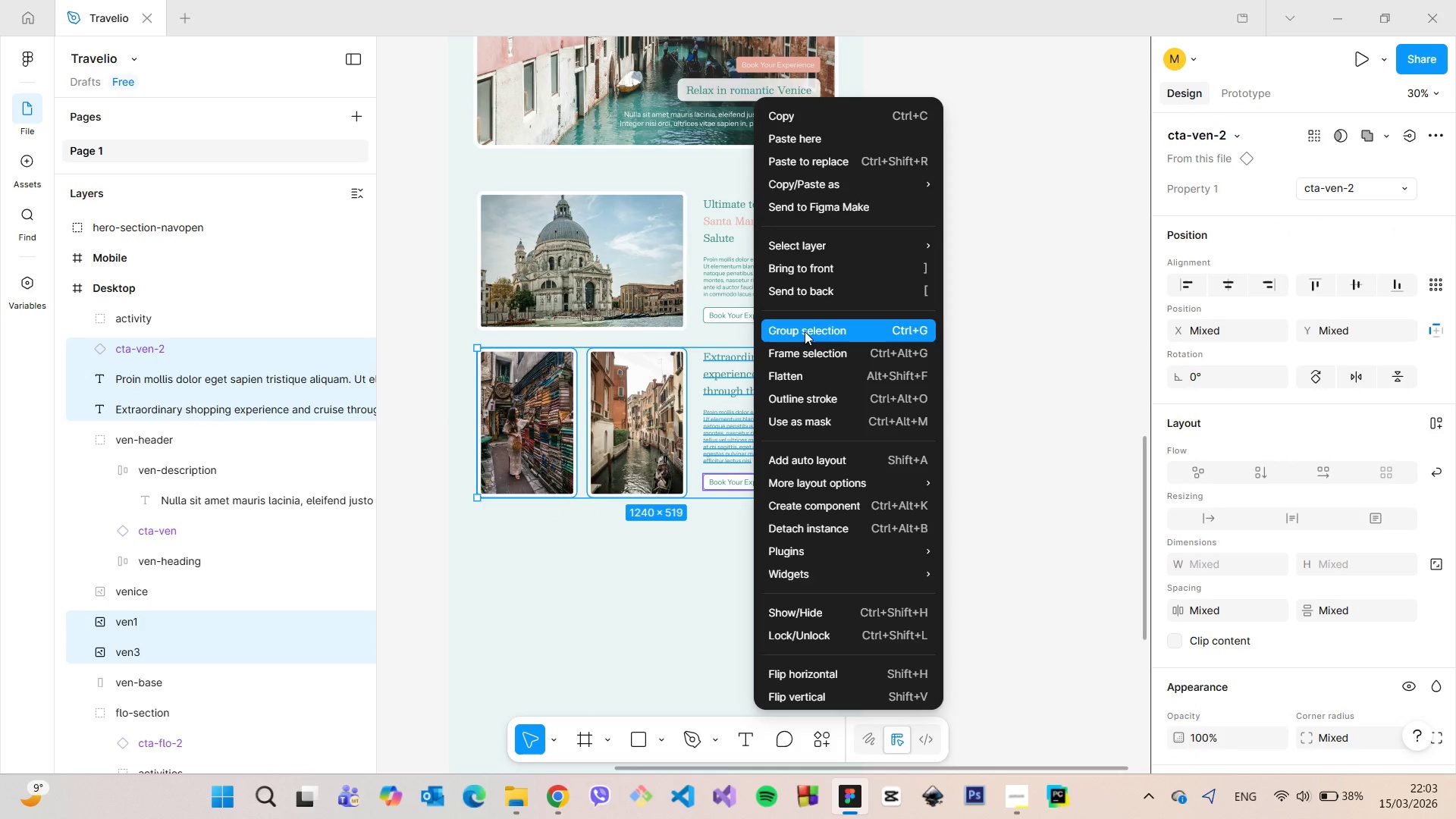 
left_click([805, 331])
 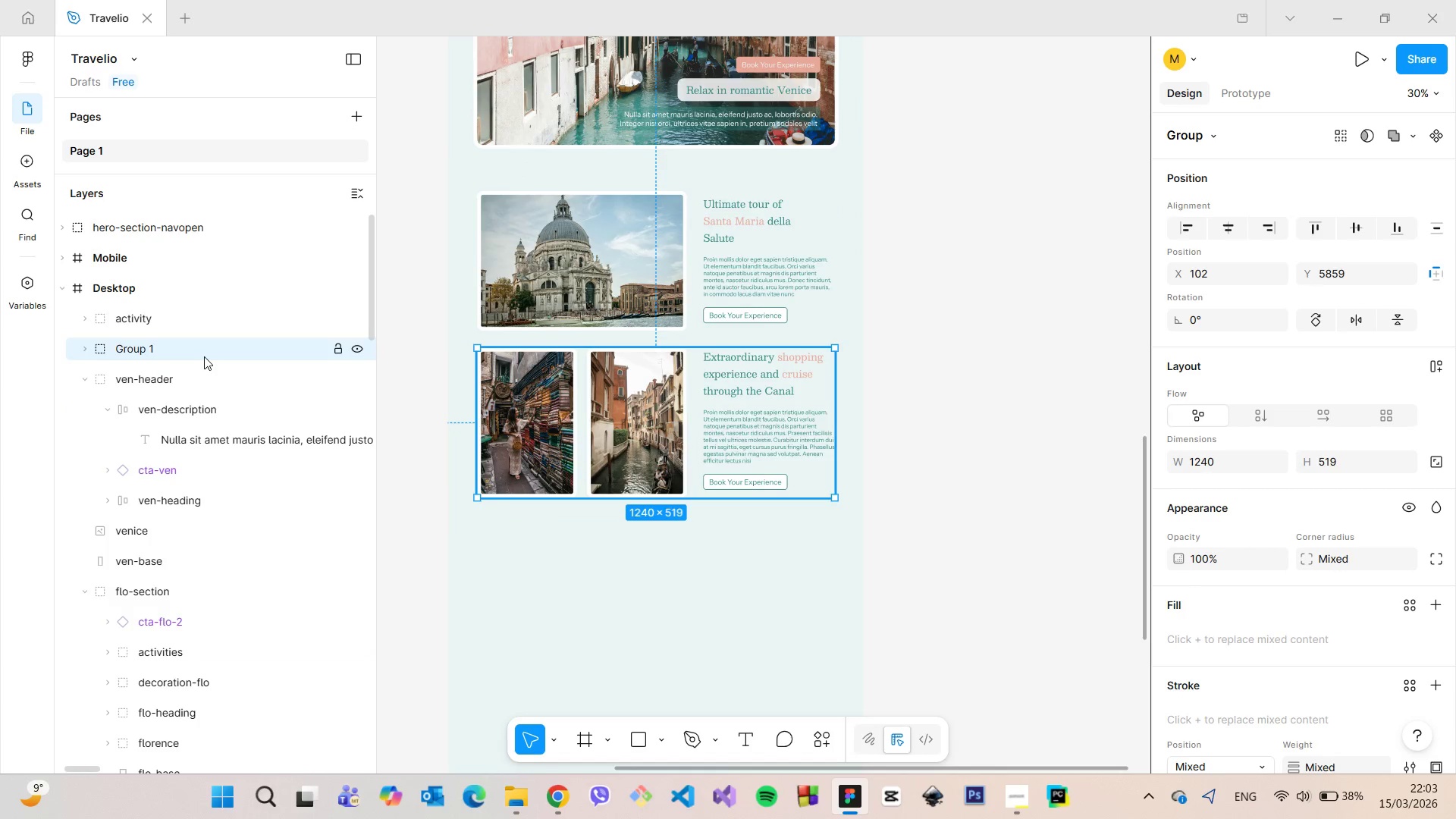 
double_click([204, 356])
 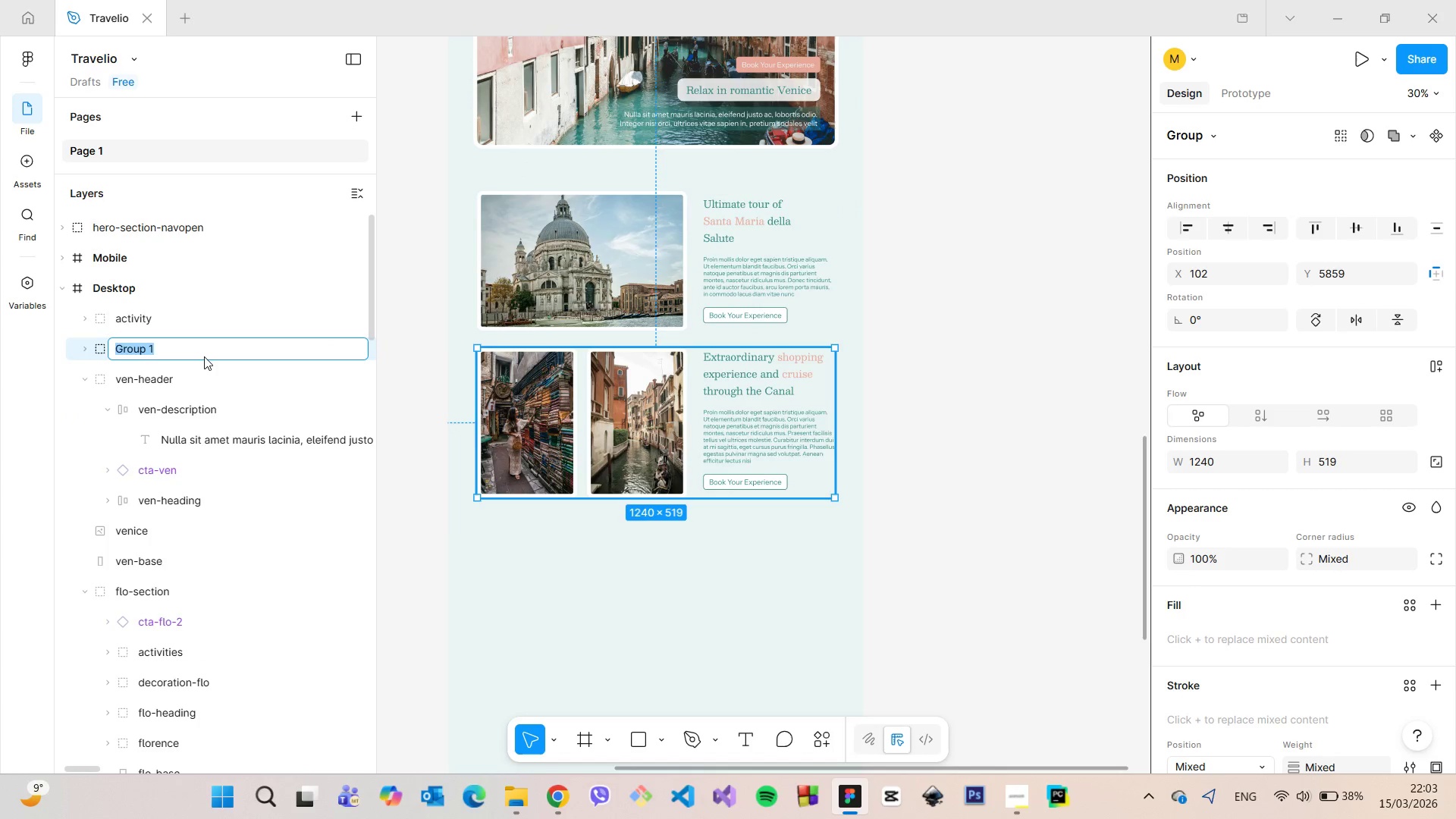 
type(activity)
 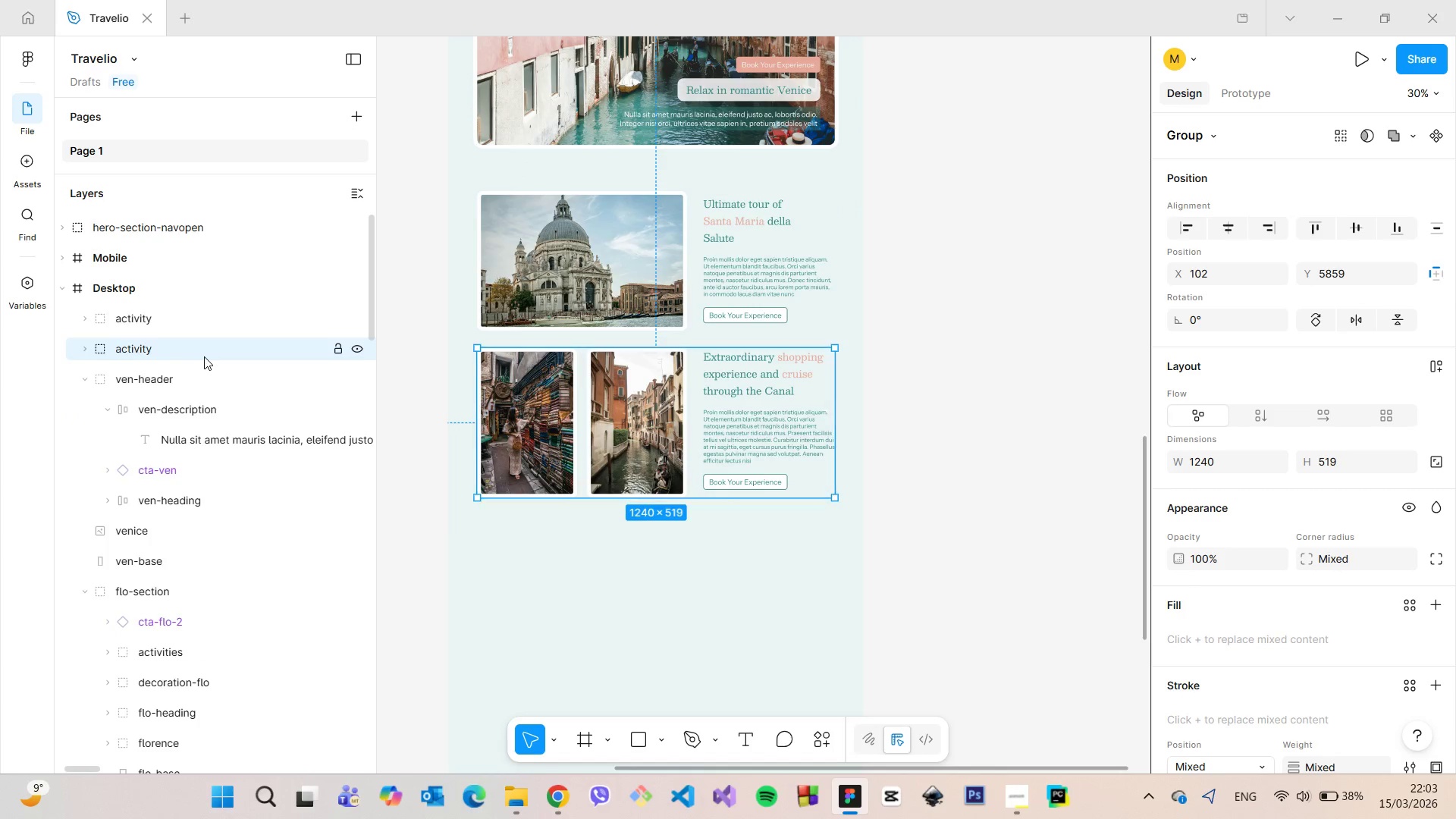 
key(Enter)
 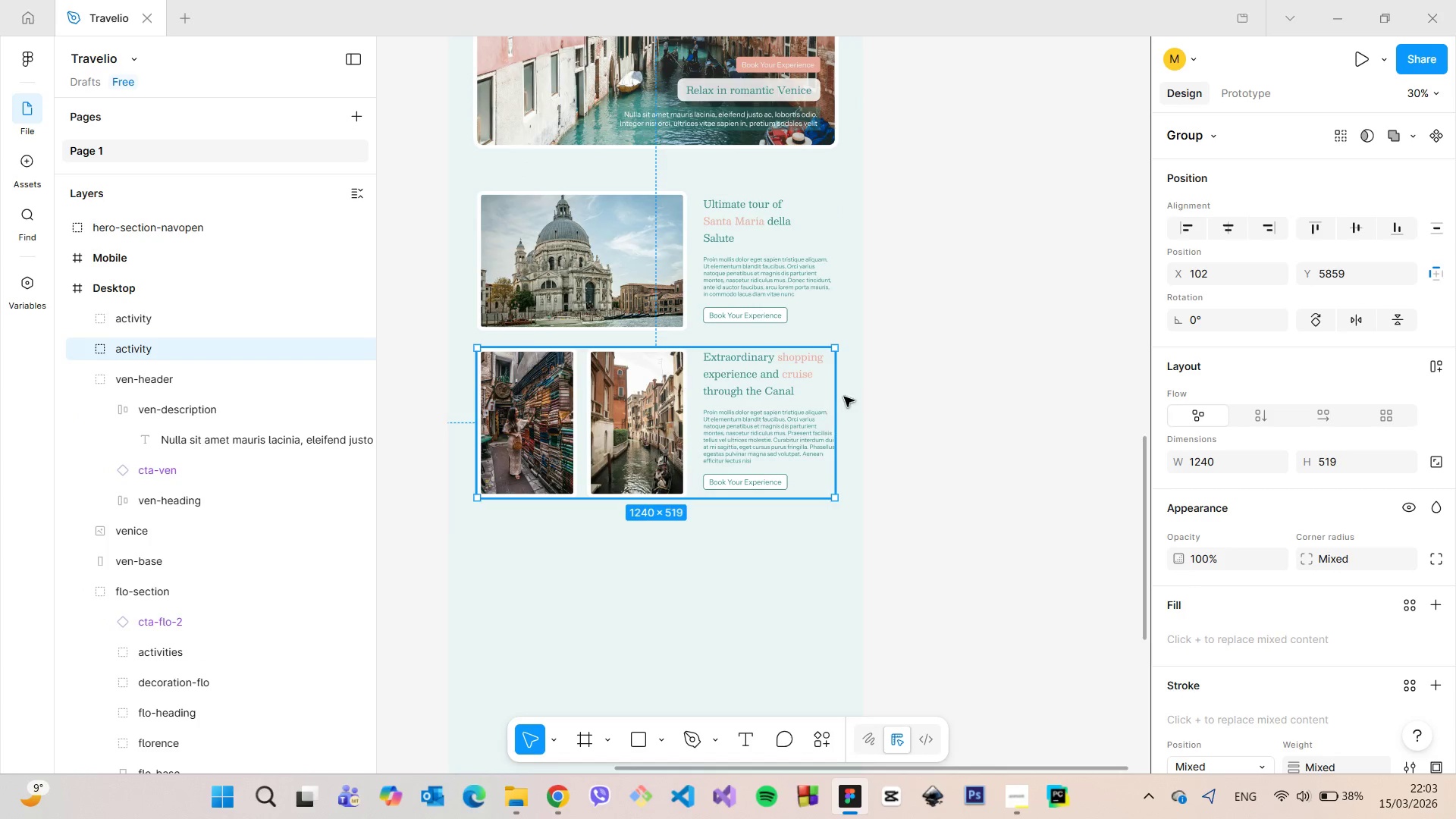 
hold_key(key=AltLeft, duration=0.7)
 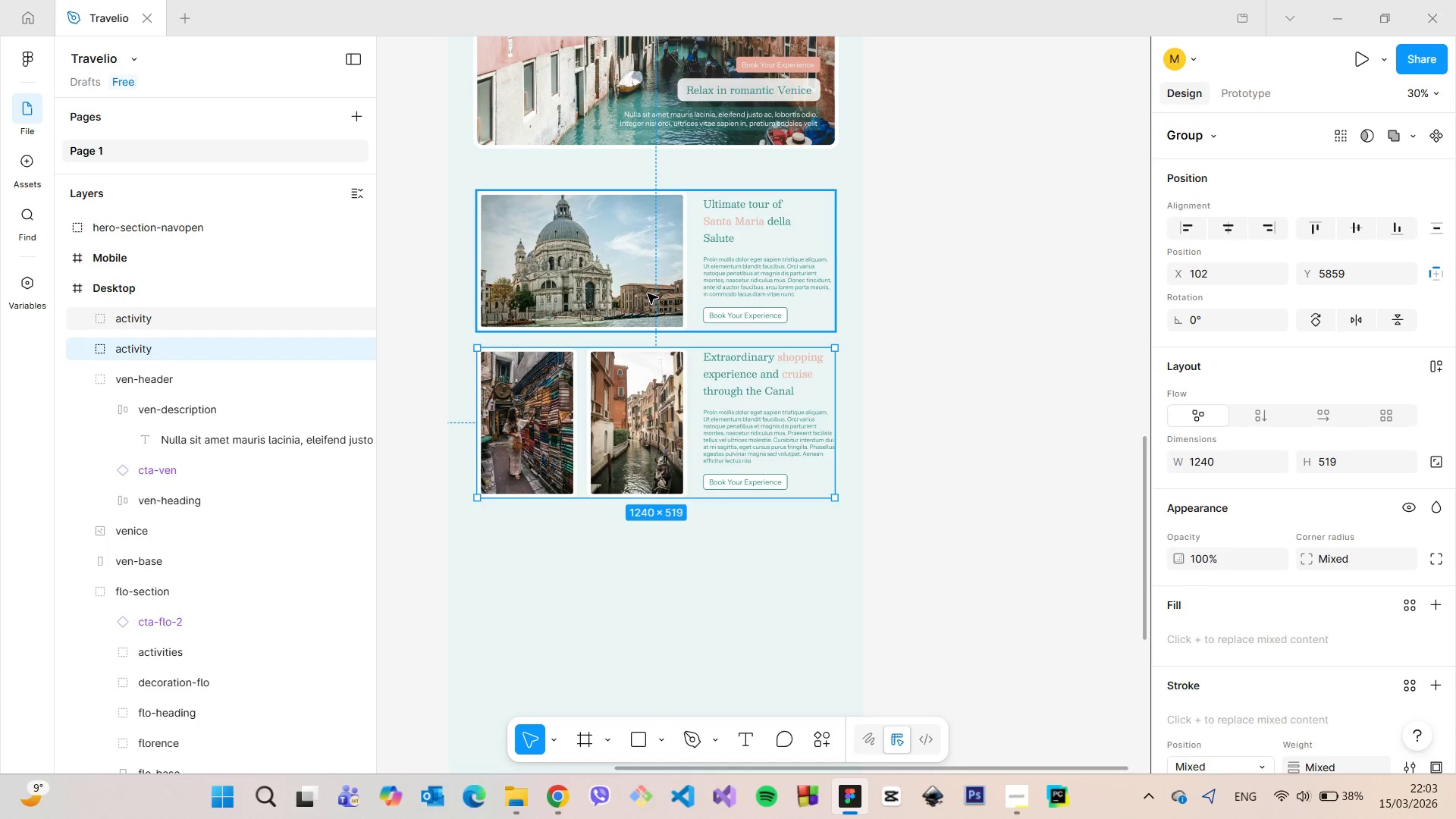 
hold_key(key=ShiftLeft, duration=0.56)
left_click([647, 293])
 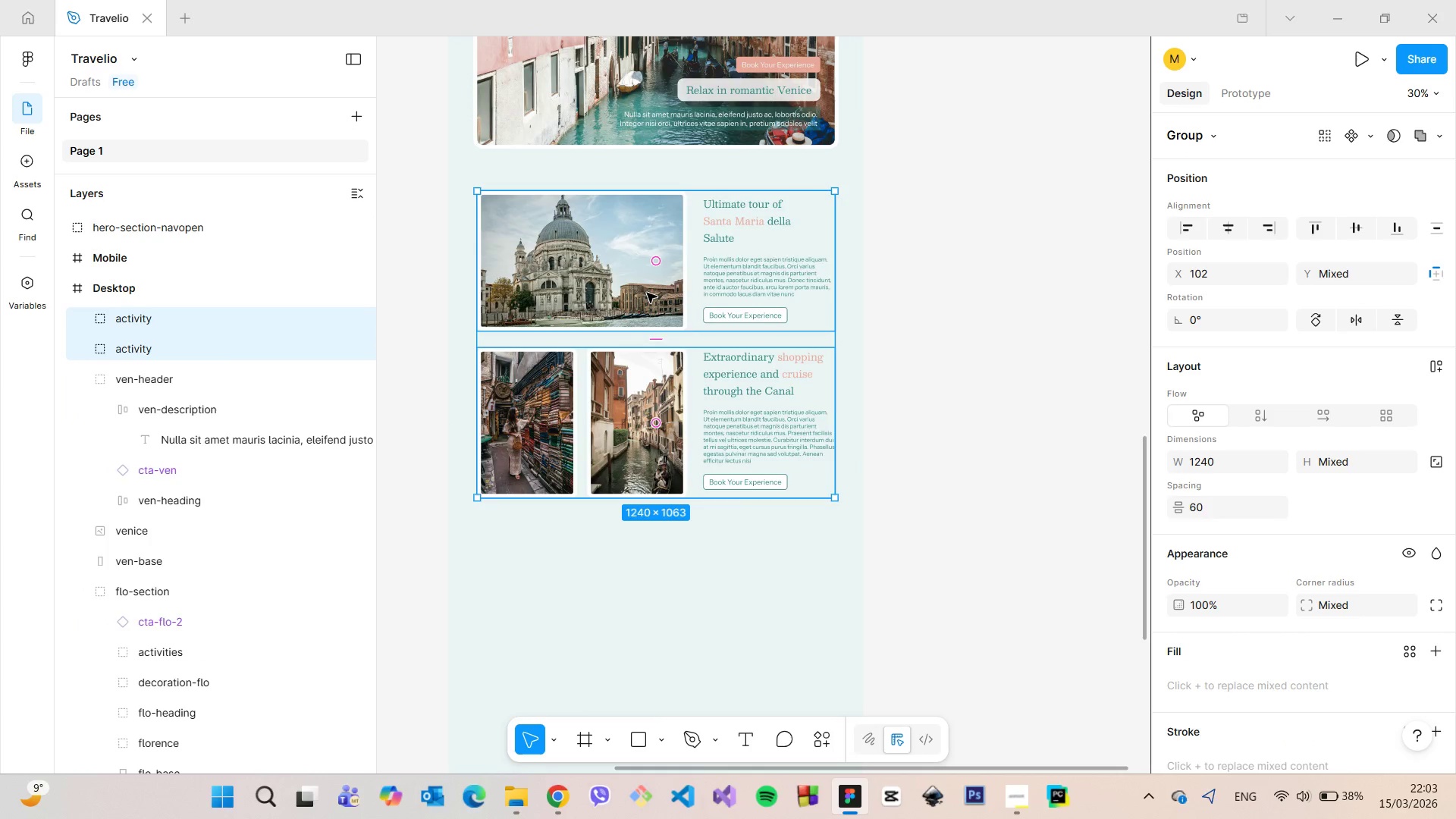 
right_click([647, 293])
 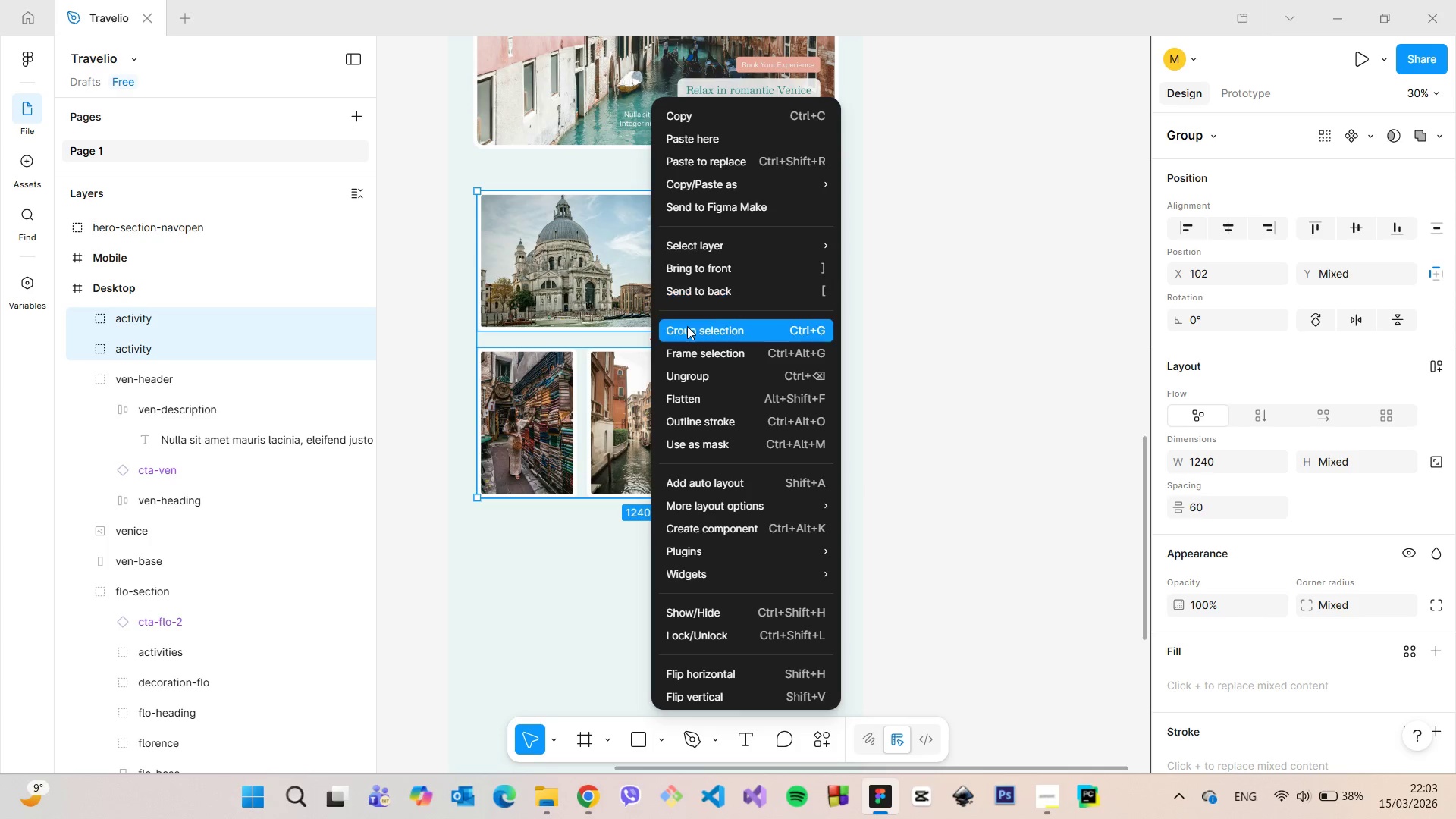 
left_click([687, 326])
 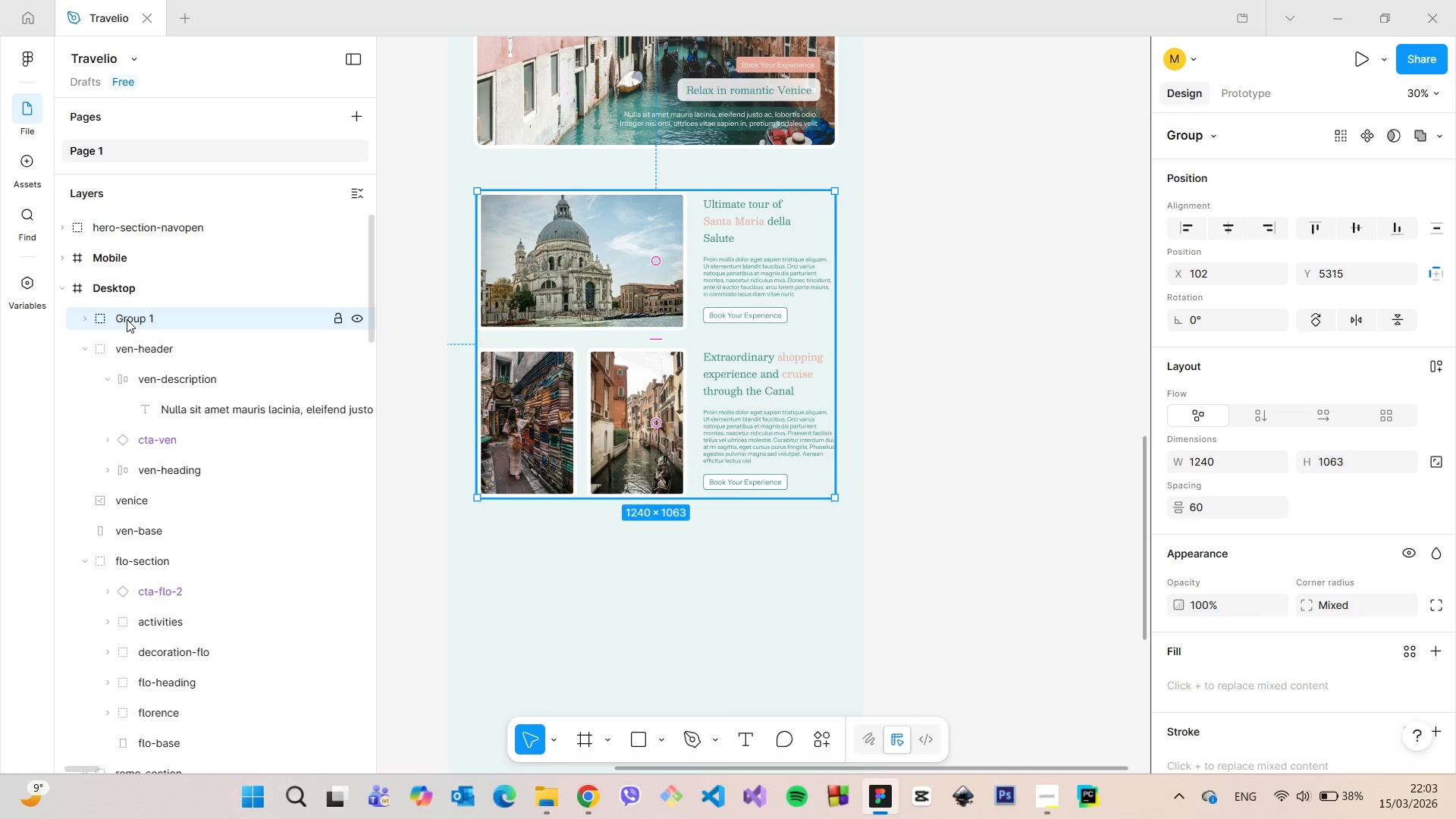 
double_click([127, 319])
 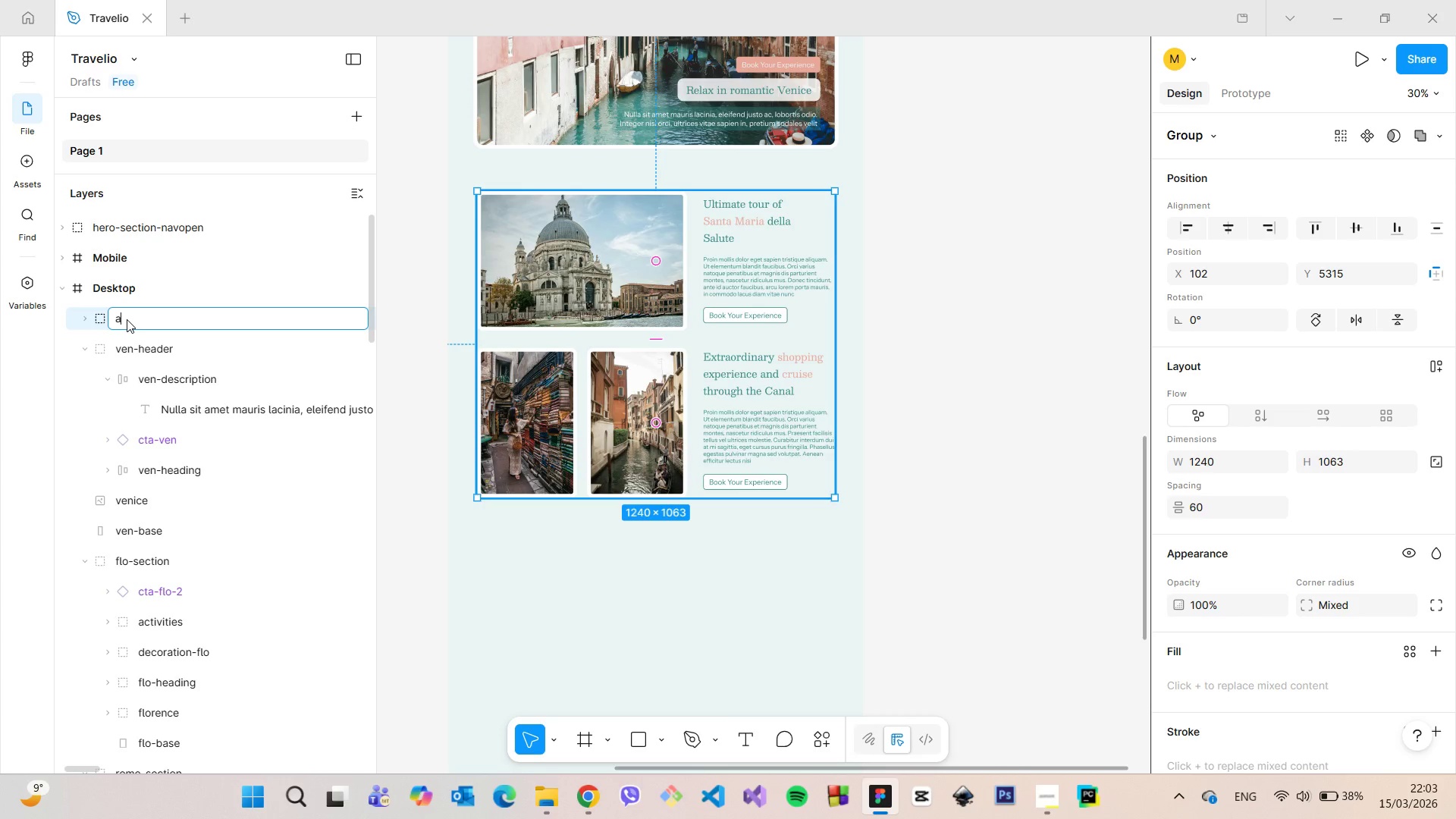 
type(activities)
 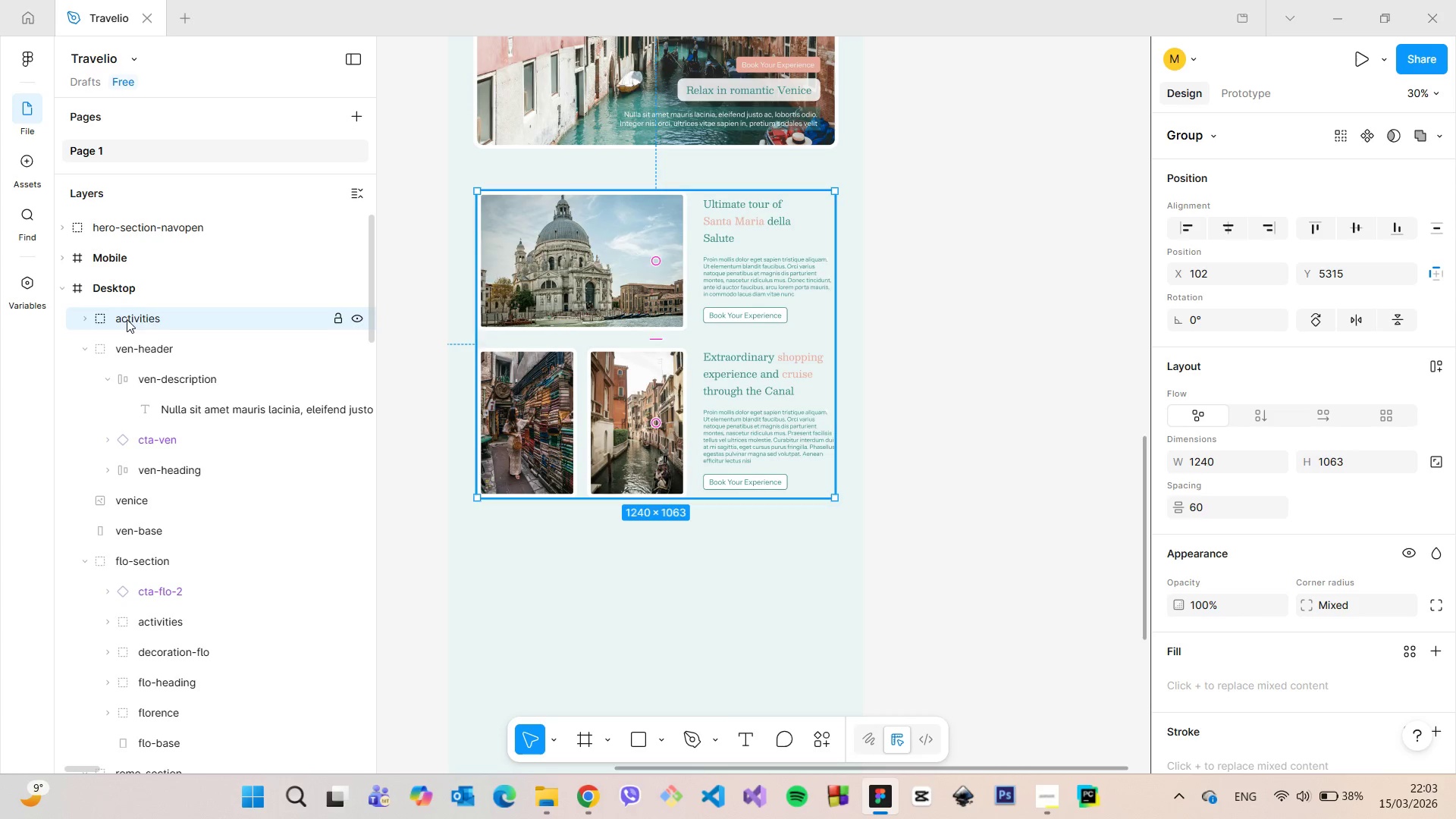 
key(Enter)
 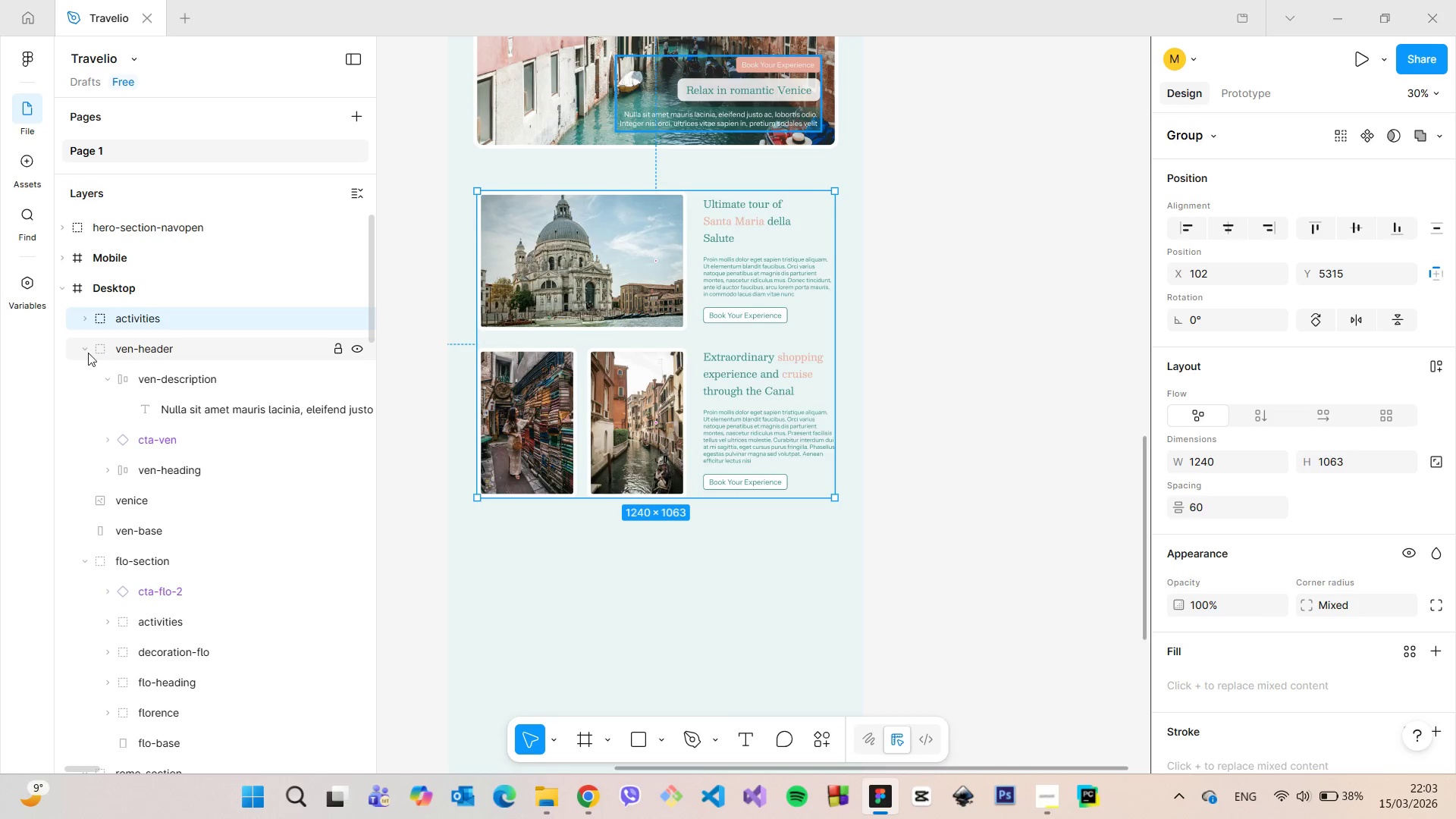 
left_click([83, 355])
 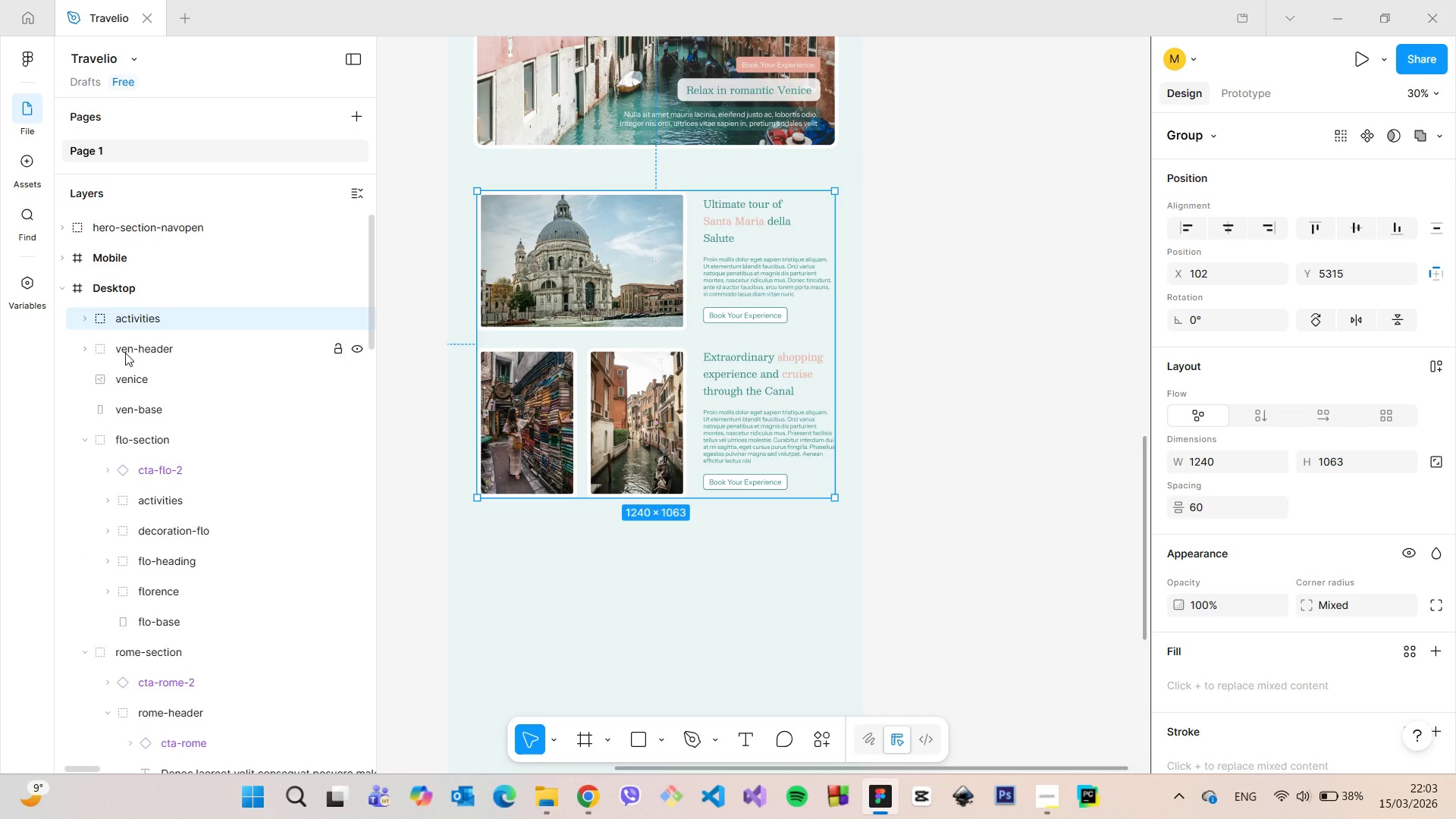 
left_click([125, 353])
 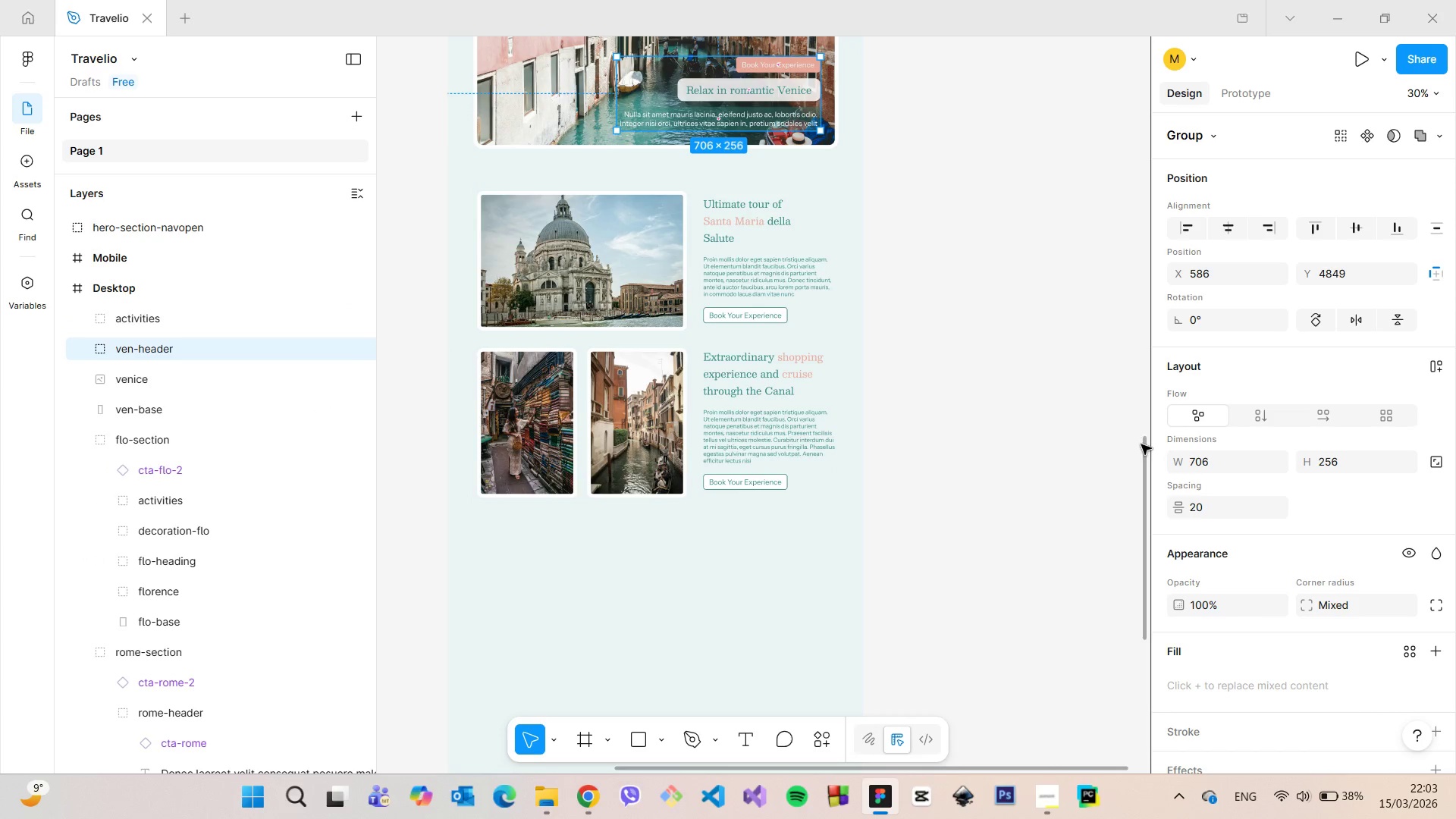 
left_click_drag(start_coordinate=[1144, 447], to_coordinate=[1134, 354])
 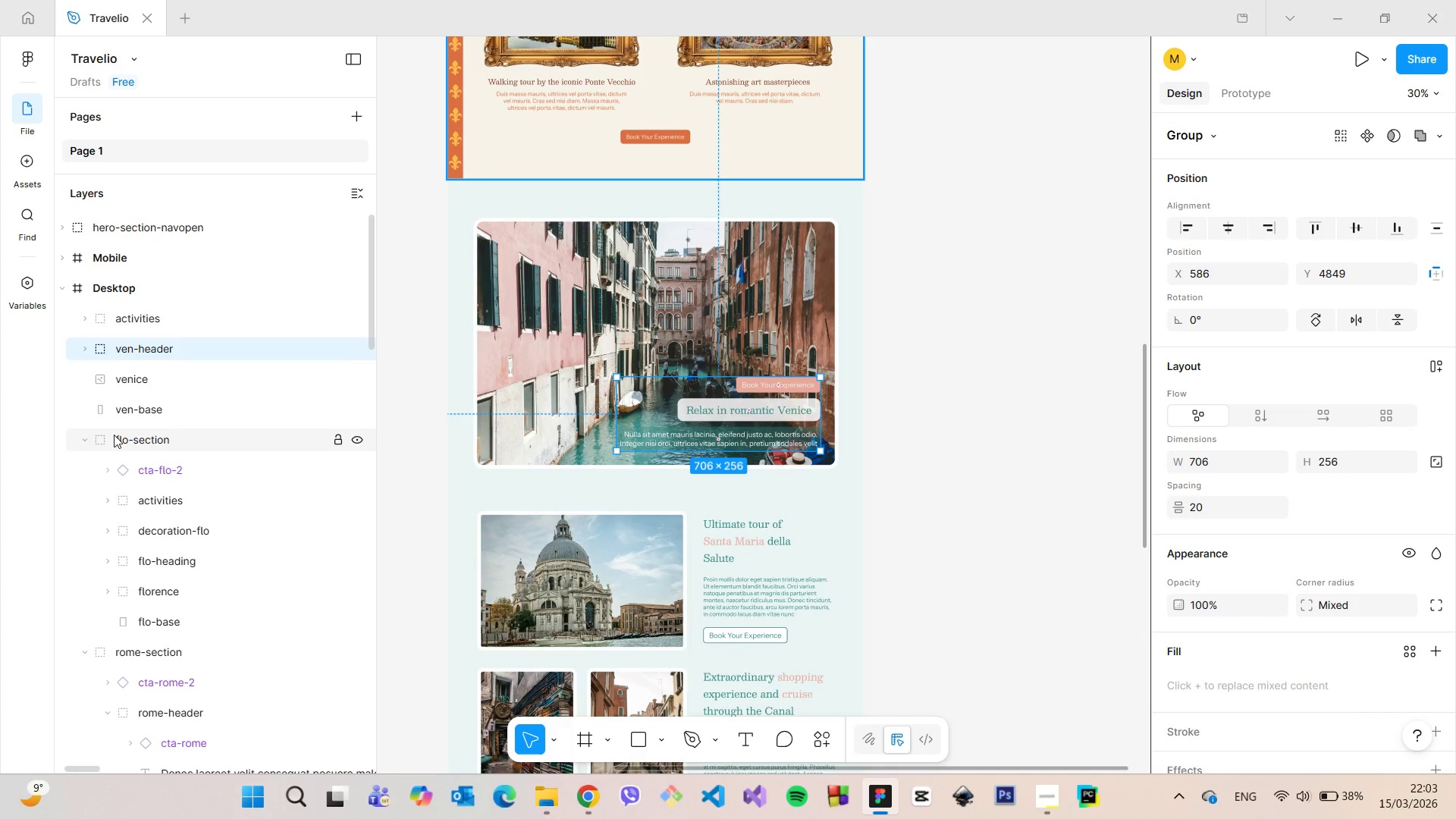 
left_click([83, 442])
 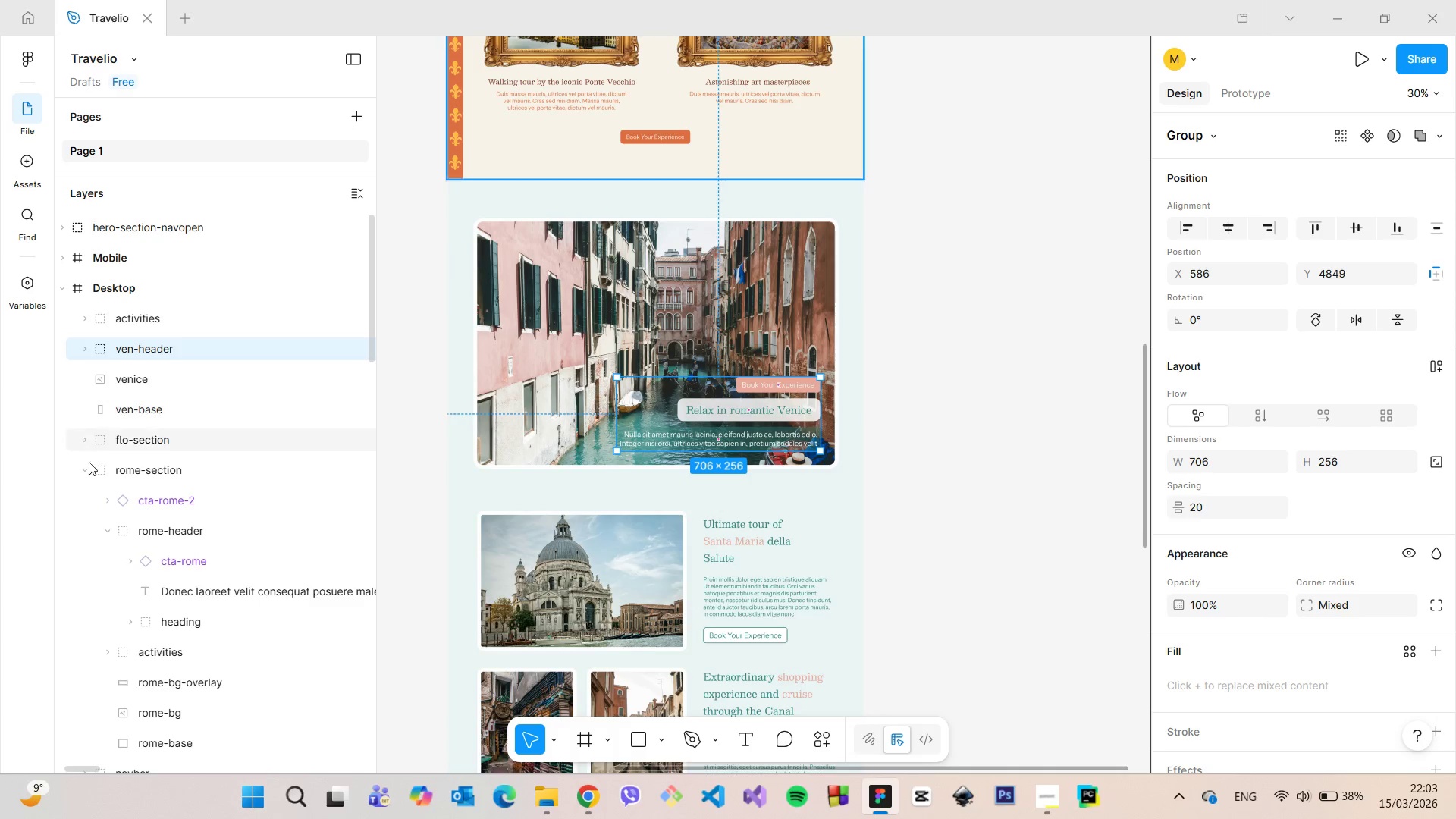 
left_click([85, 465])
 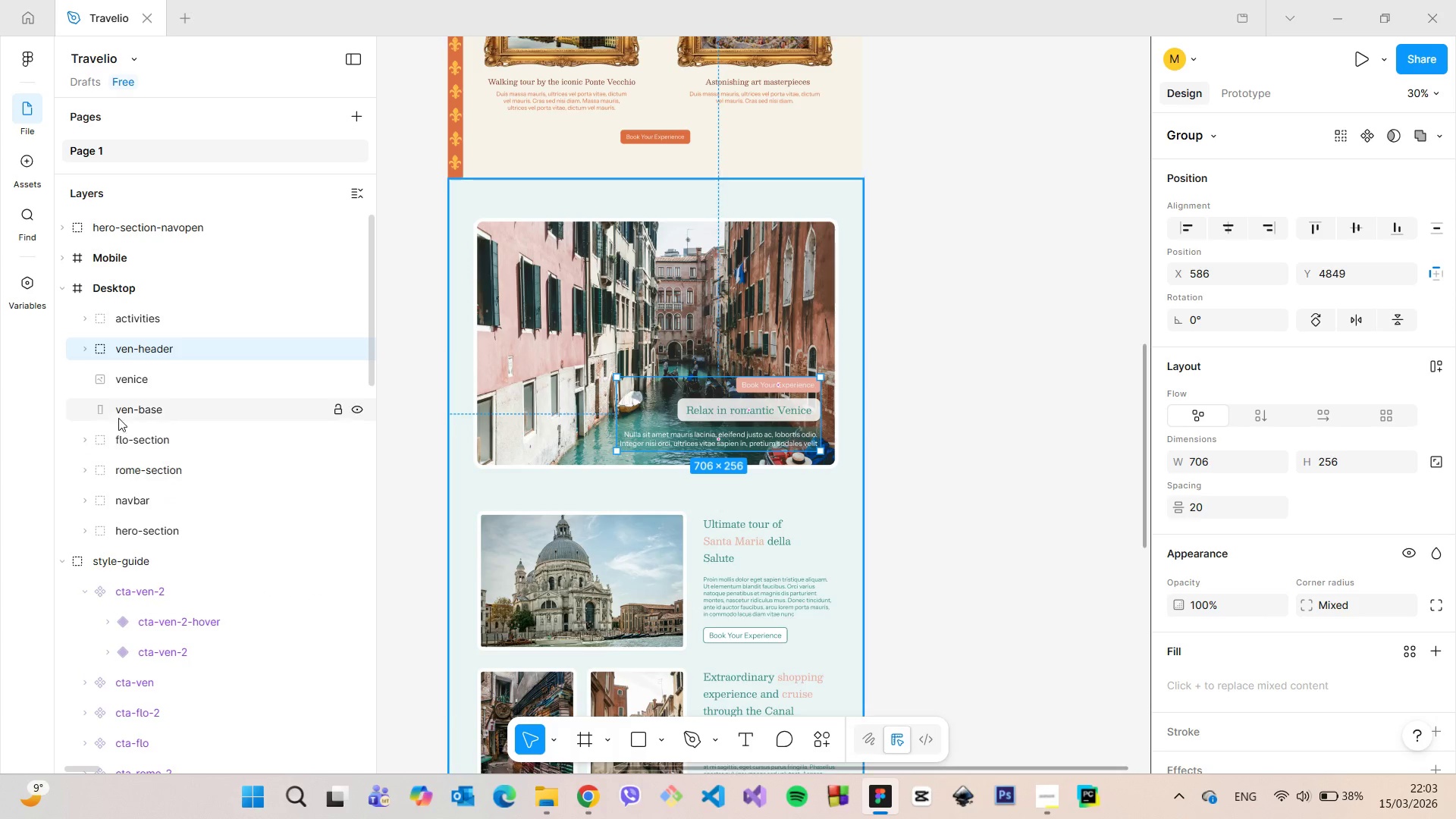 
left_click([121, 413])
 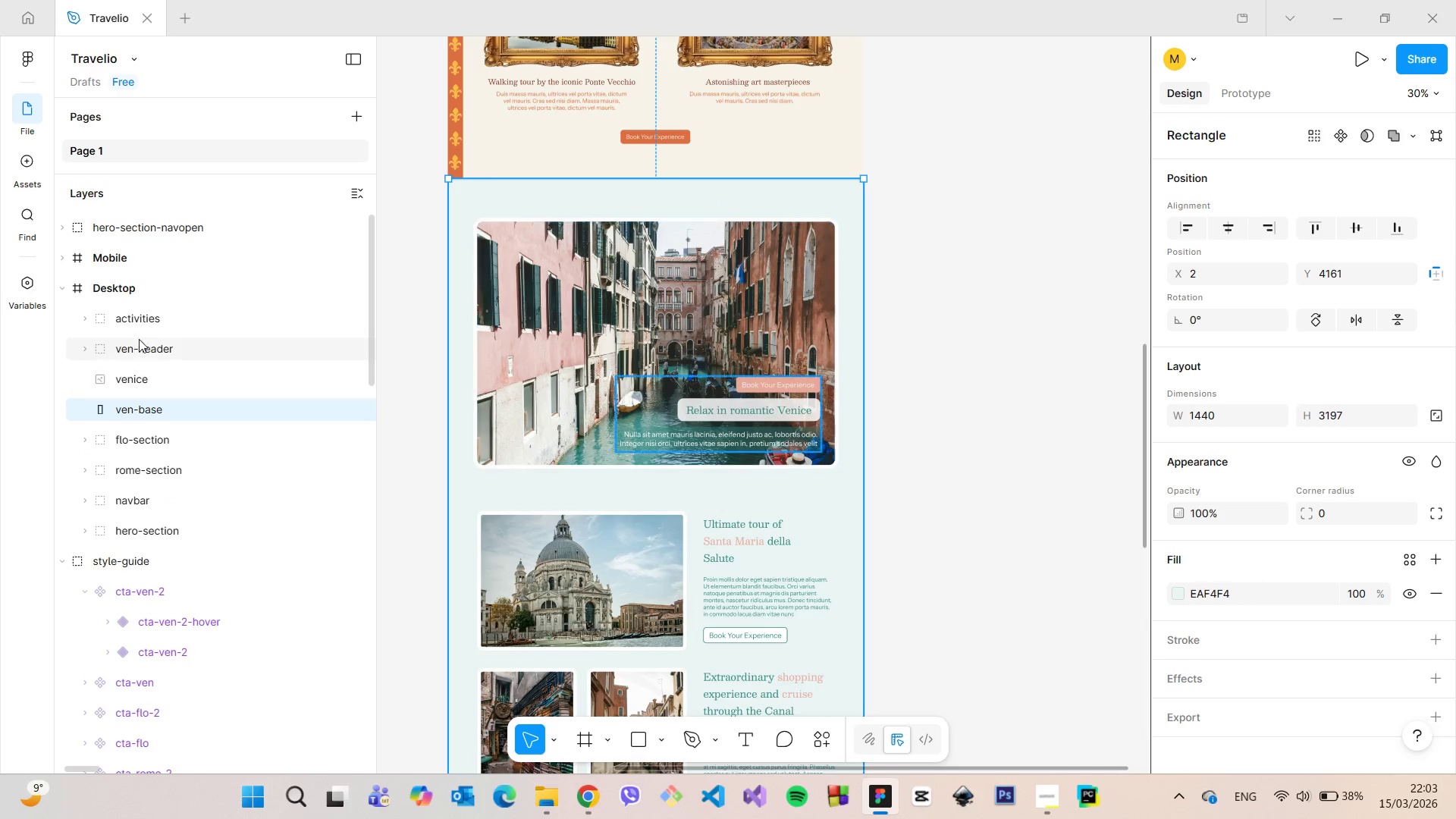 
hold_key(key=ShiftLeft, duration=0.83)
left_click([140, 314])
 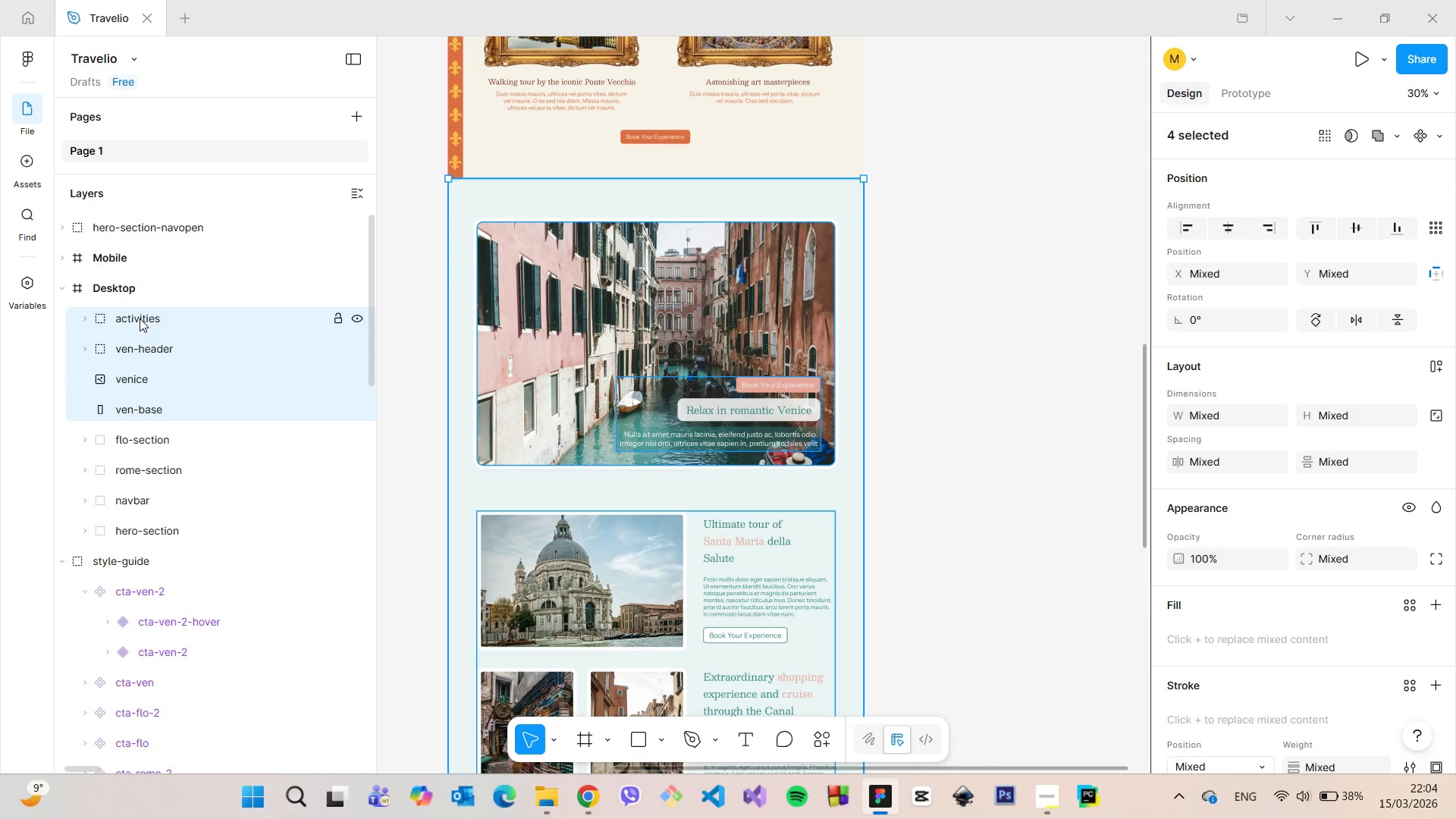 
right_click([139, 318])
 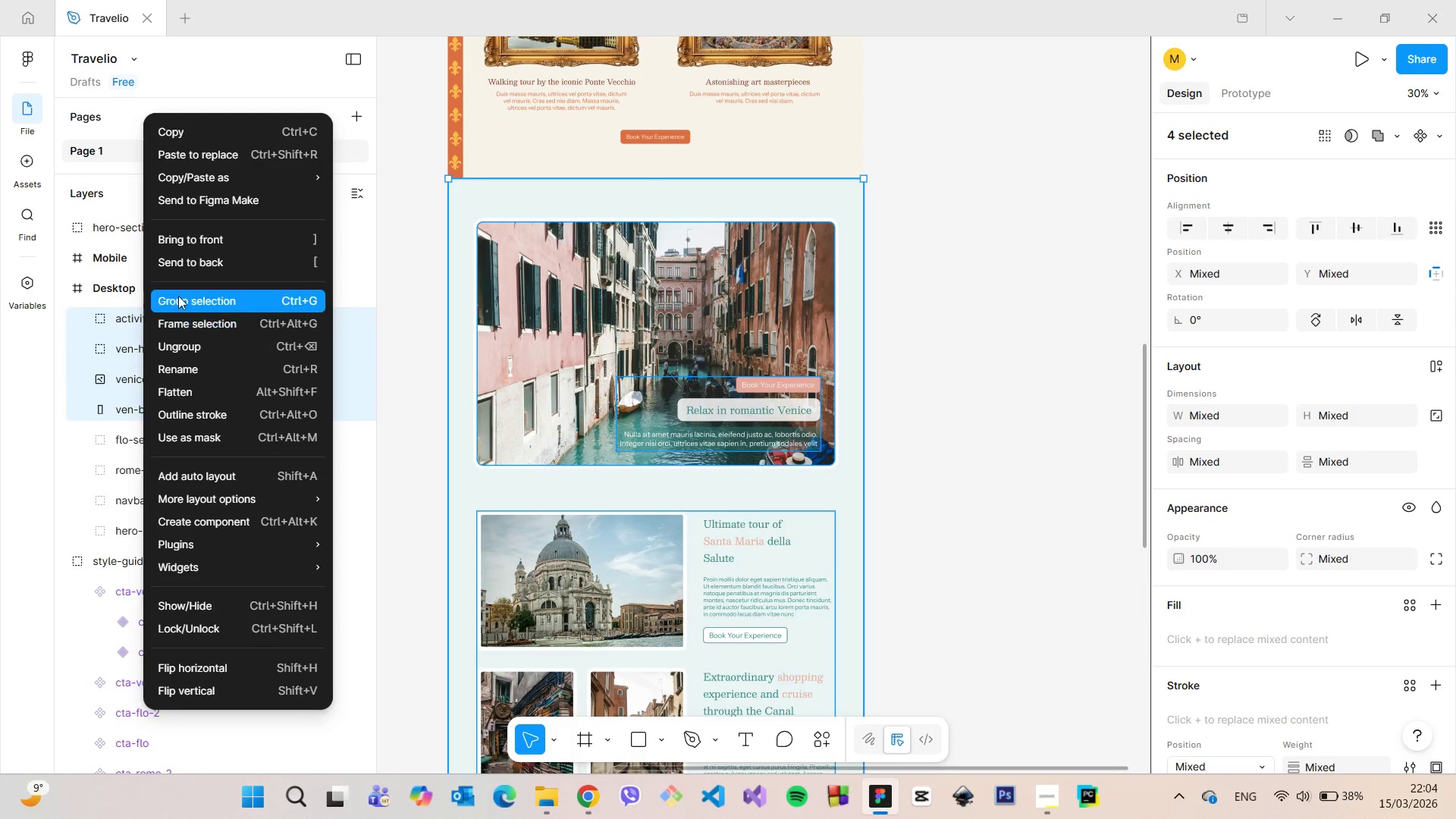 
left_click([179, 295])
 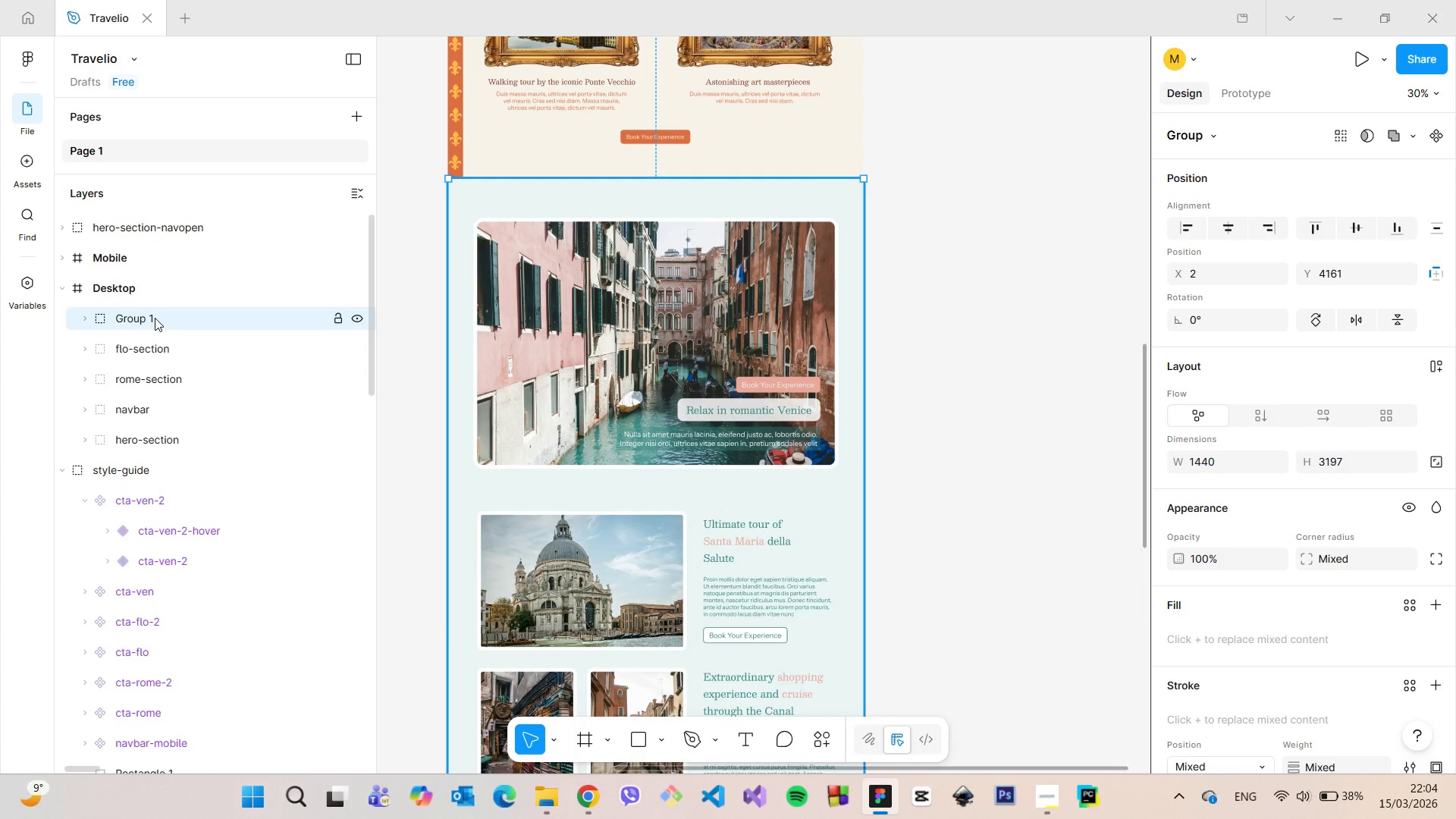 
double_click([155, 318])
 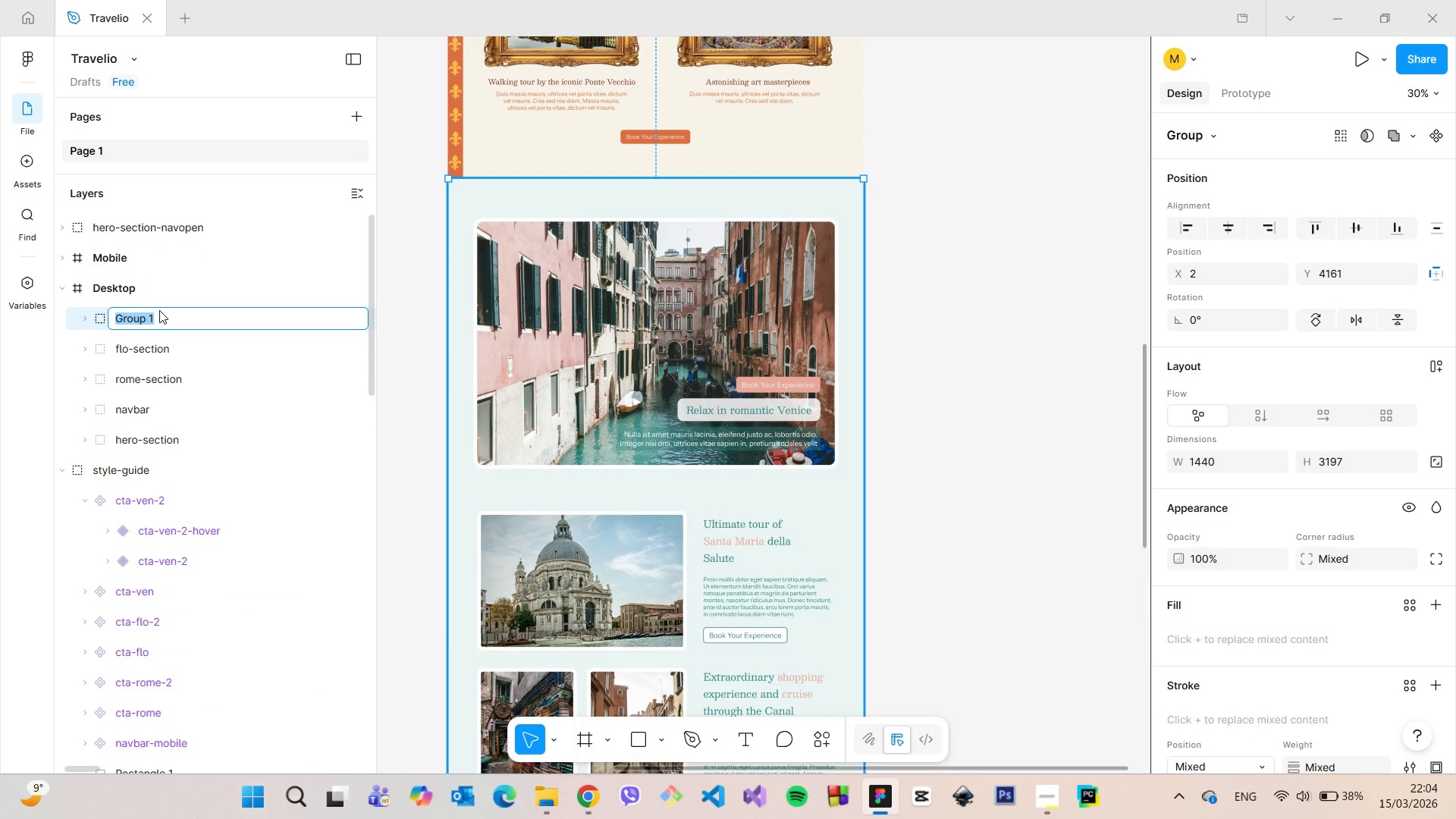 
type(ven-section)
 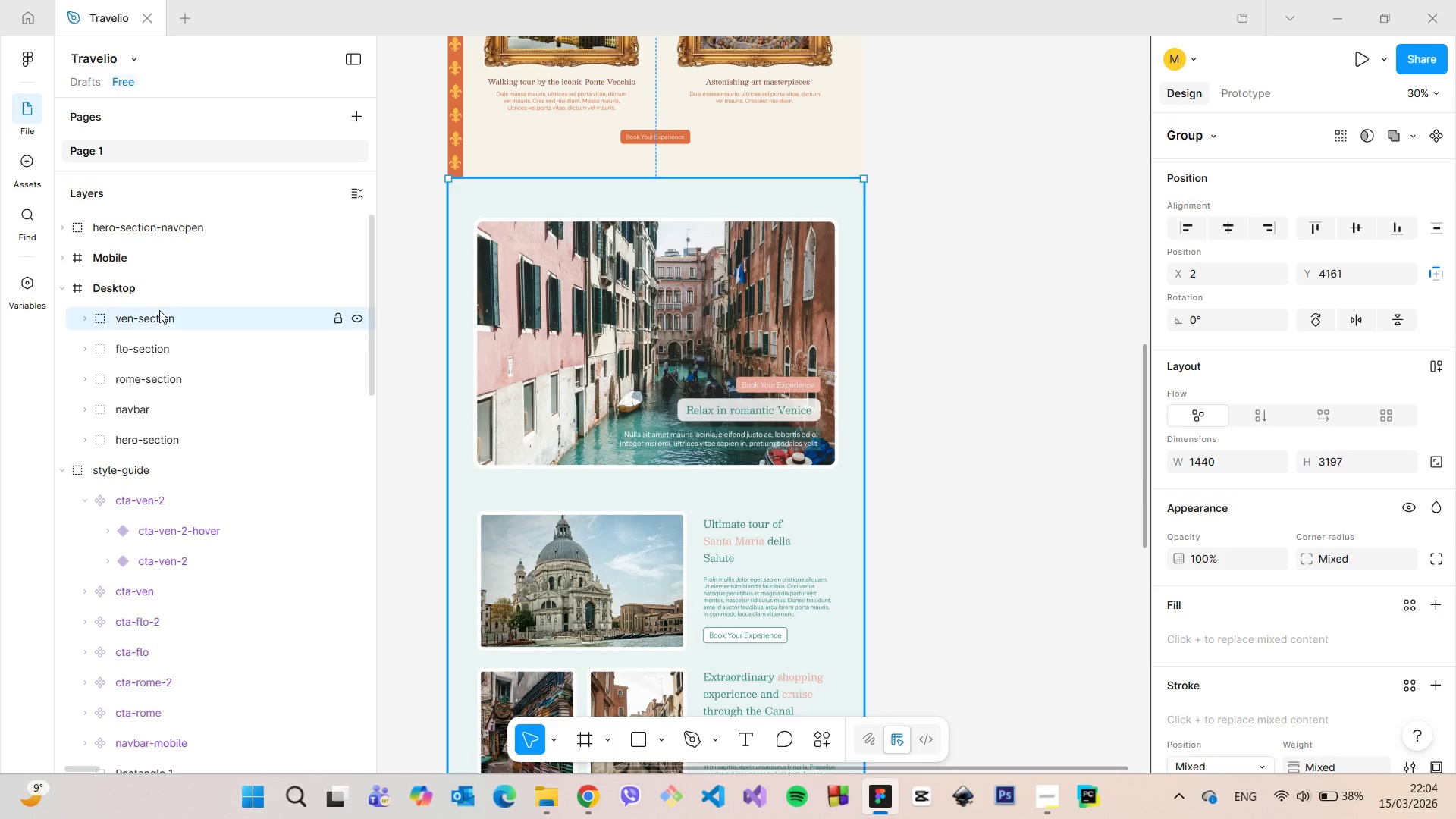 
key(Enter)
 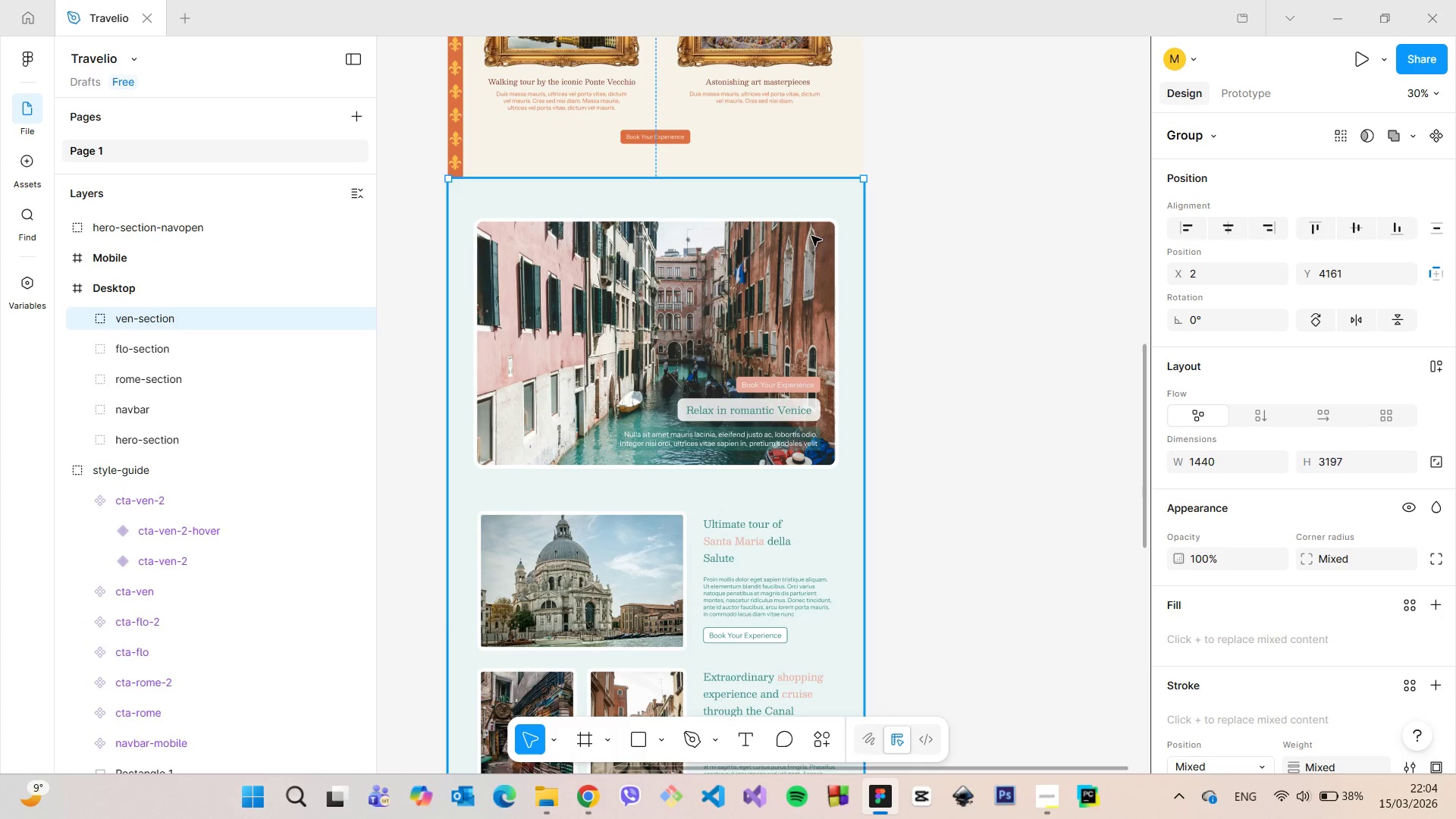 
scroll: coordinate [804, 253], scroll_direction: down, amount: 5.0
 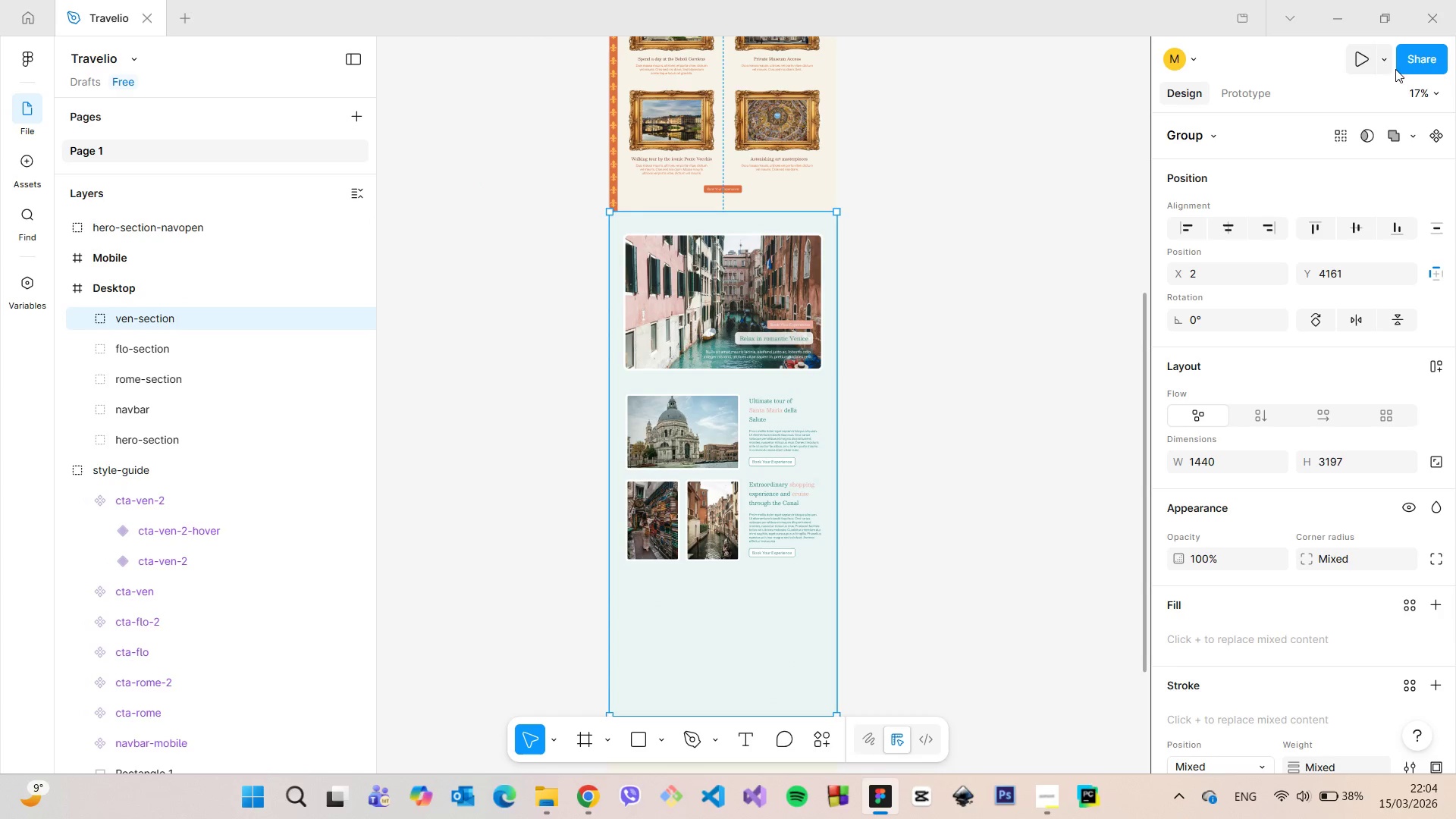 
left_click([1363, 58])
 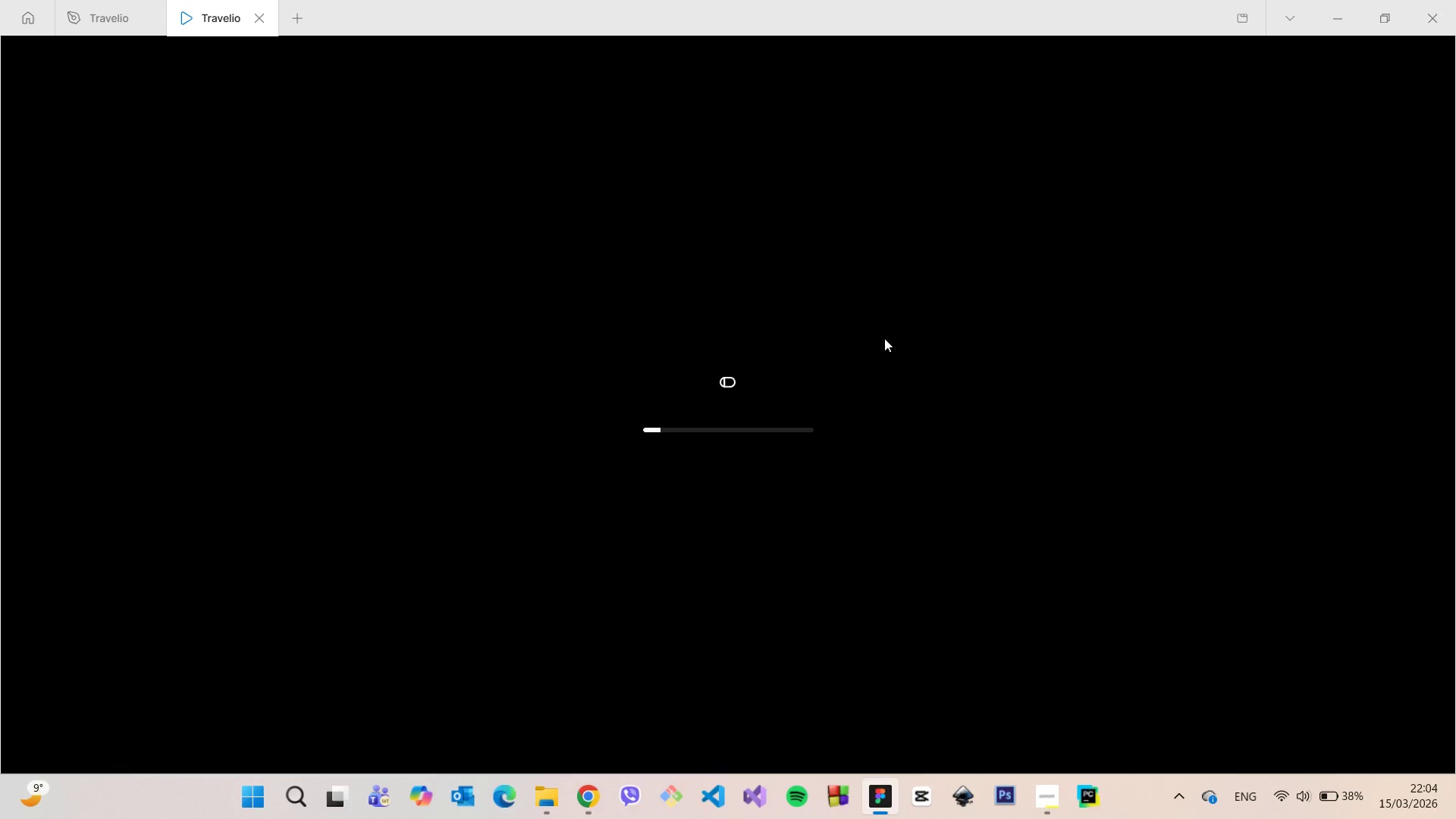 
wait(11.5)
 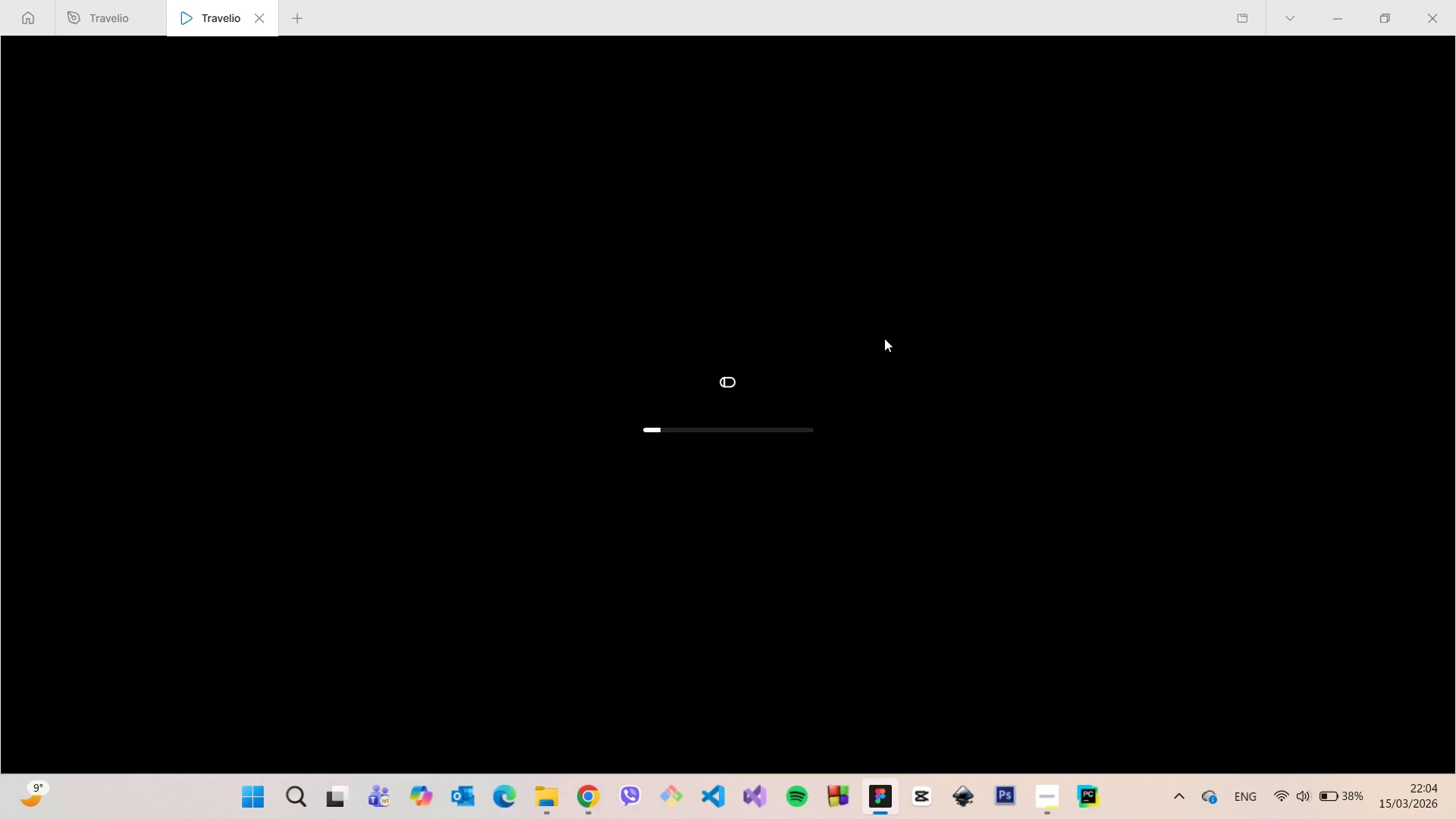 
scroll: coordinate [783, 487], scroll_direction: down, amount: 20.0
 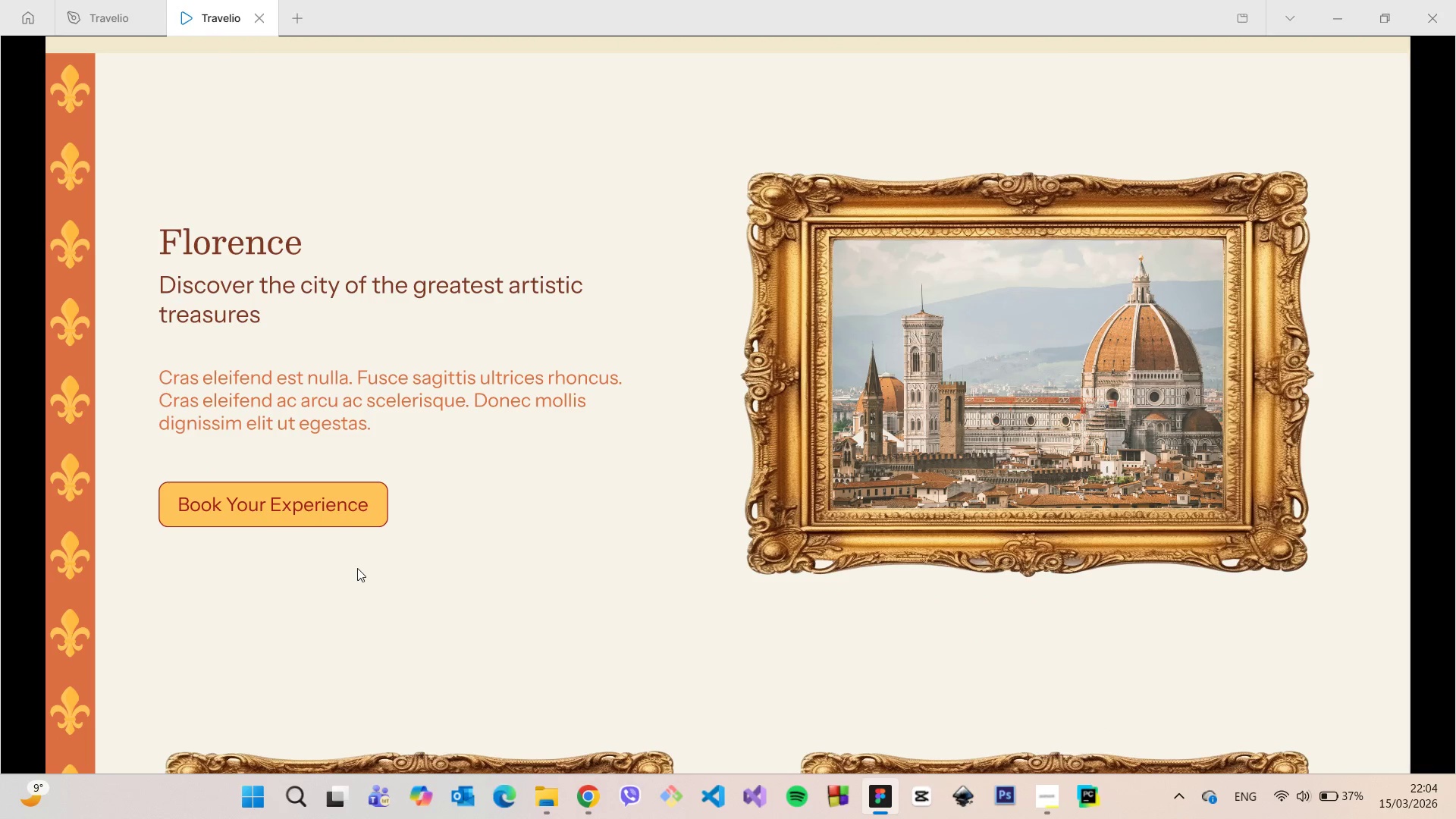 
wait(5.21)
 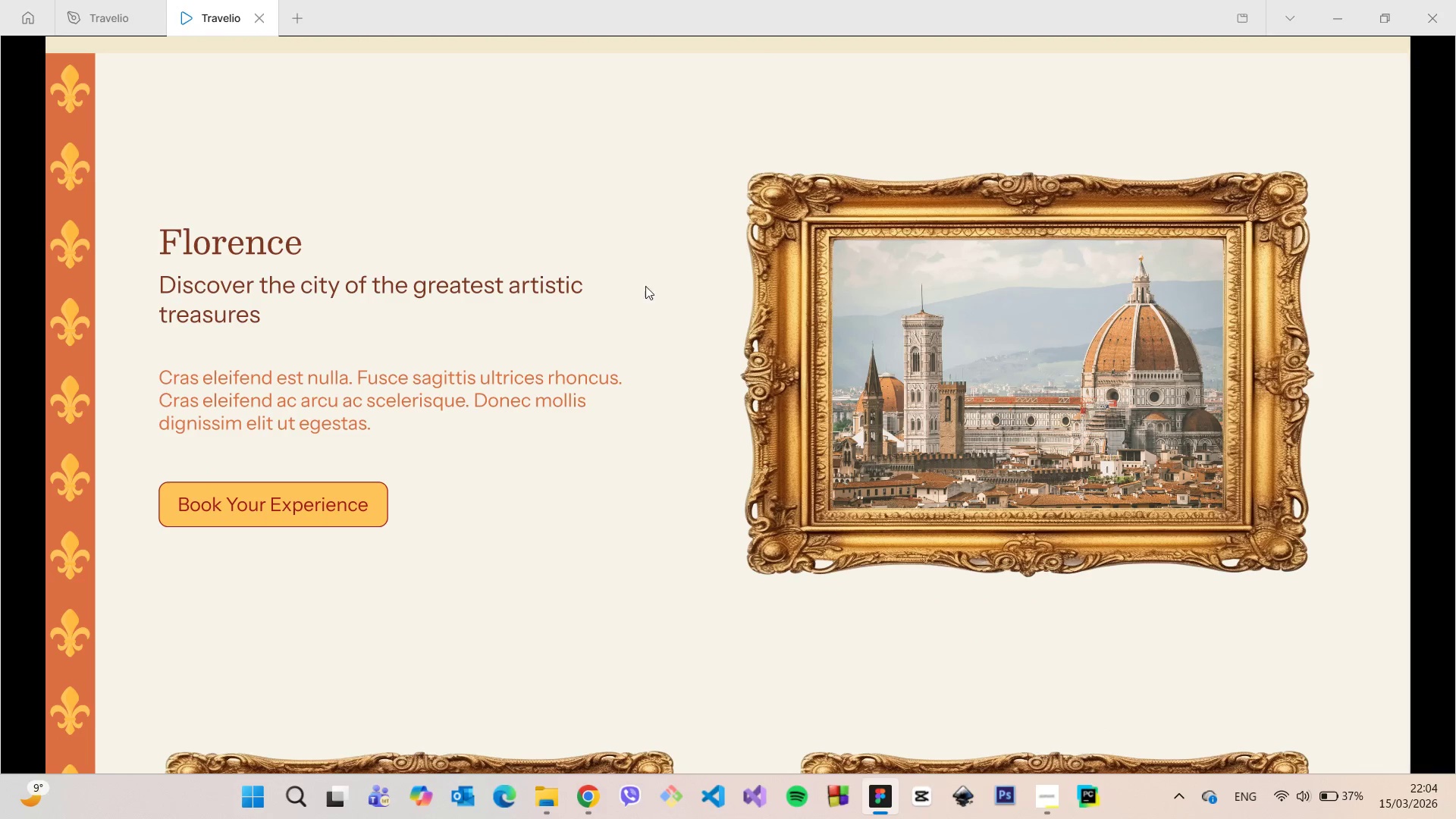 
scroll: coordinate [714, 562], scroll_direction: down, amount: 23.0
 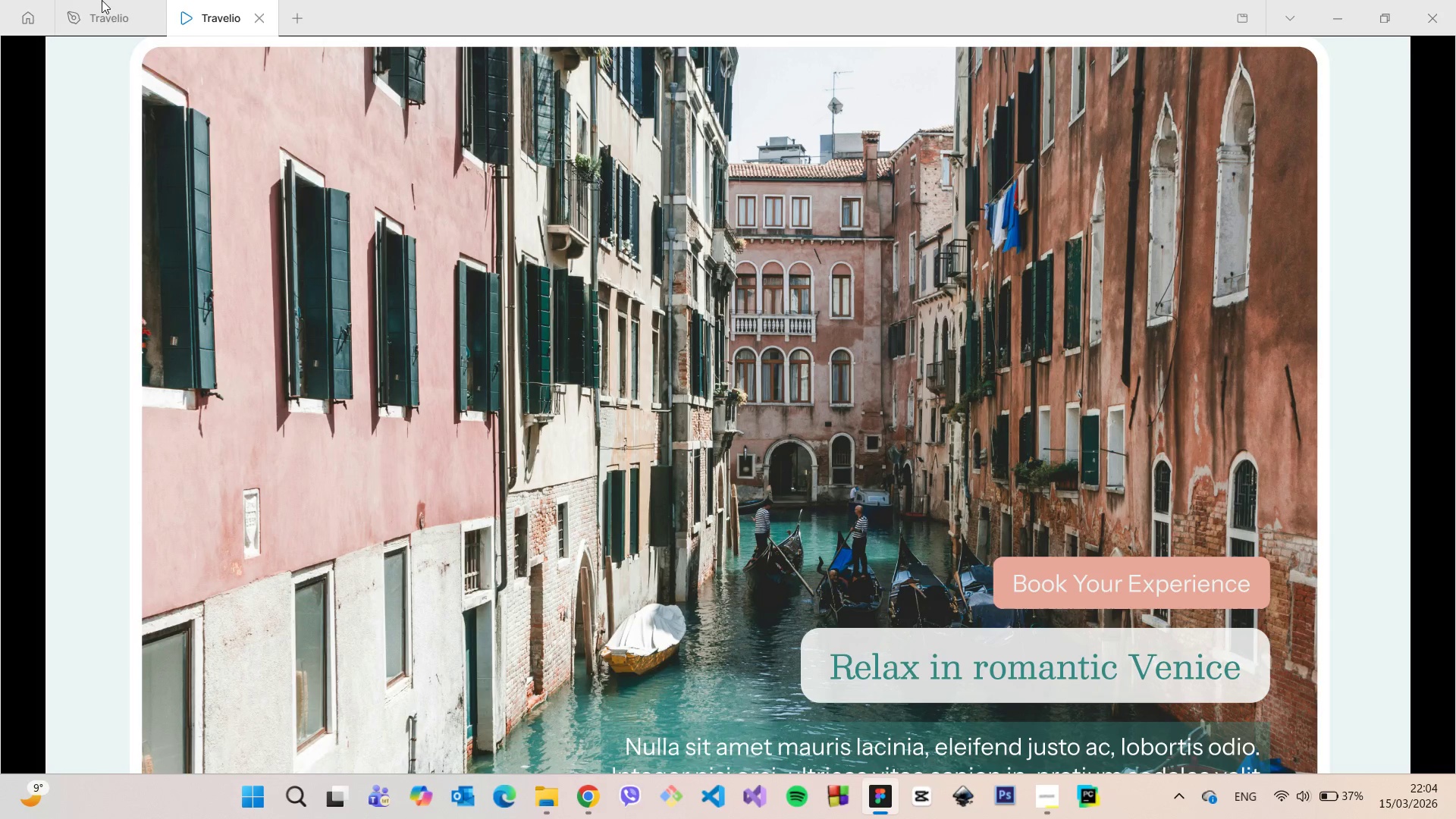 
wait(6.09)
 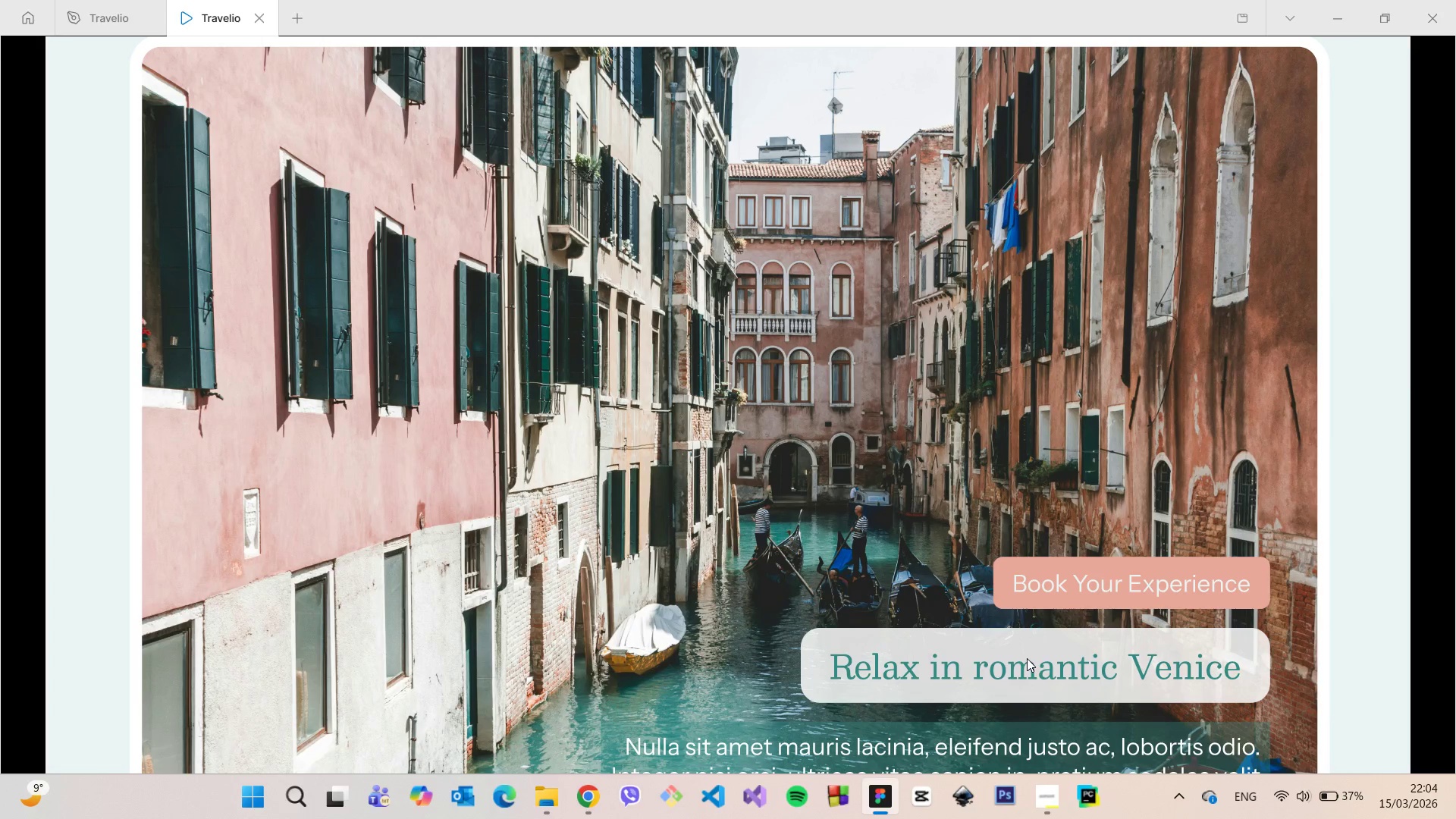 
scroll: coordinate [1131, 581], scroll_direction: down, amount: 1.0
 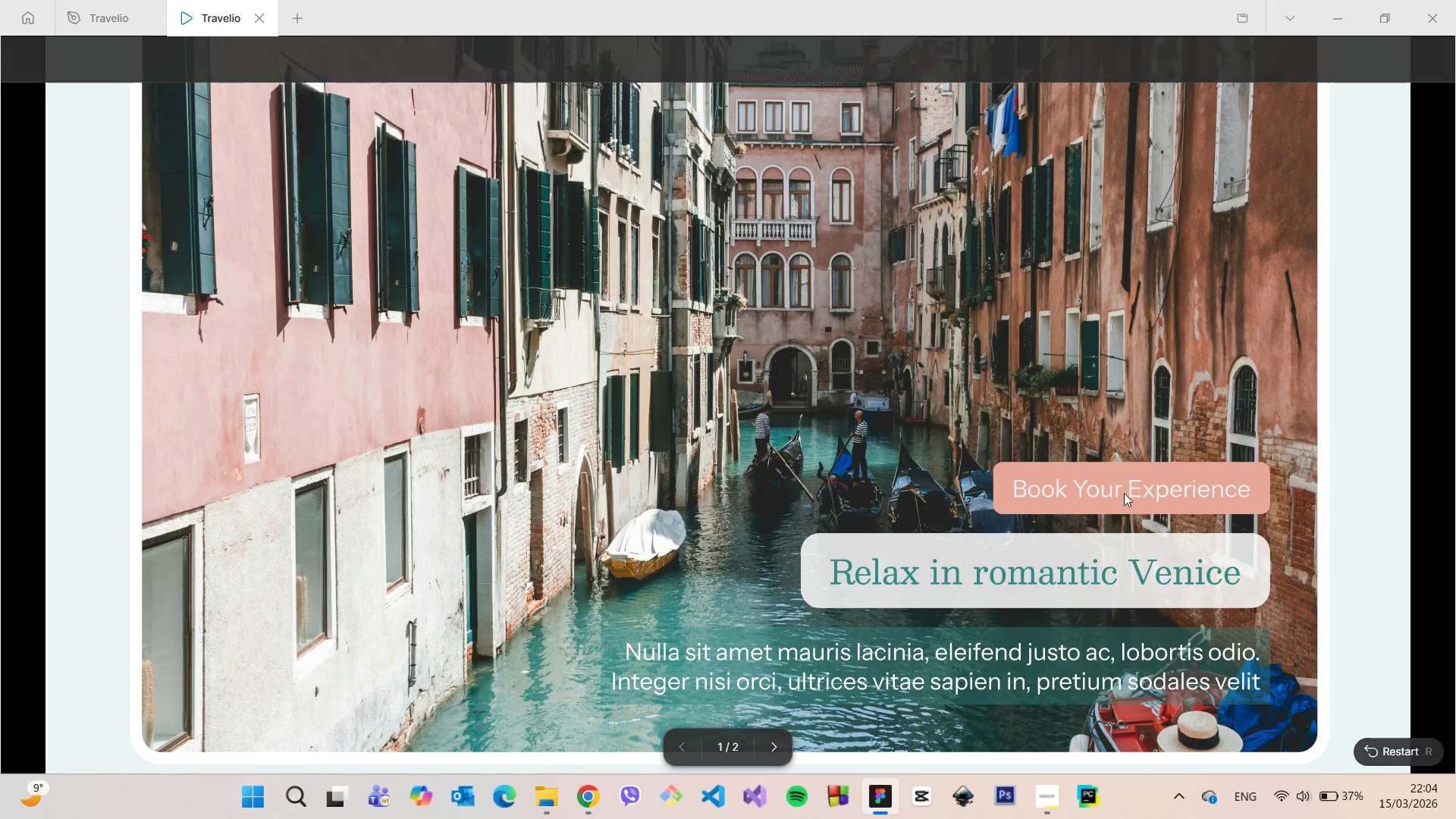 
scroll: coordinate [1124, 491], scroll_direction: up, amount: 1.0
 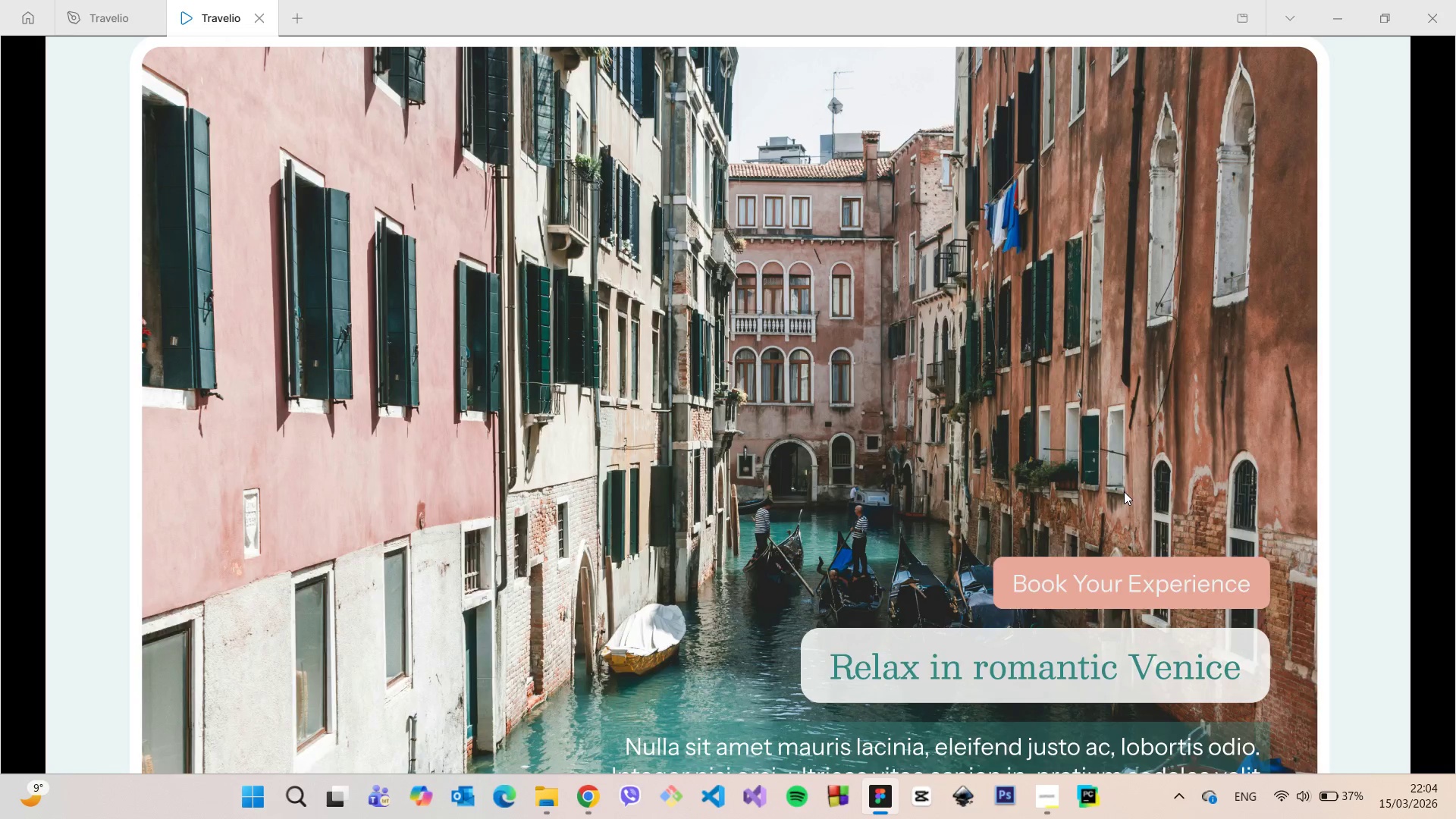 
scroll: coordinate [1124, 491], scroll_direction: none, amount: 0.0
 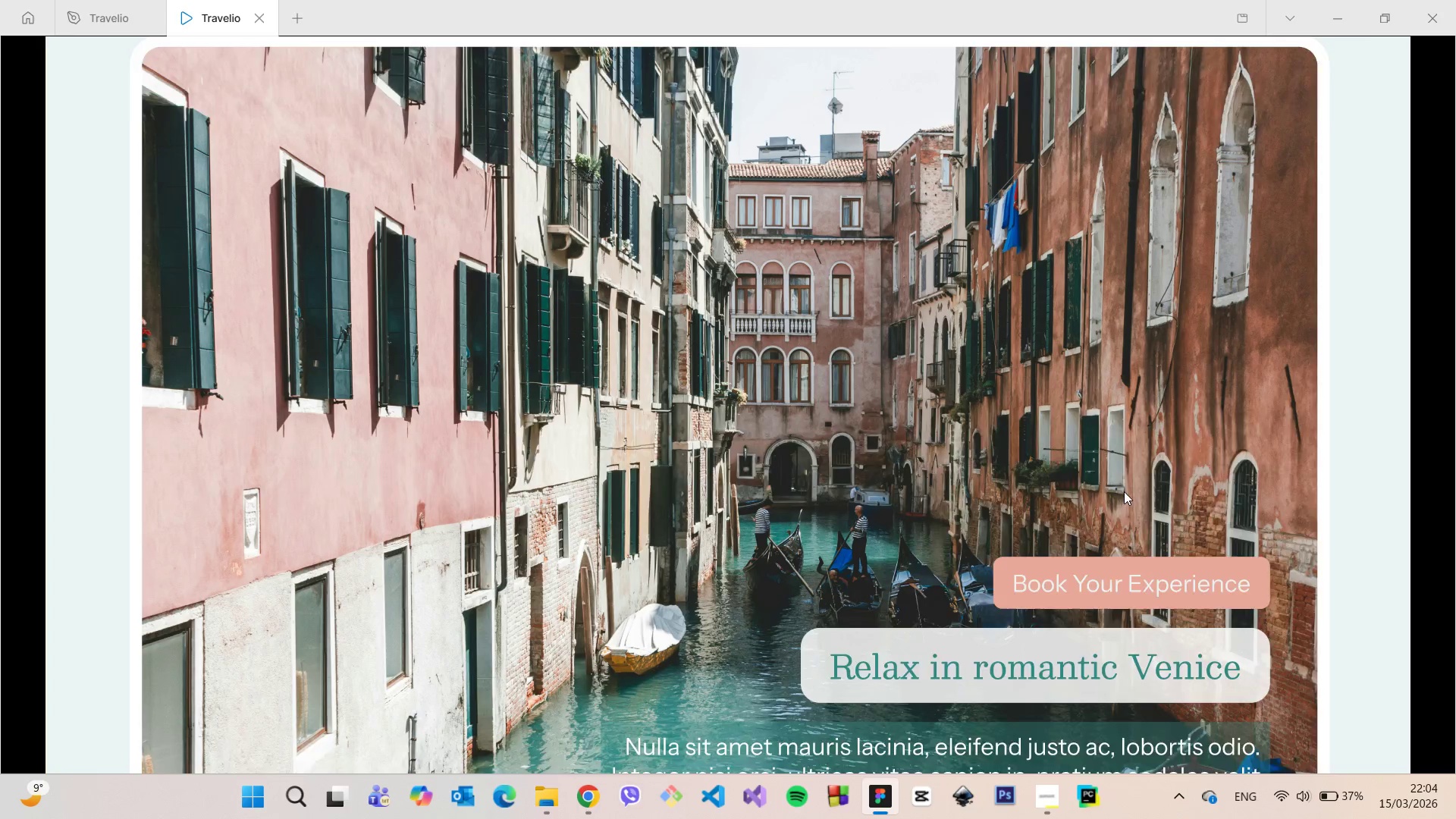 
scroll: coordinate [1046, 575], scroll_direction: down, amount: 13.0
 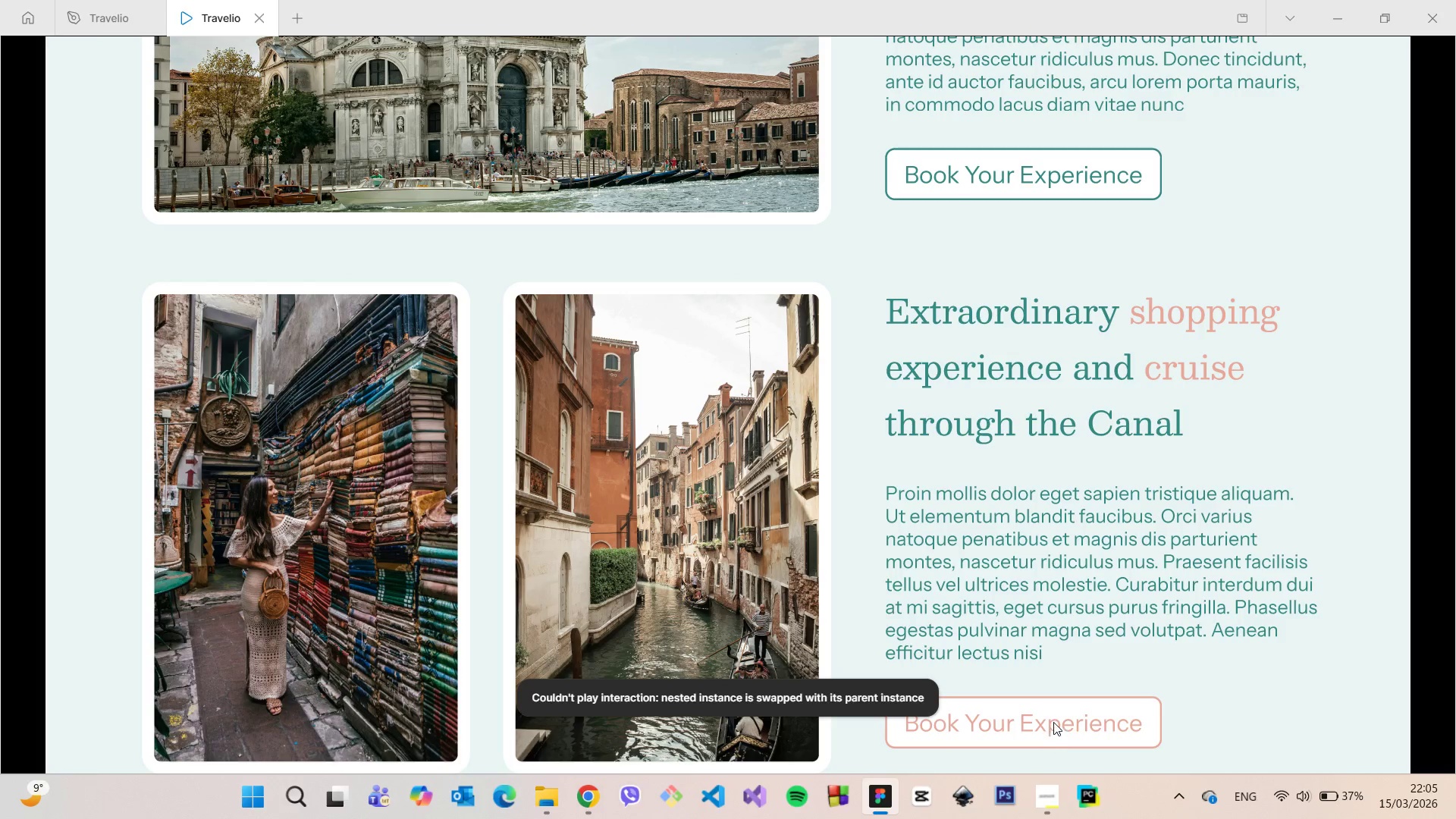 
scroll: coordinate [1048, 586], scroll_direction: up, amount: 13.0
 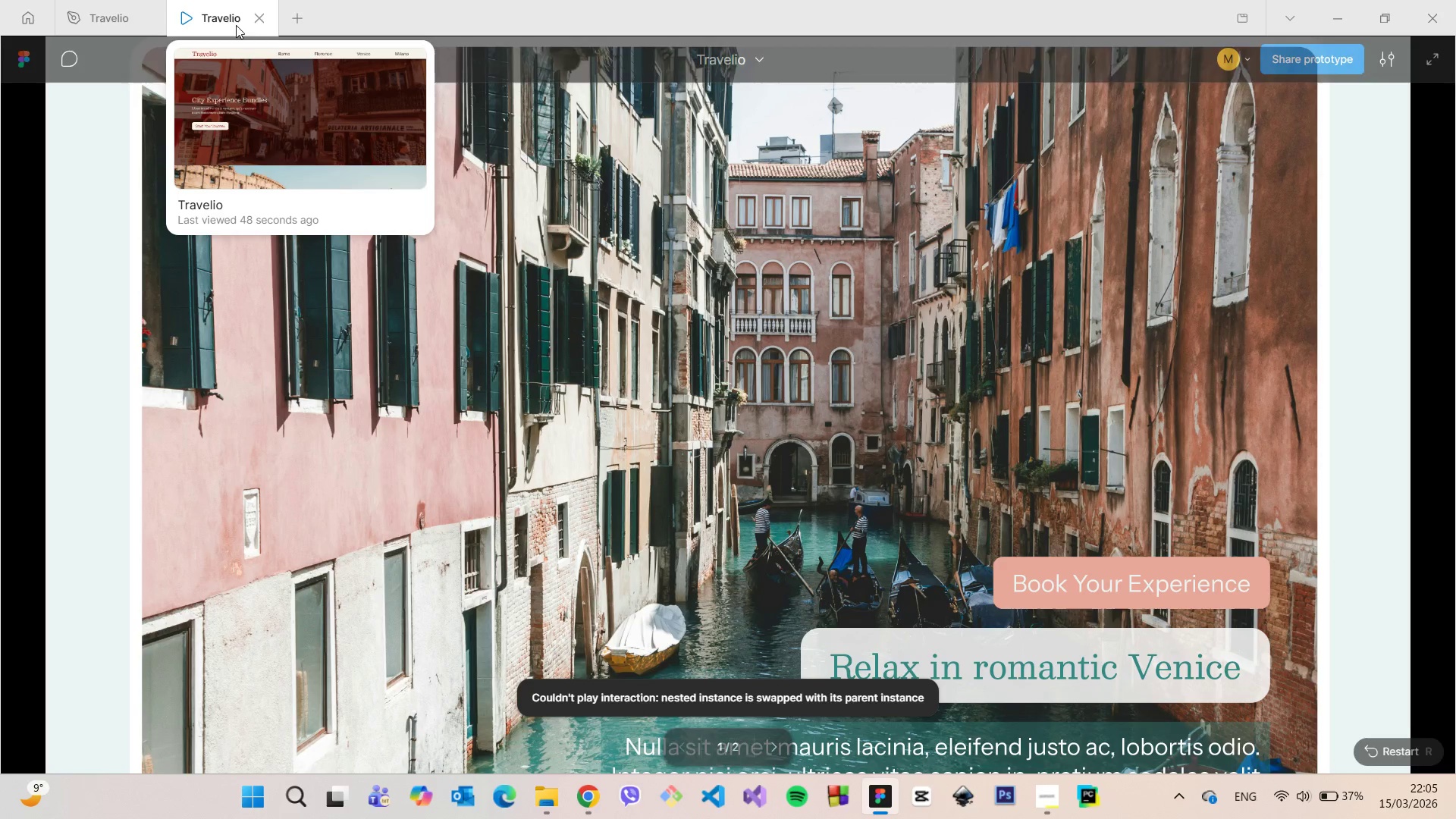 
left_click([258, 14])
 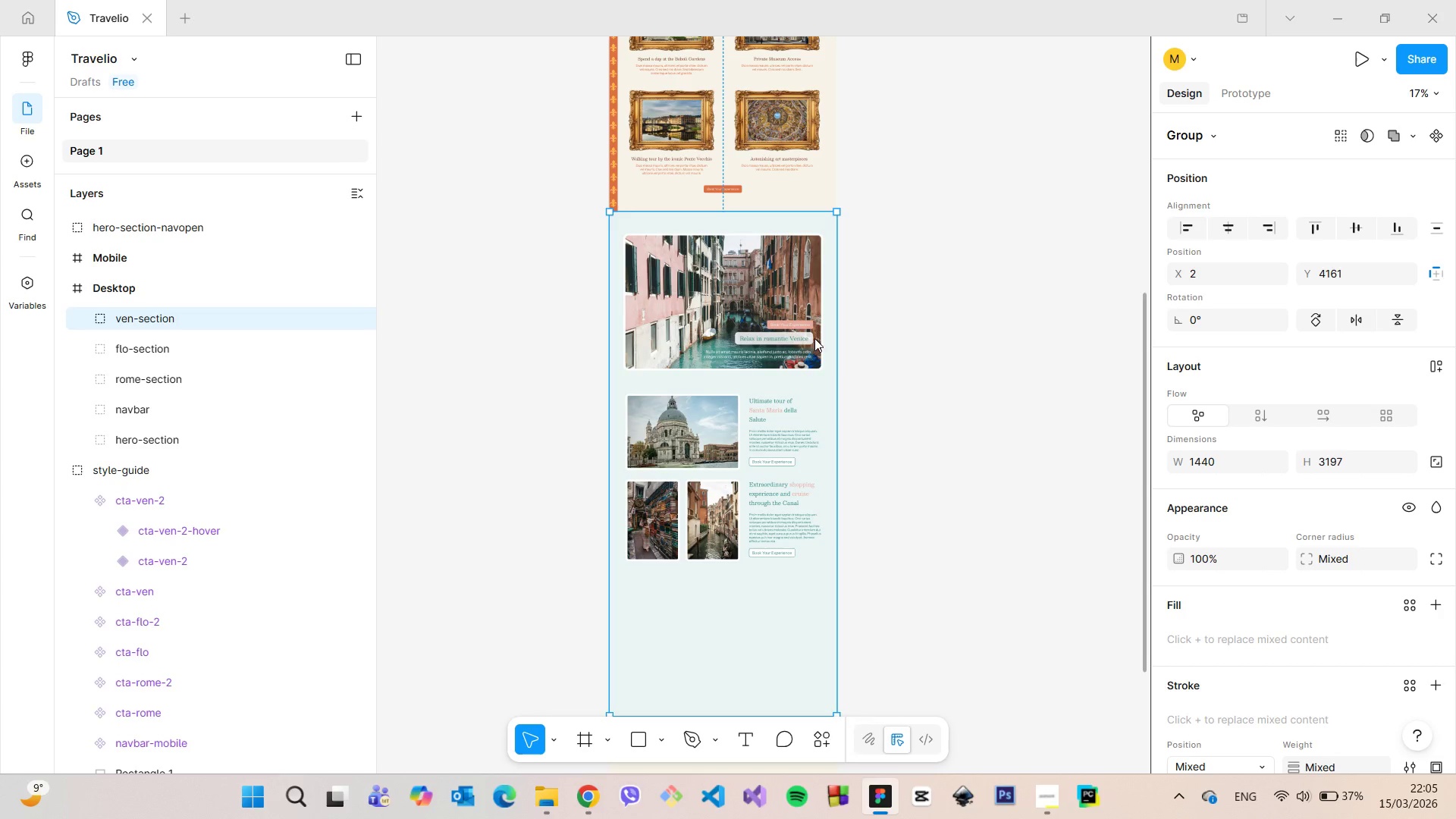 
scroll: coordinate [757, 328], scroll_direction: down, amount: 5.0
 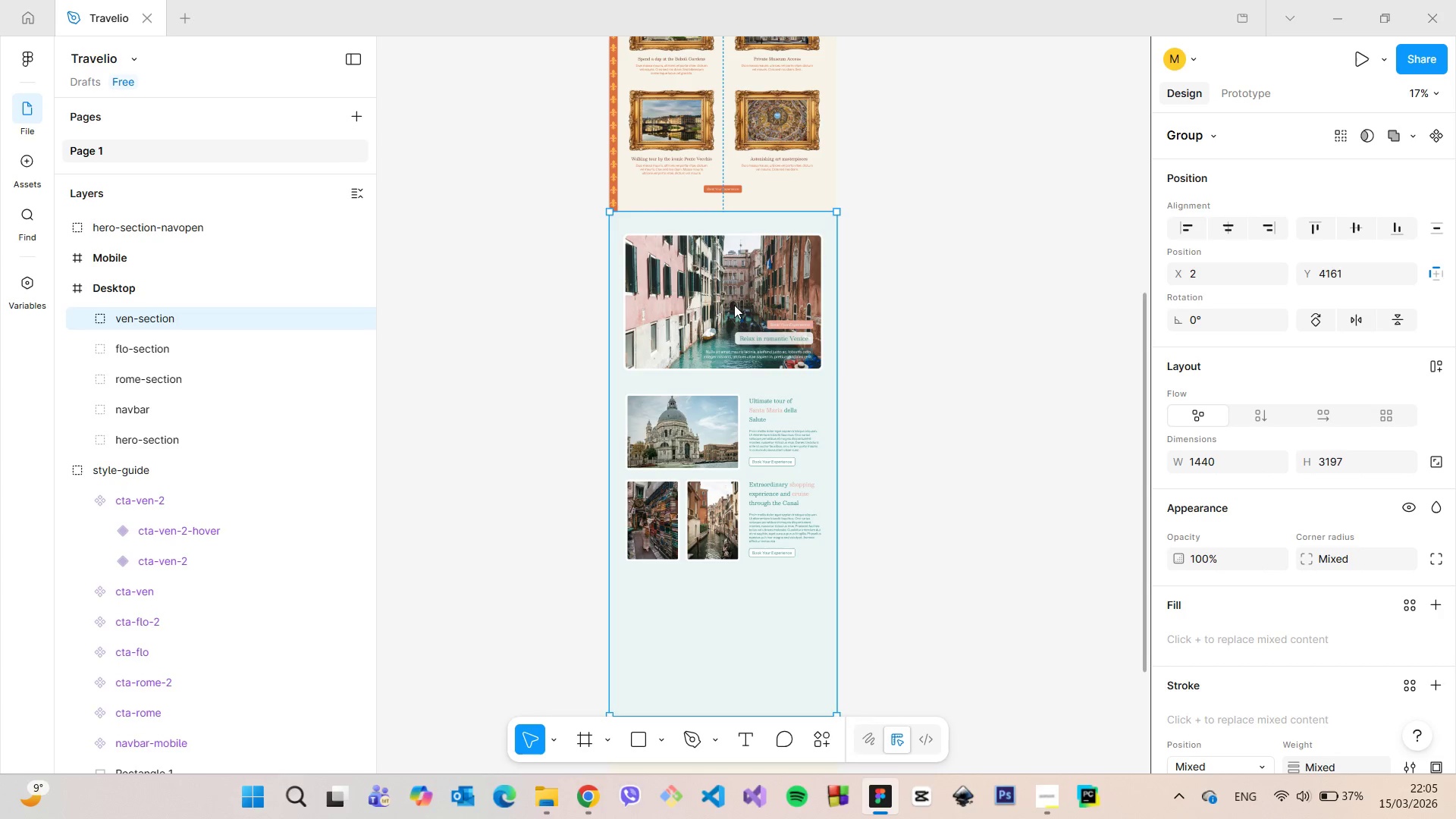 
left_click([734, 305])
 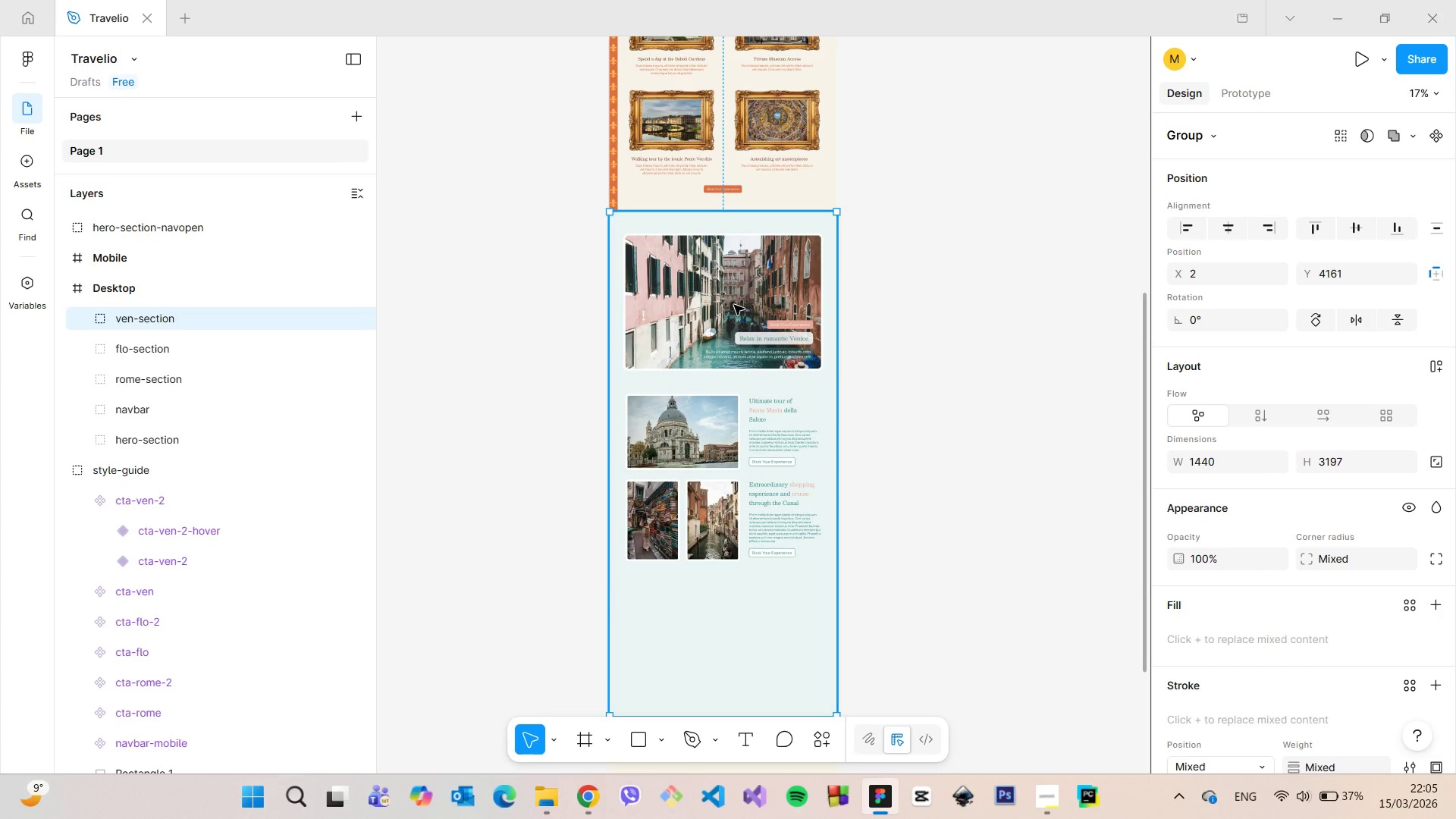 
left_click([734, 305])
 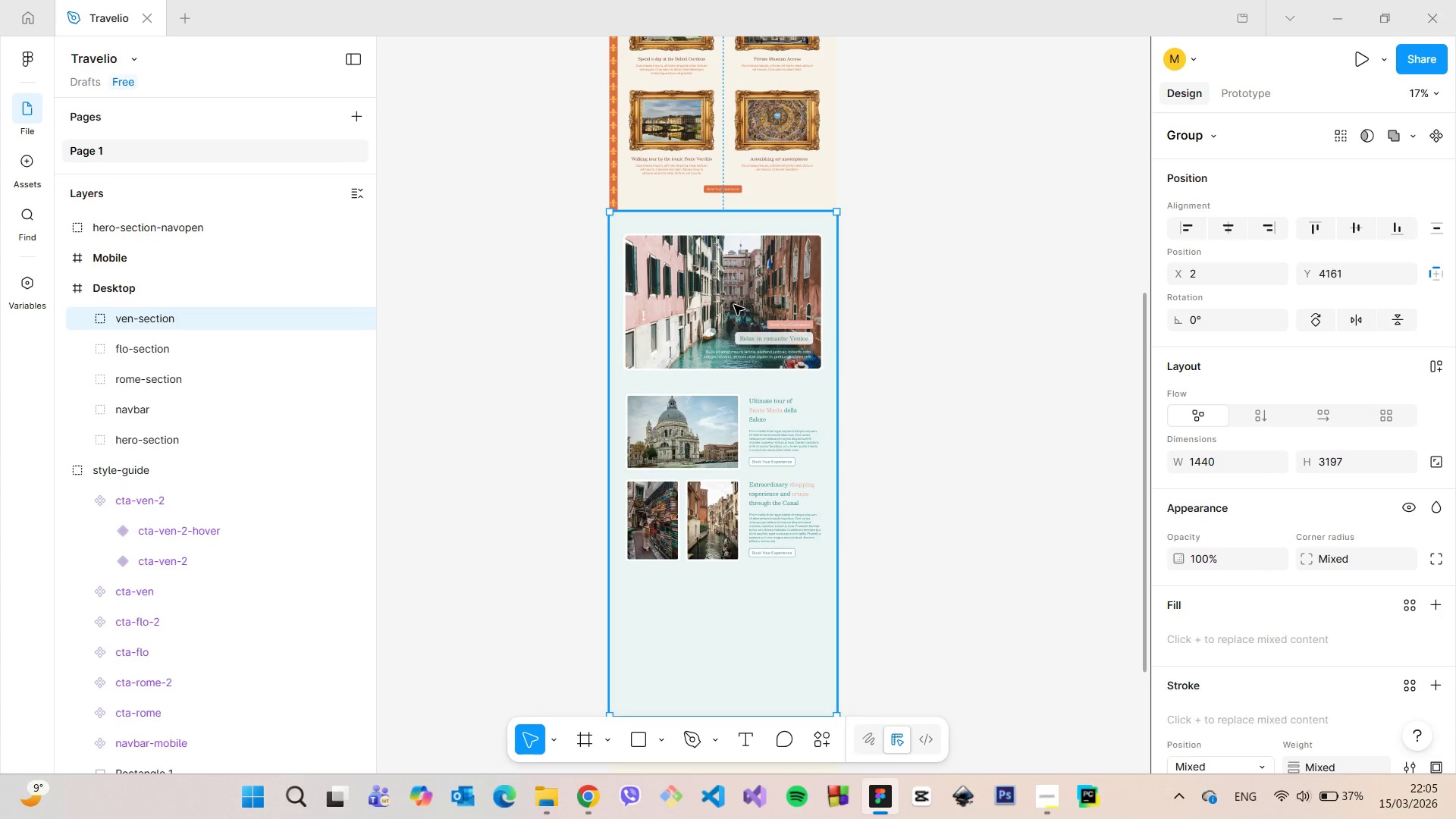 
left_click([908, 353])
 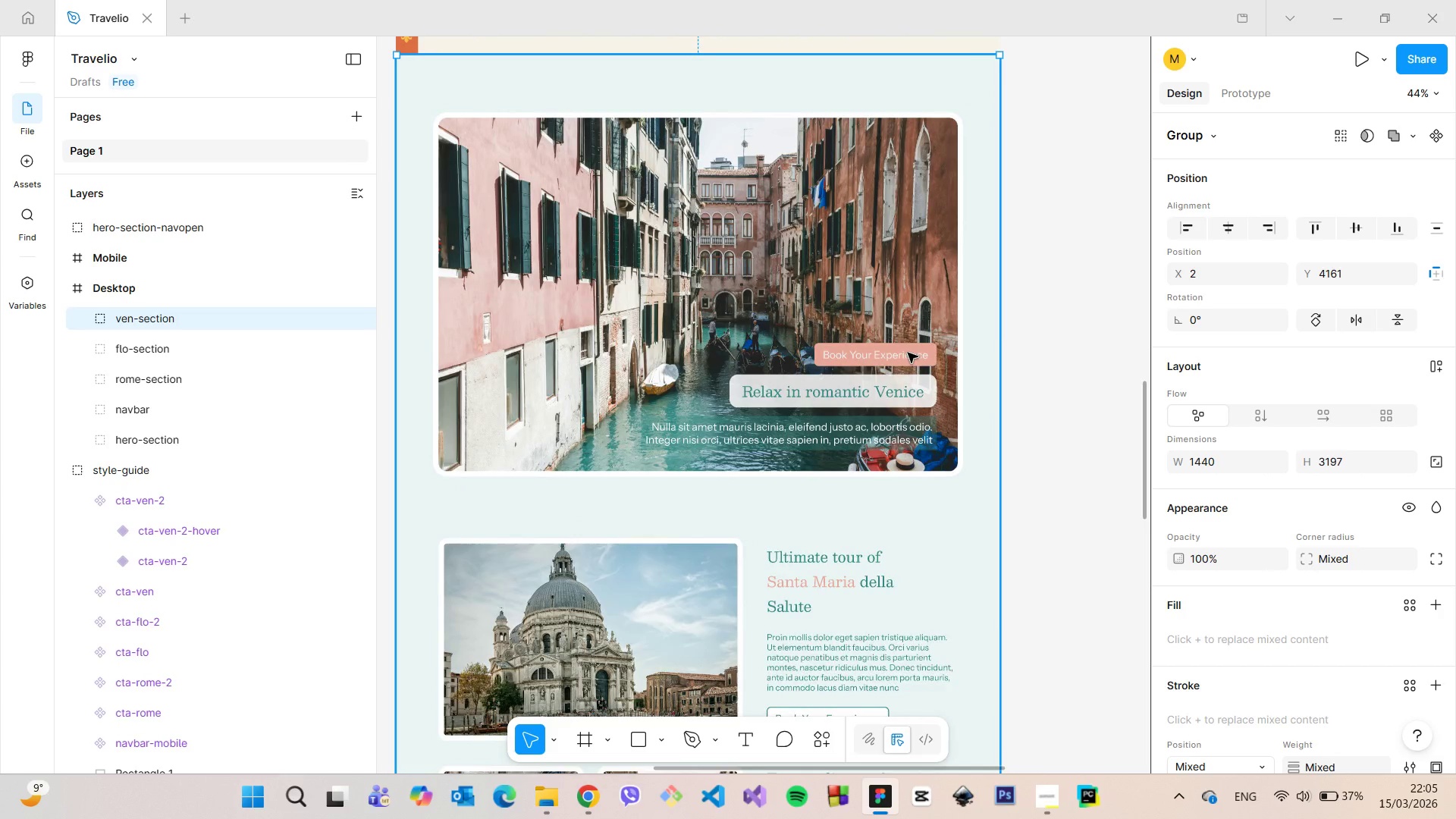 
scroll: coordinate [750, 309], scroll_direction: up, amount: 8.0
 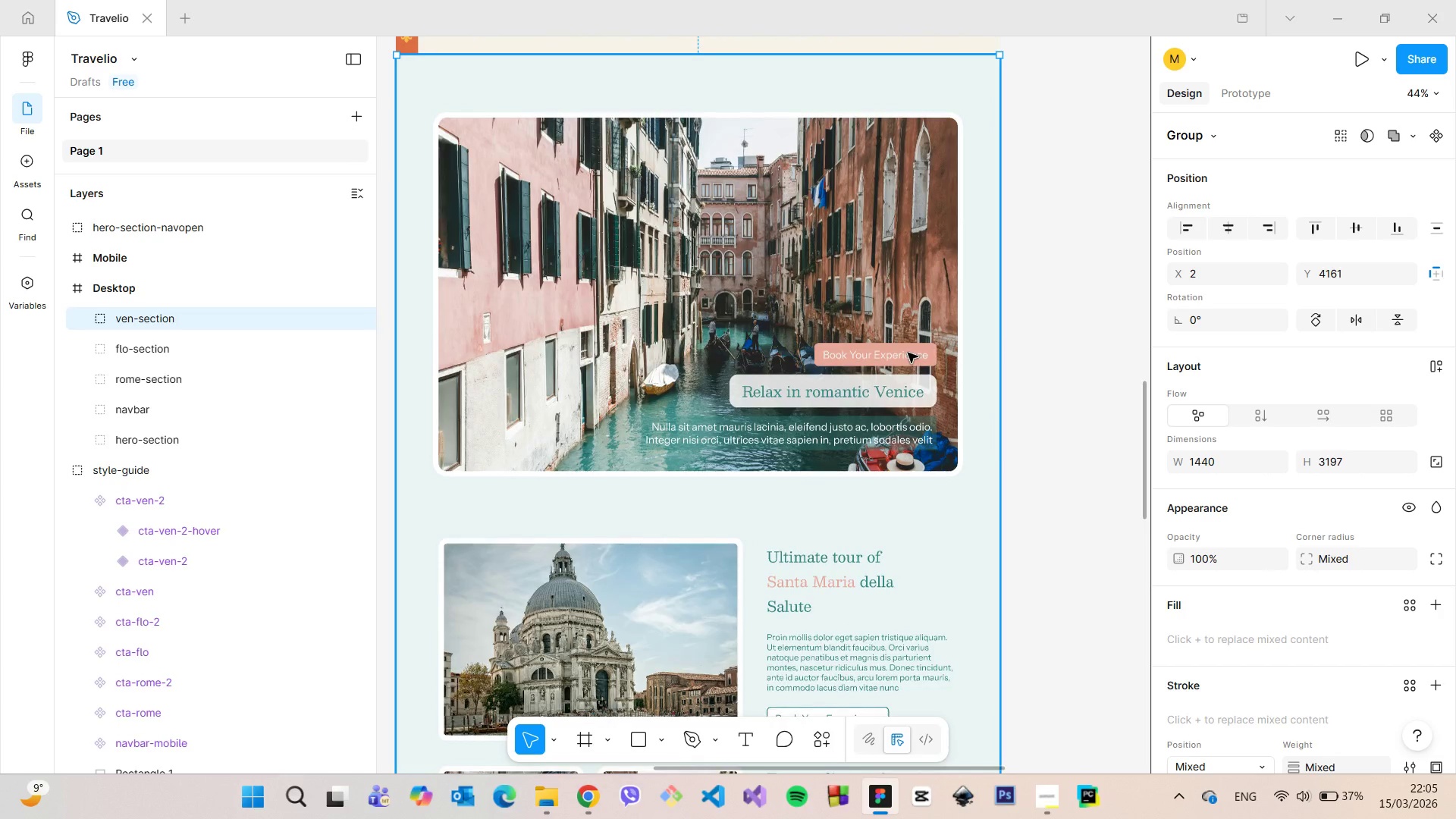 
double_click([908, 353])
 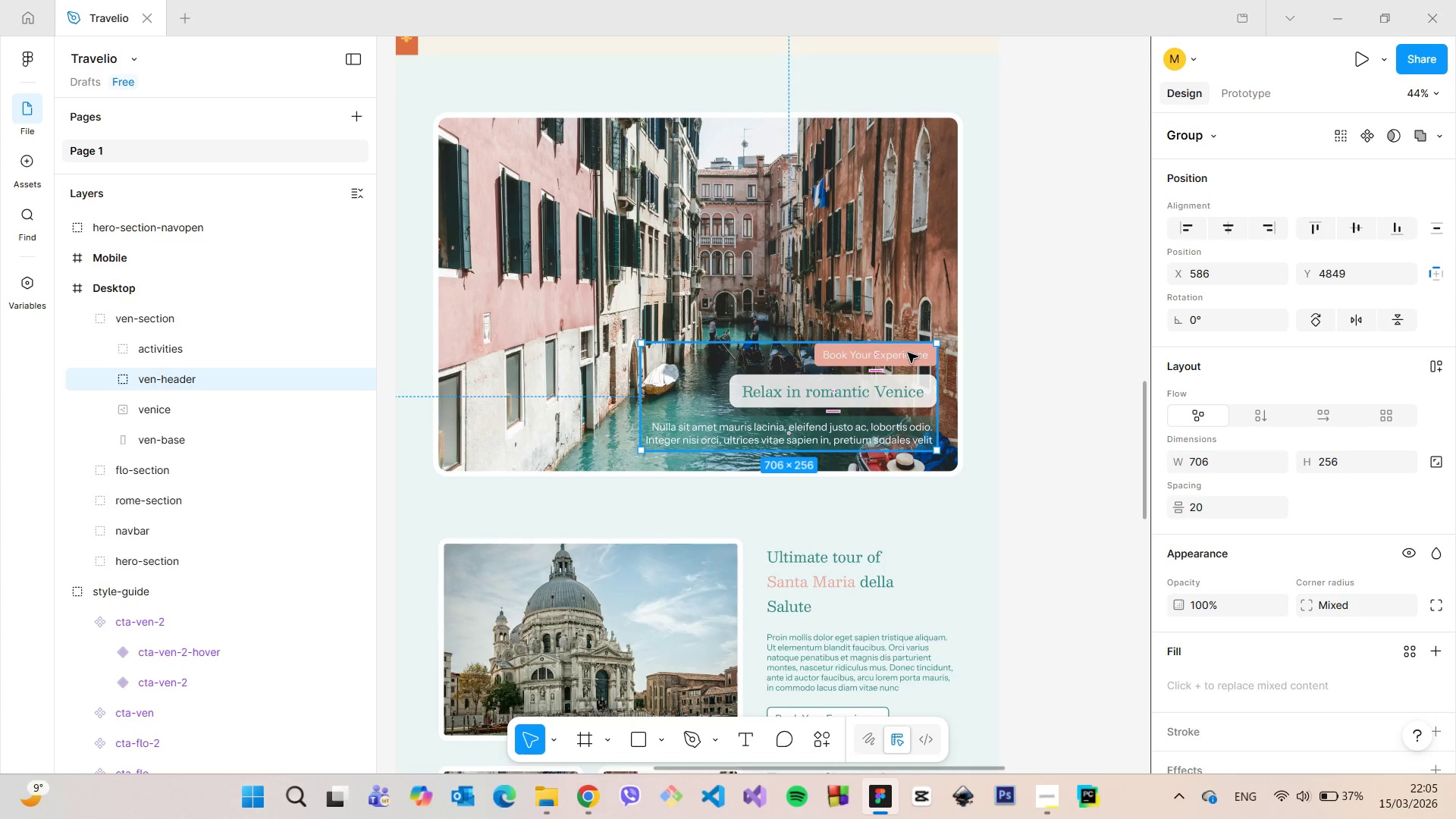 
double_click([908, 353])
 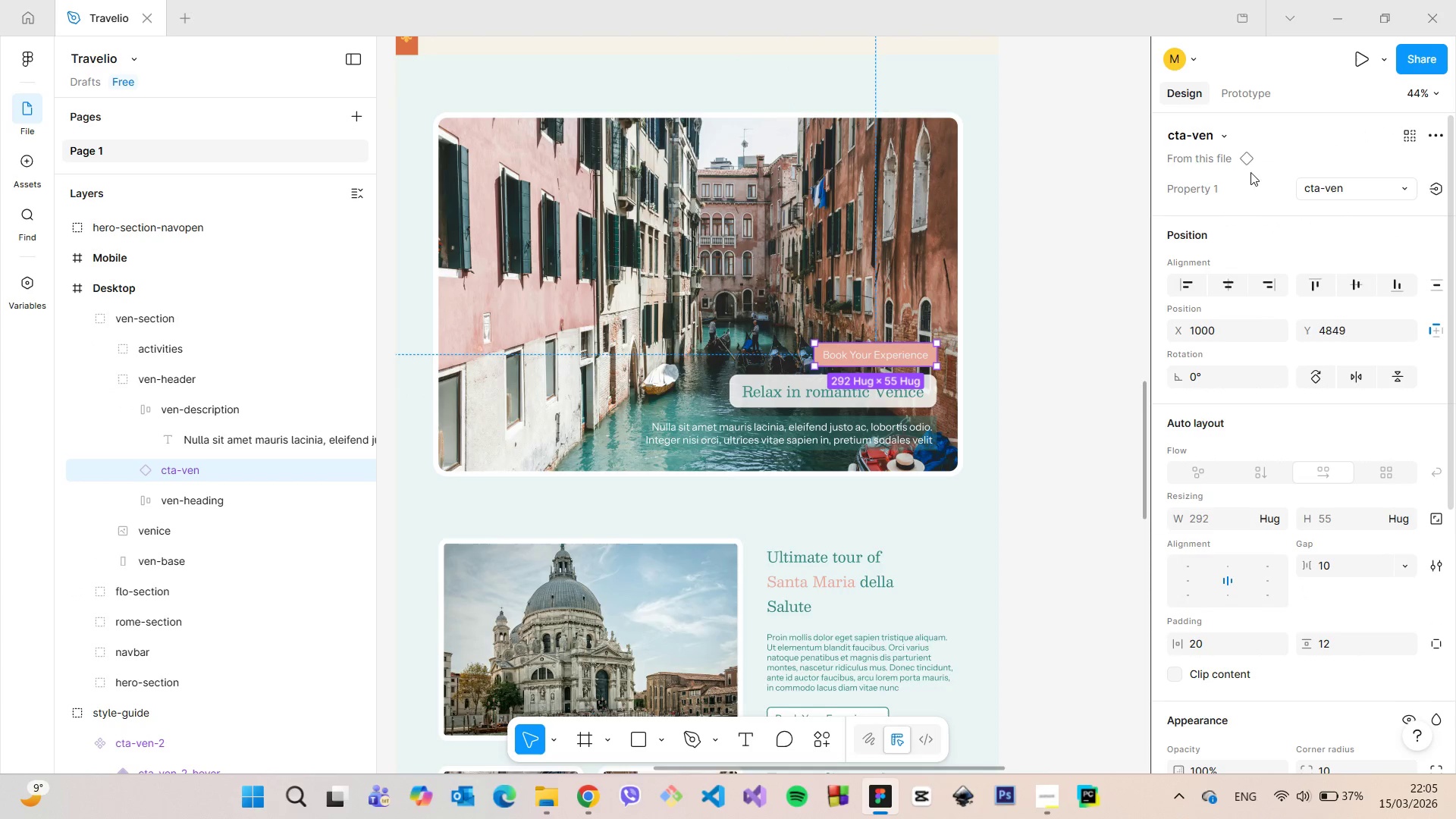 
left_click([1254, 102])
 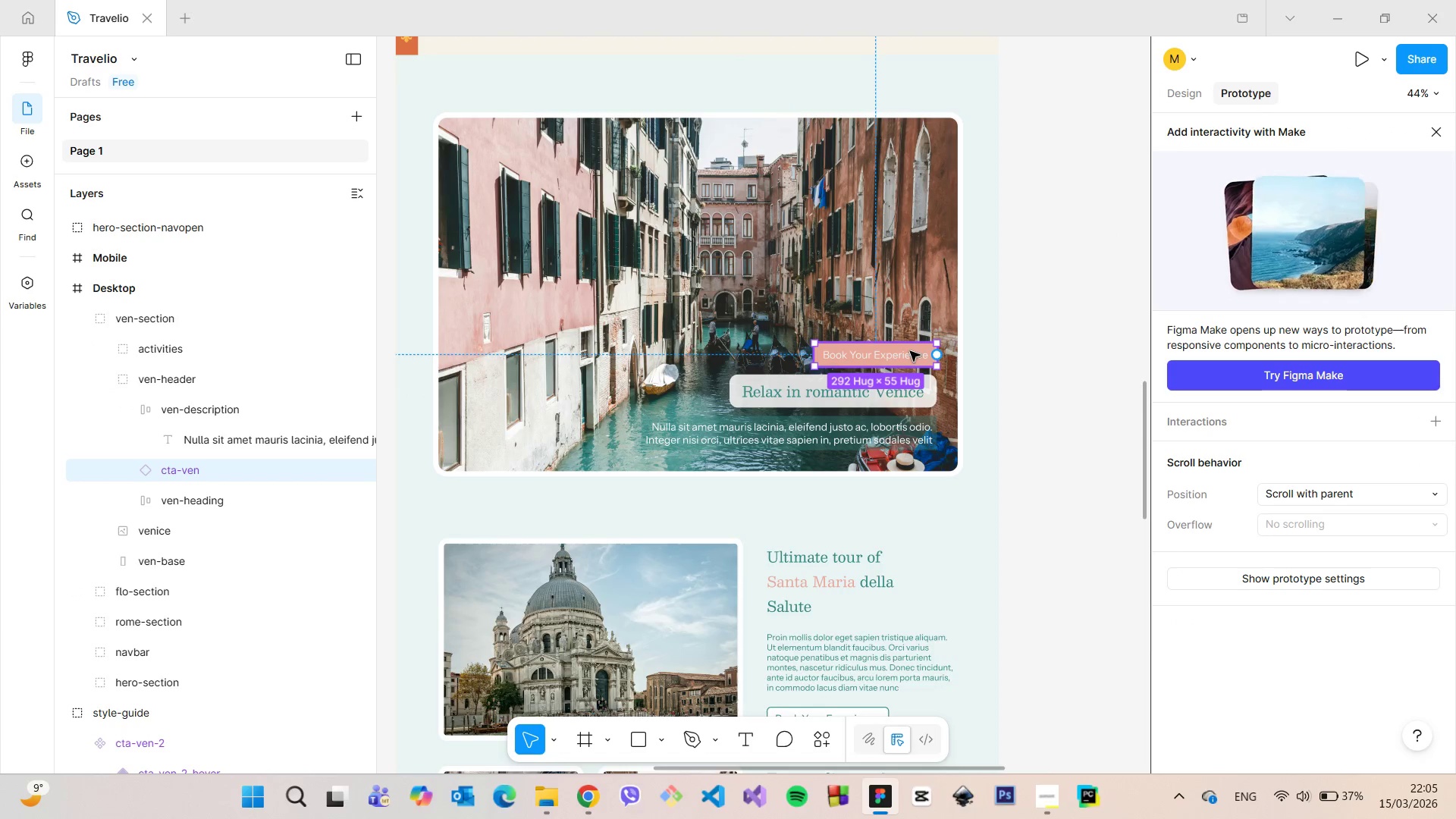 
key(Backspace)
 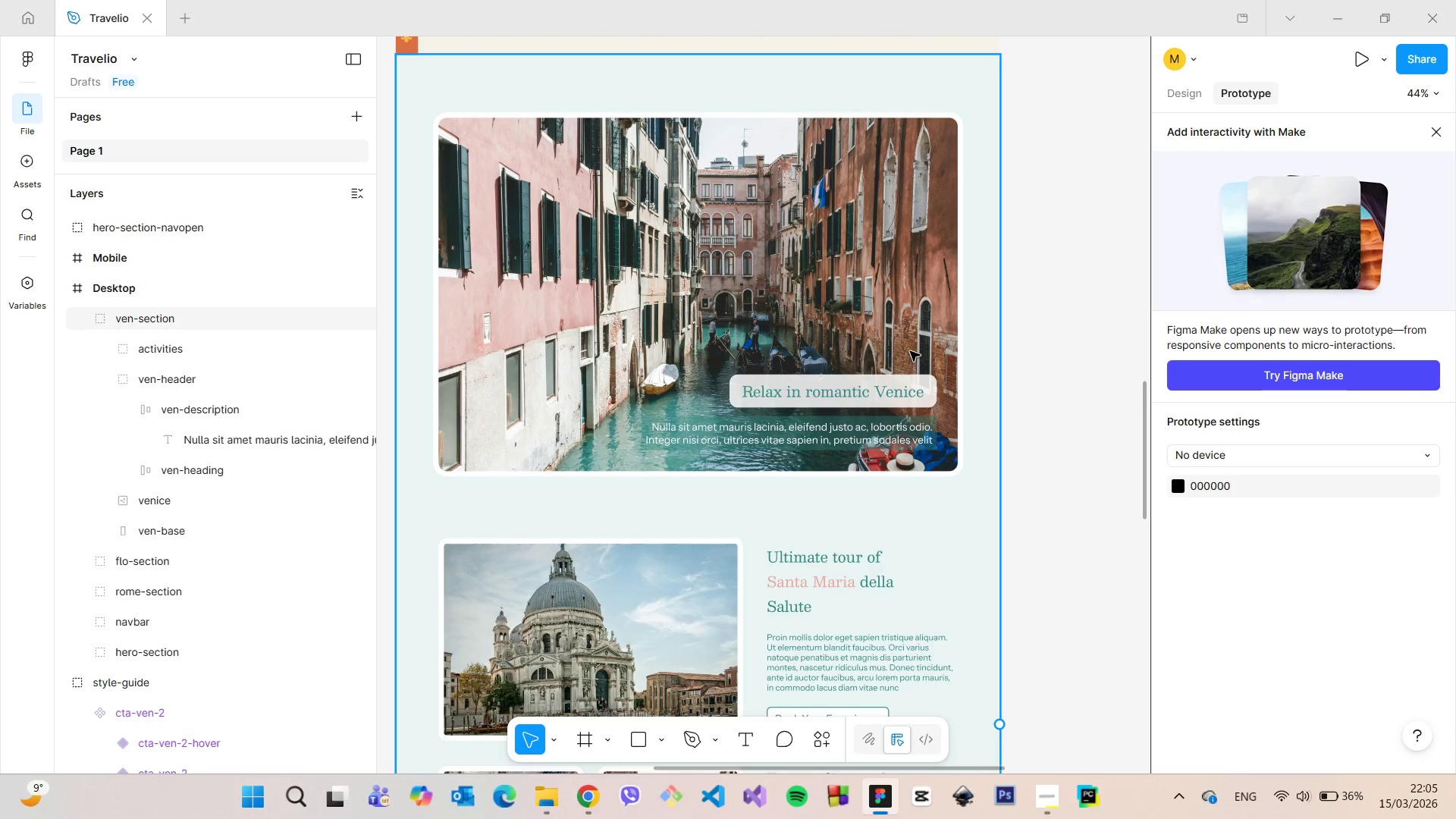 
scroll: coordinate [910, 351], scroll_direction: down, amount: 13.0
 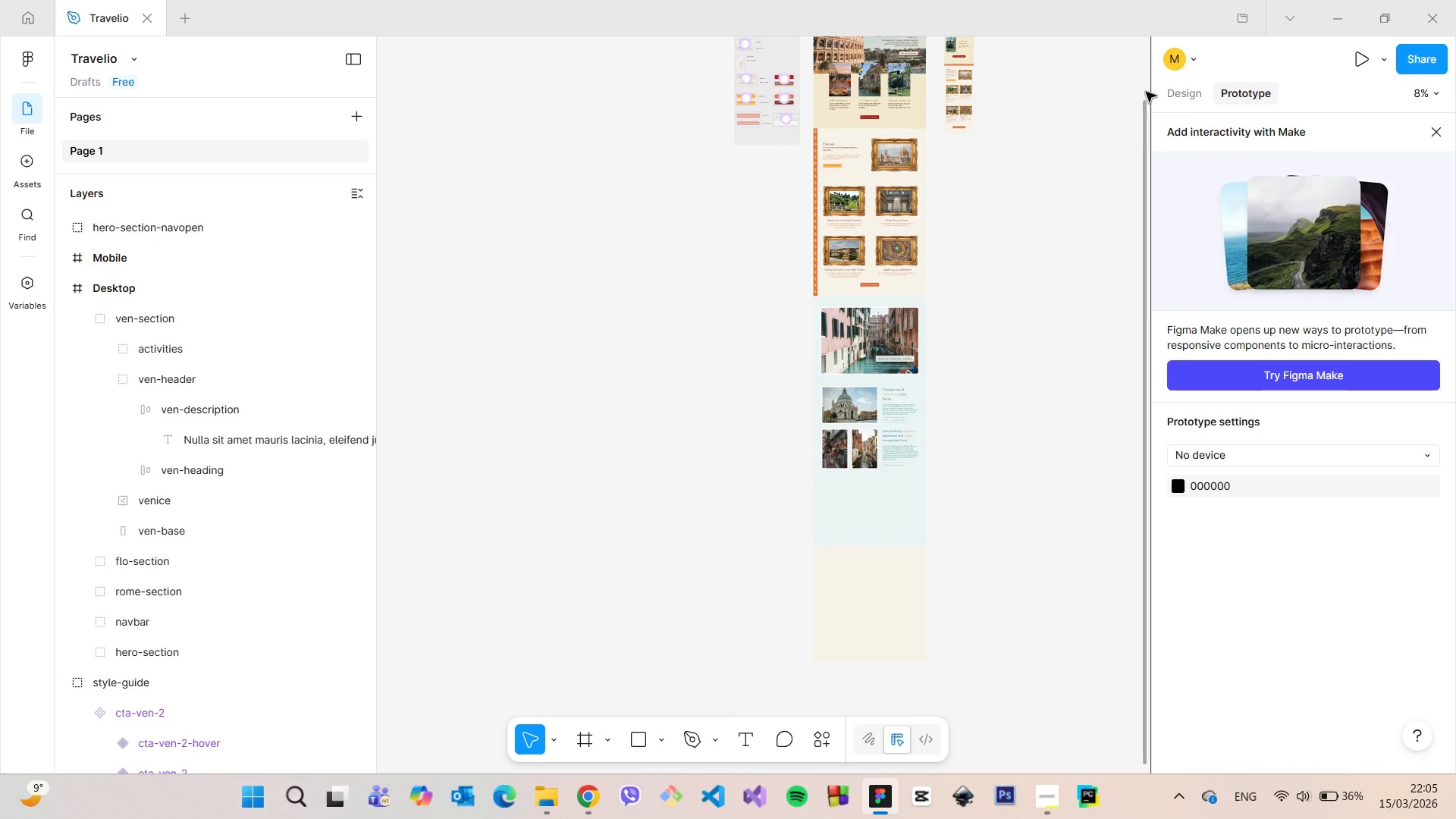 
left_click([1180, 101])
 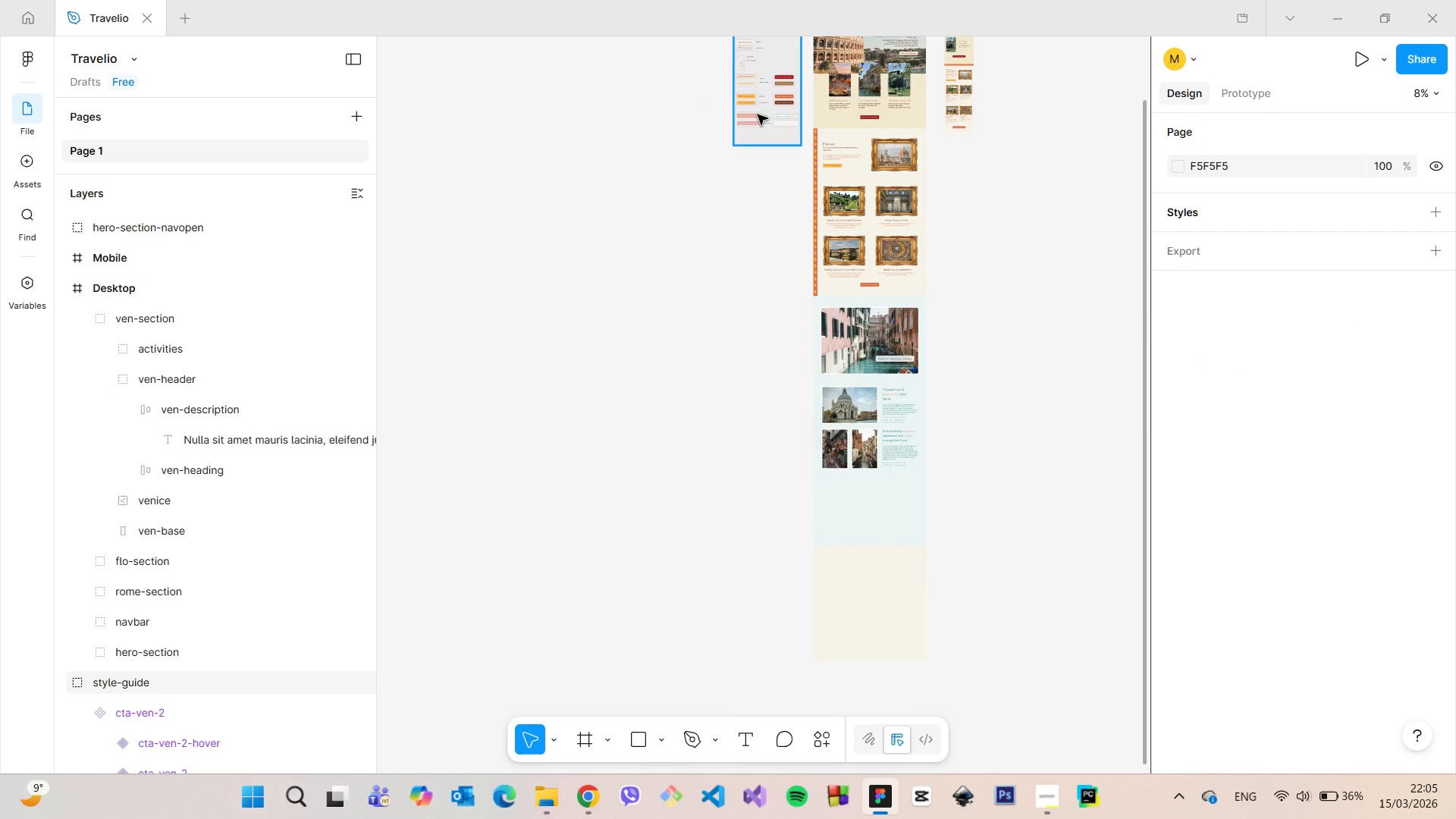 
scroll: coordinate [755, 113], scroll_direction: up, amount: 23.0
 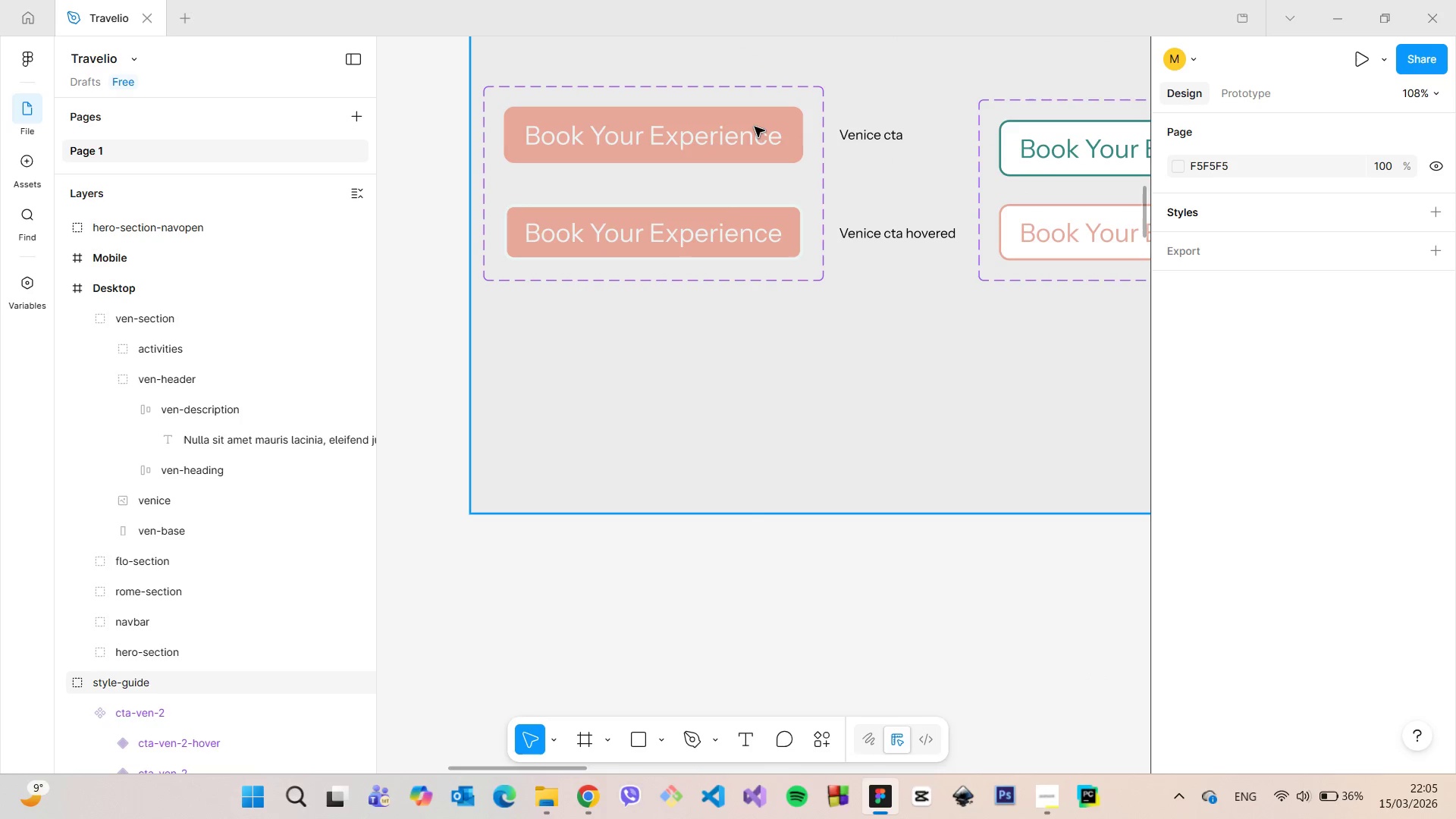 
double_click([754, 127])
 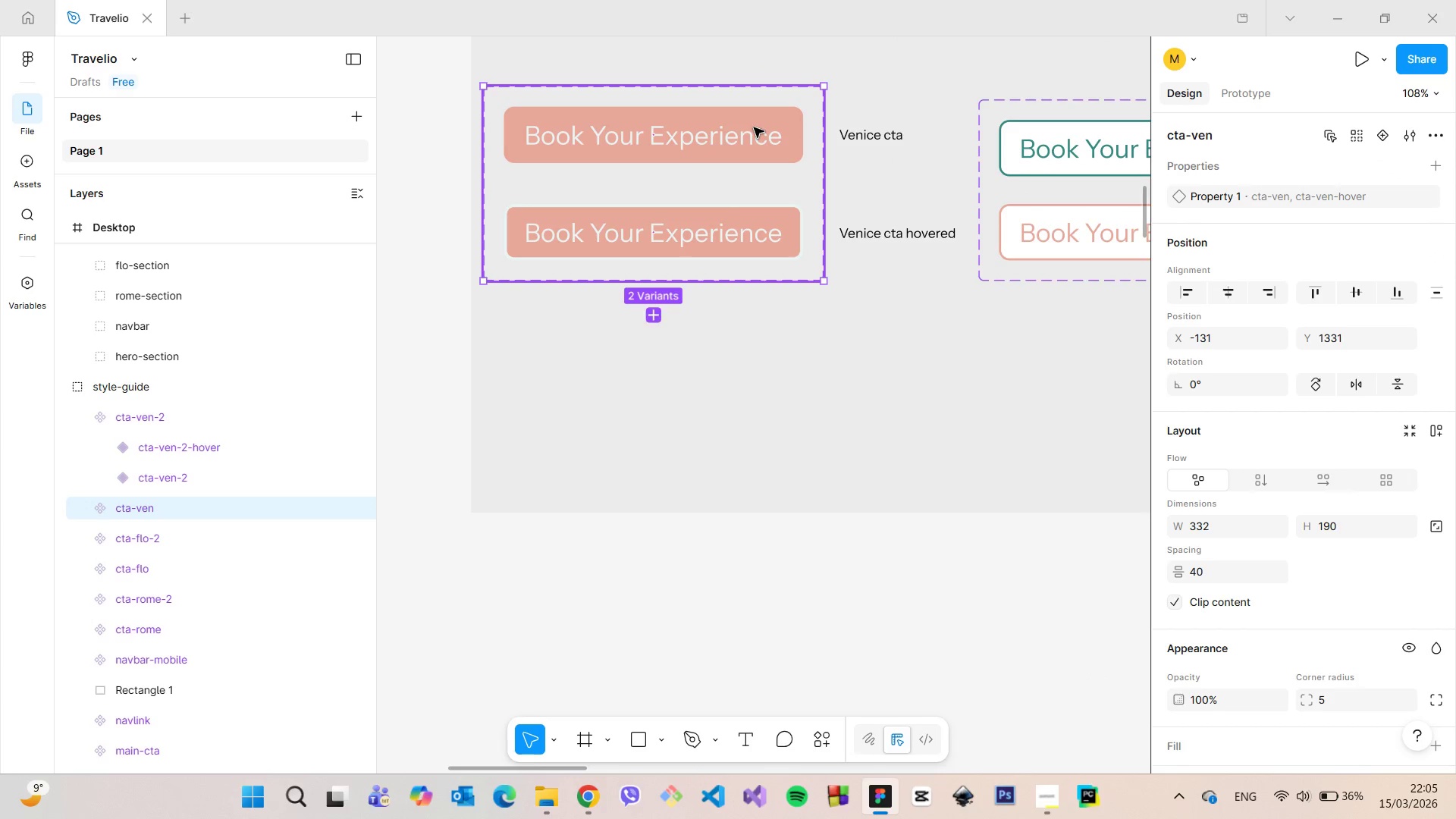 
double_click([754, 127])
 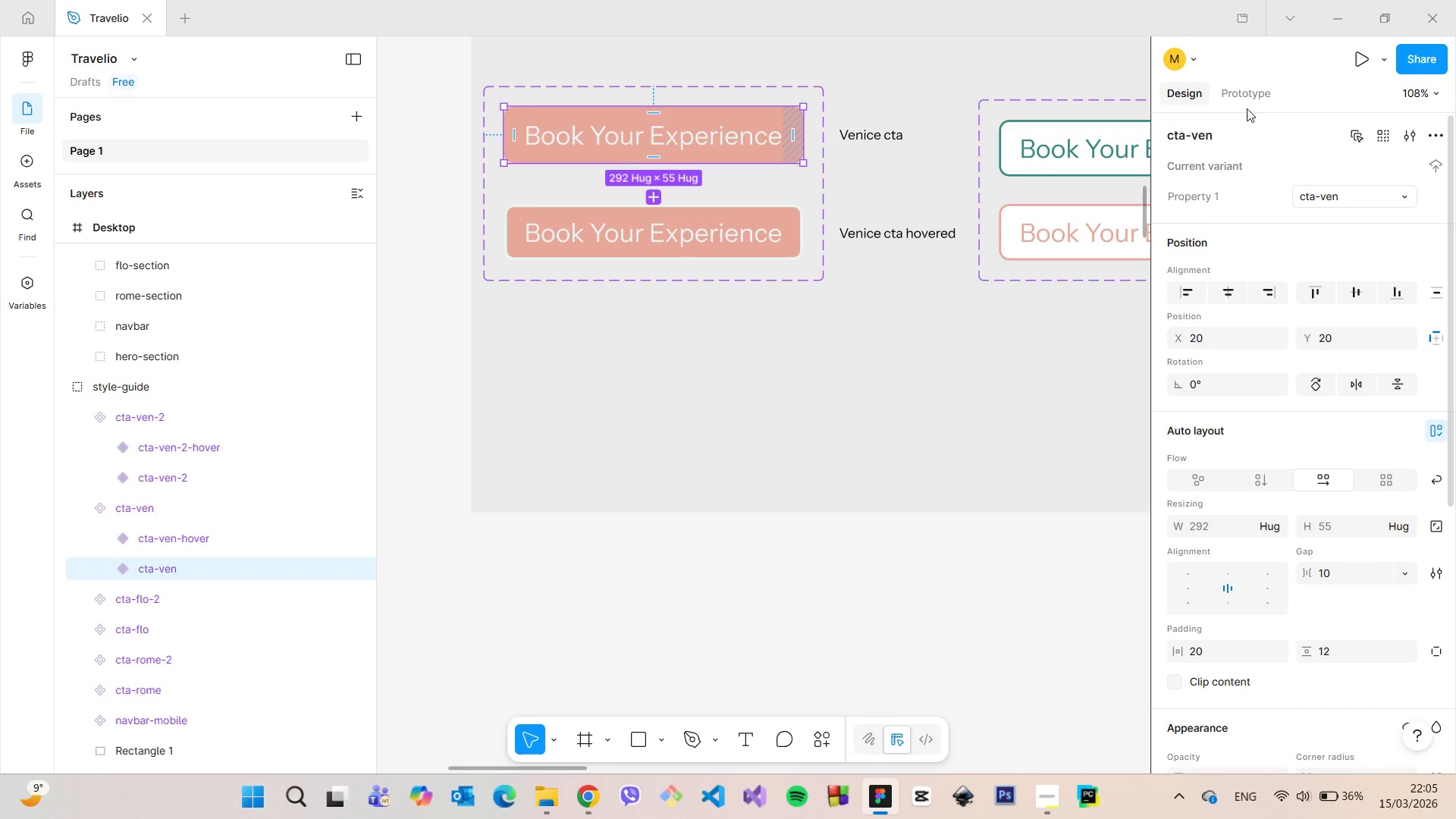 
left_click([1247, 105])
 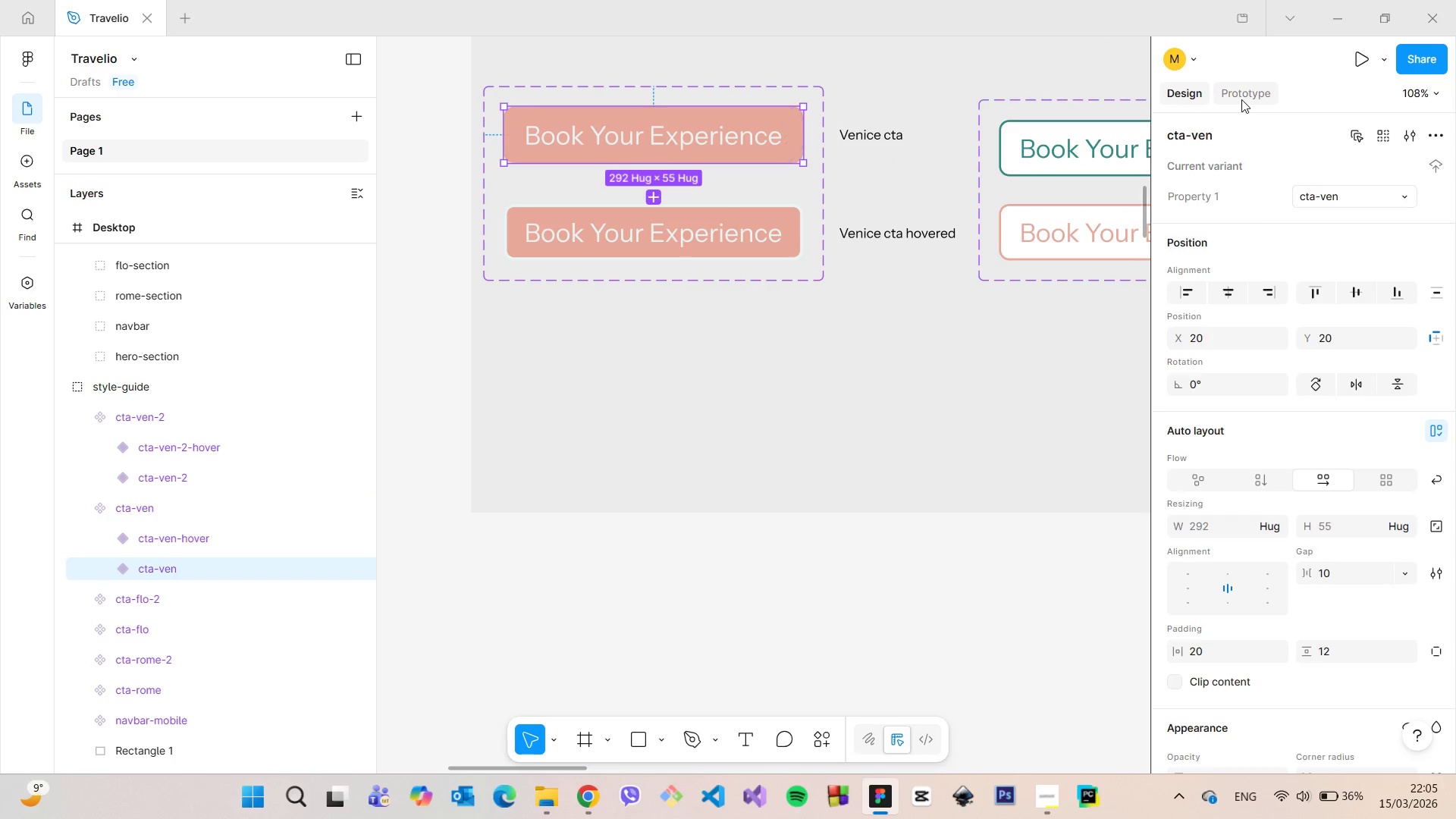 
left_click([1241, 99])
 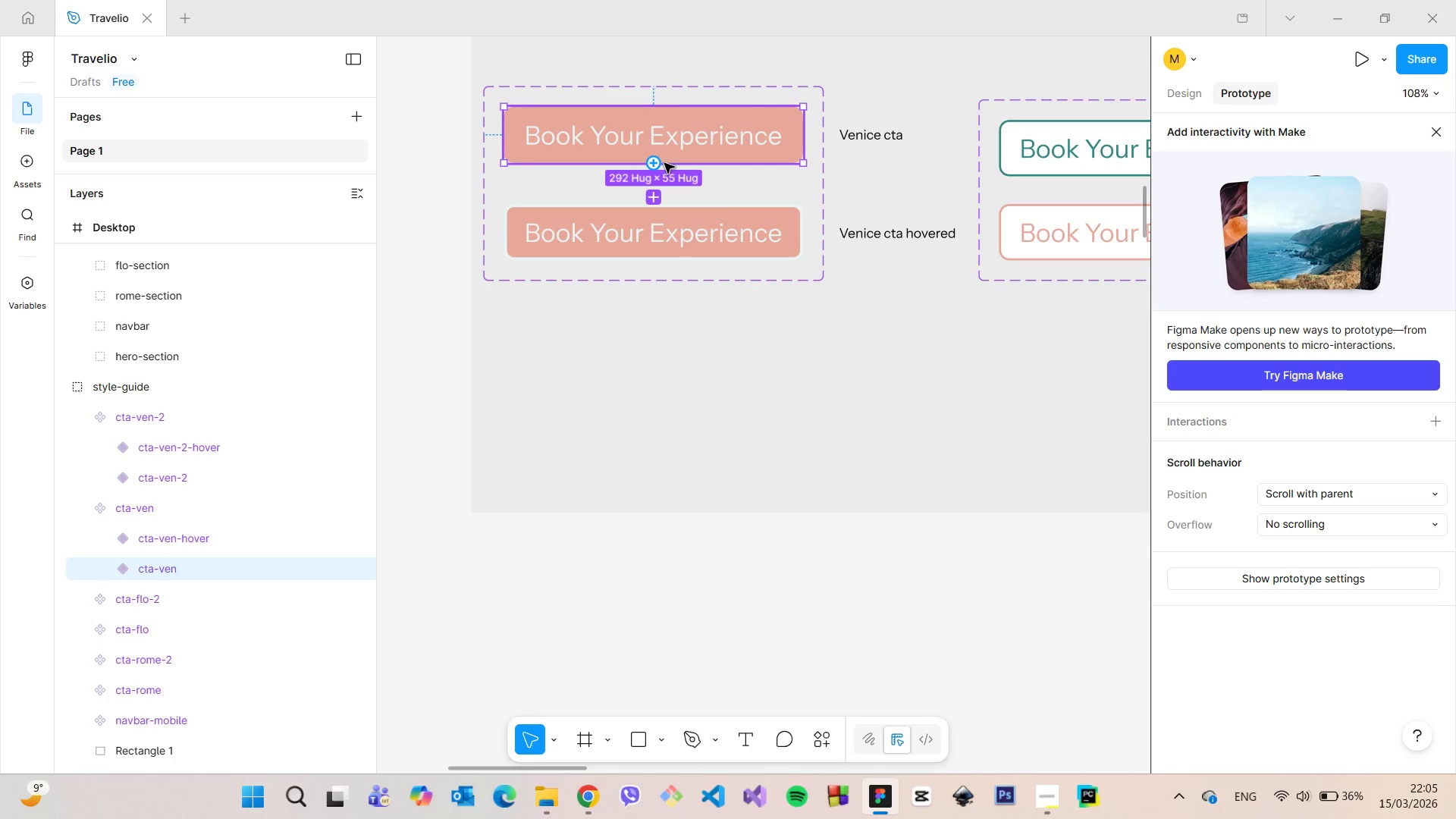 
left_click_drag(start_coordinate=[653, 165], to_coordinate=[648, 211])
 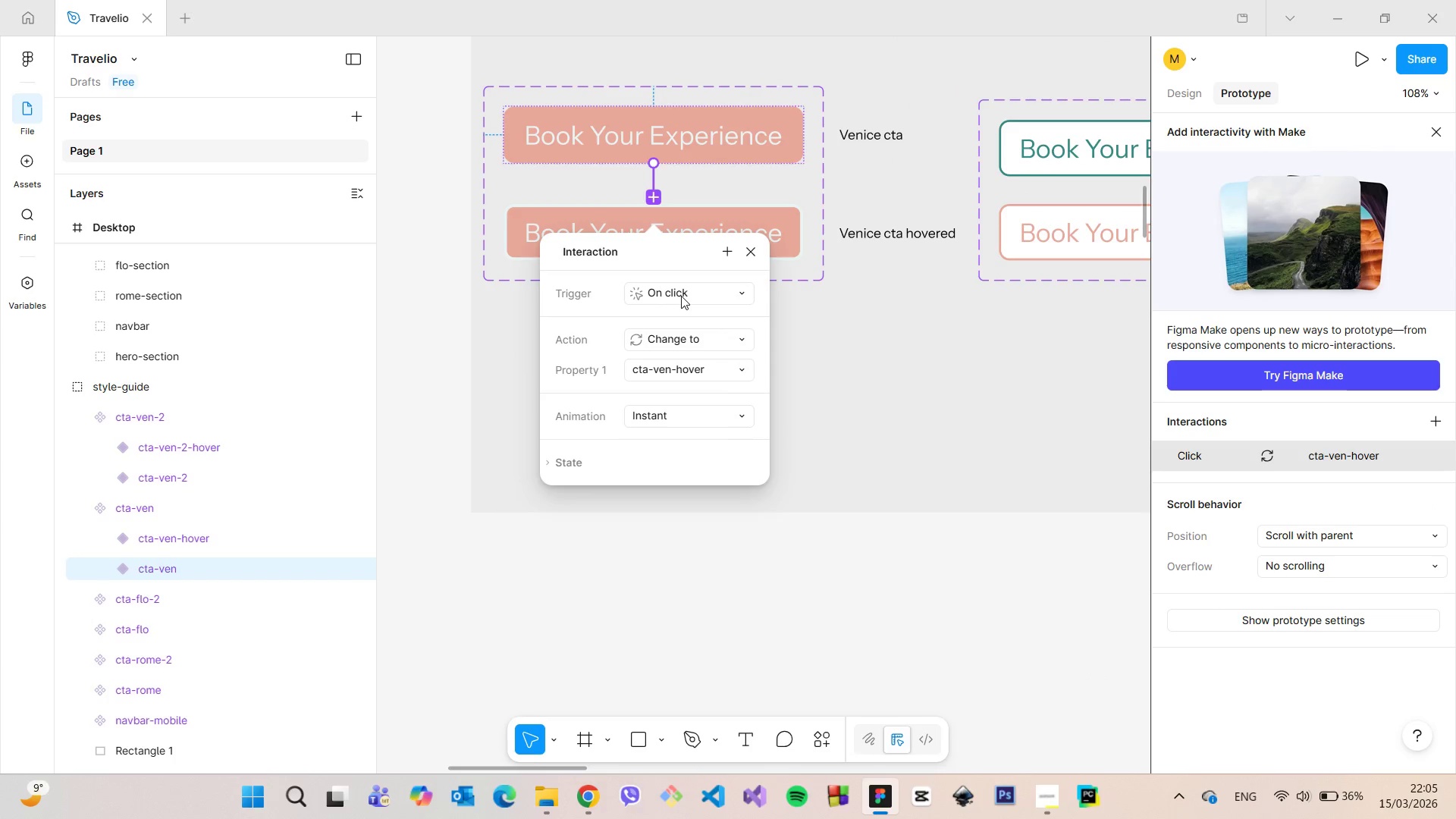 
left_click([681, 296])
 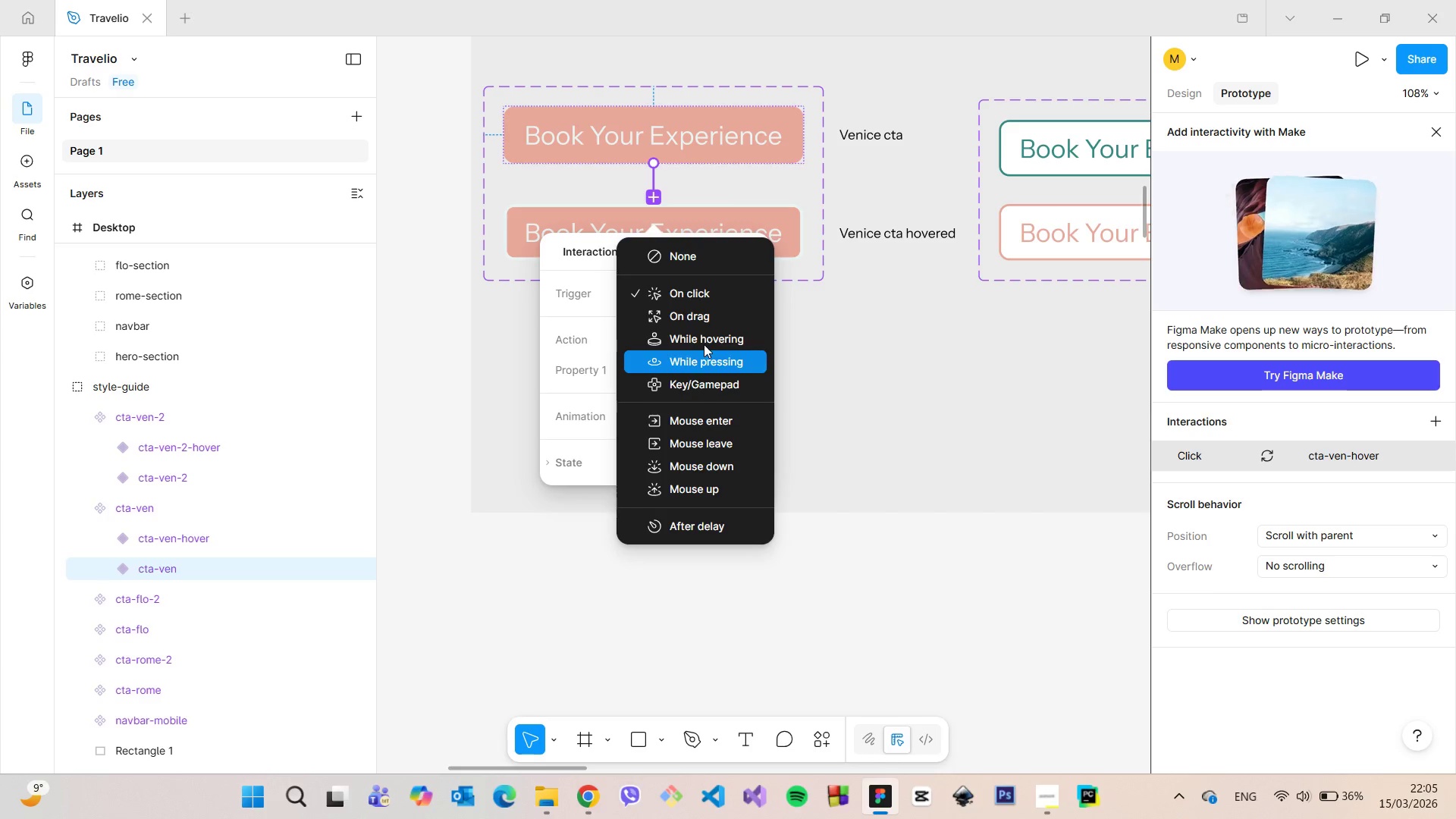 
left_click([704, 344])
 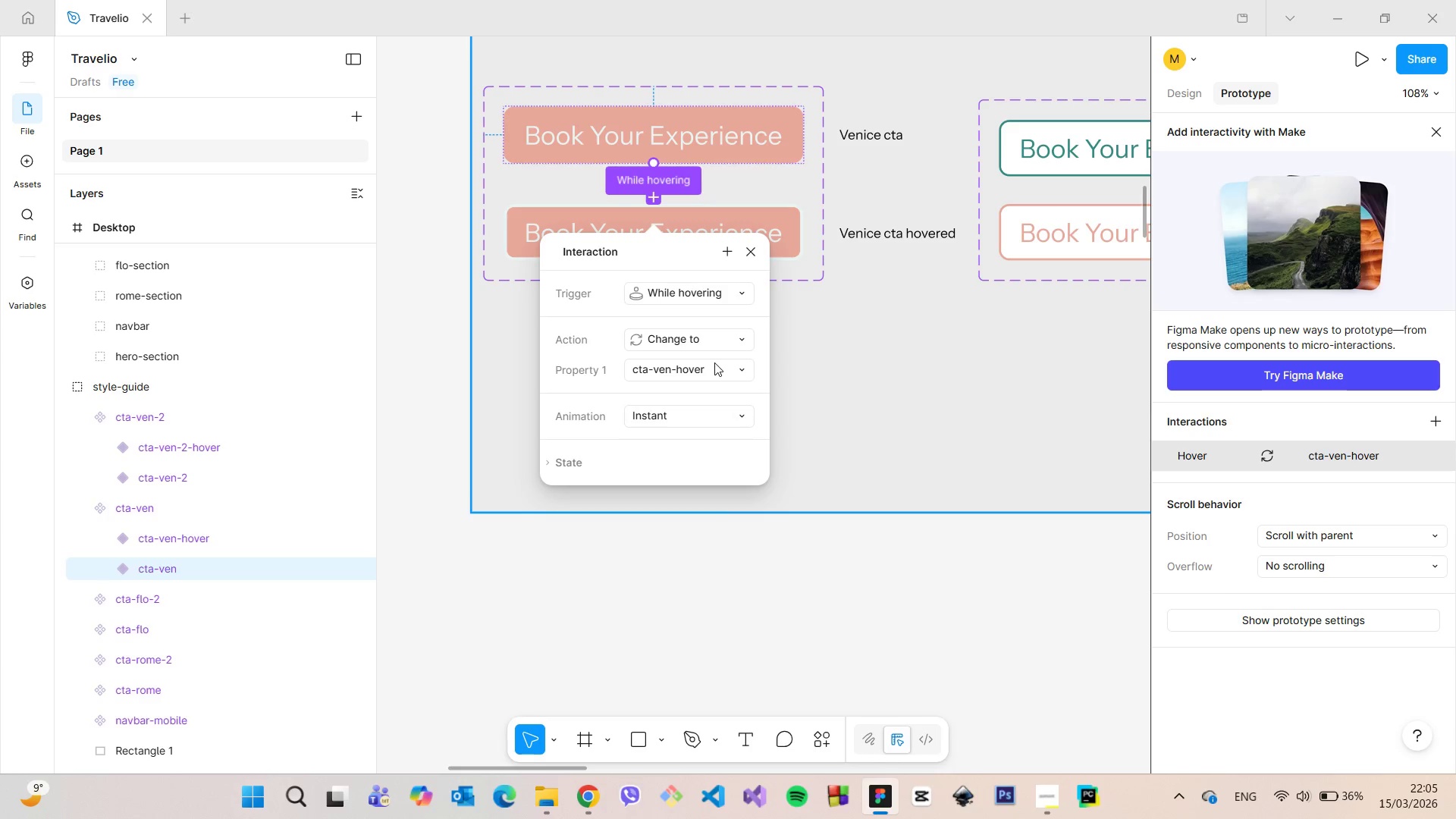 
left_click([858, 362])
 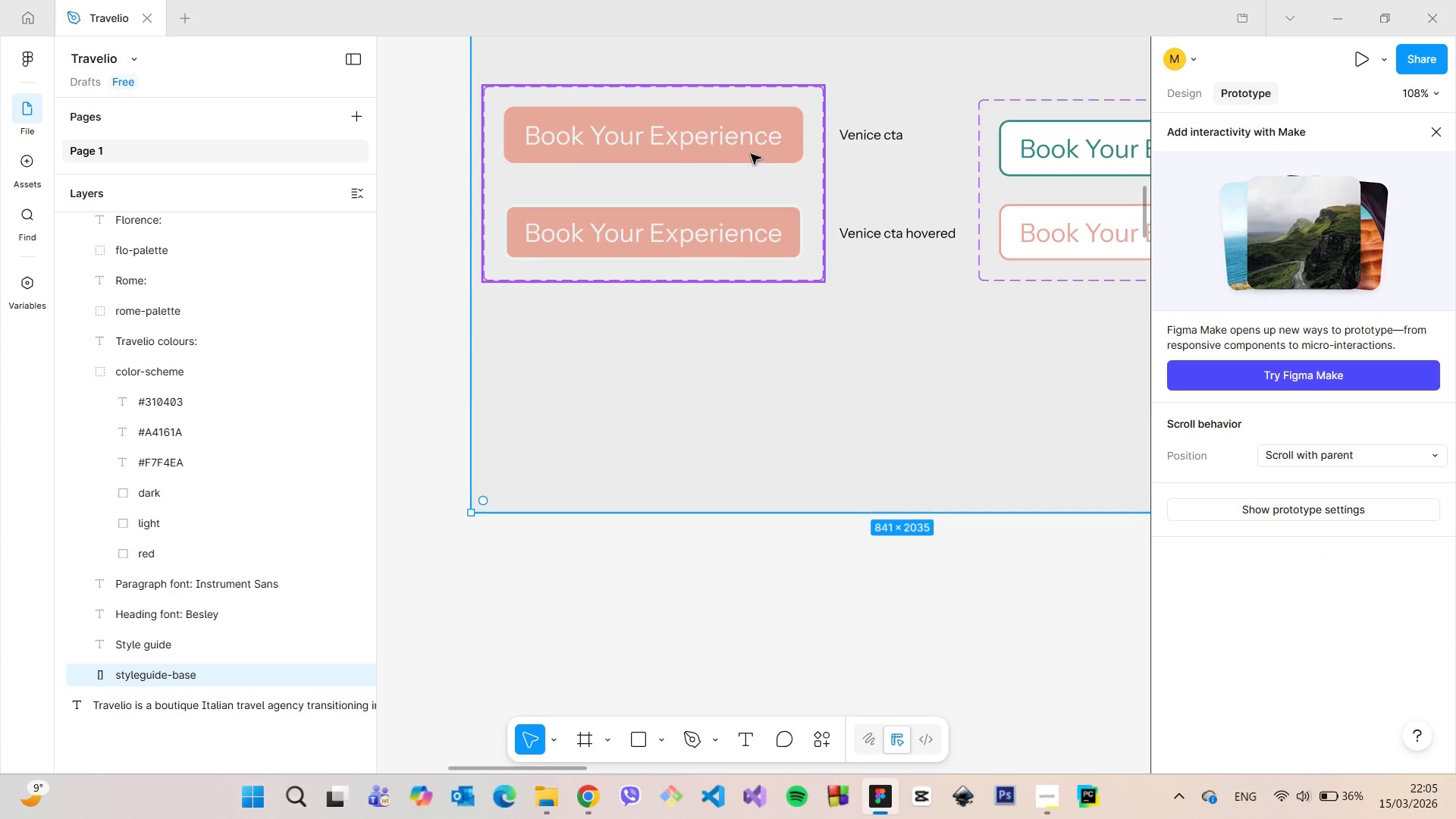 
double_click([745, 150])
 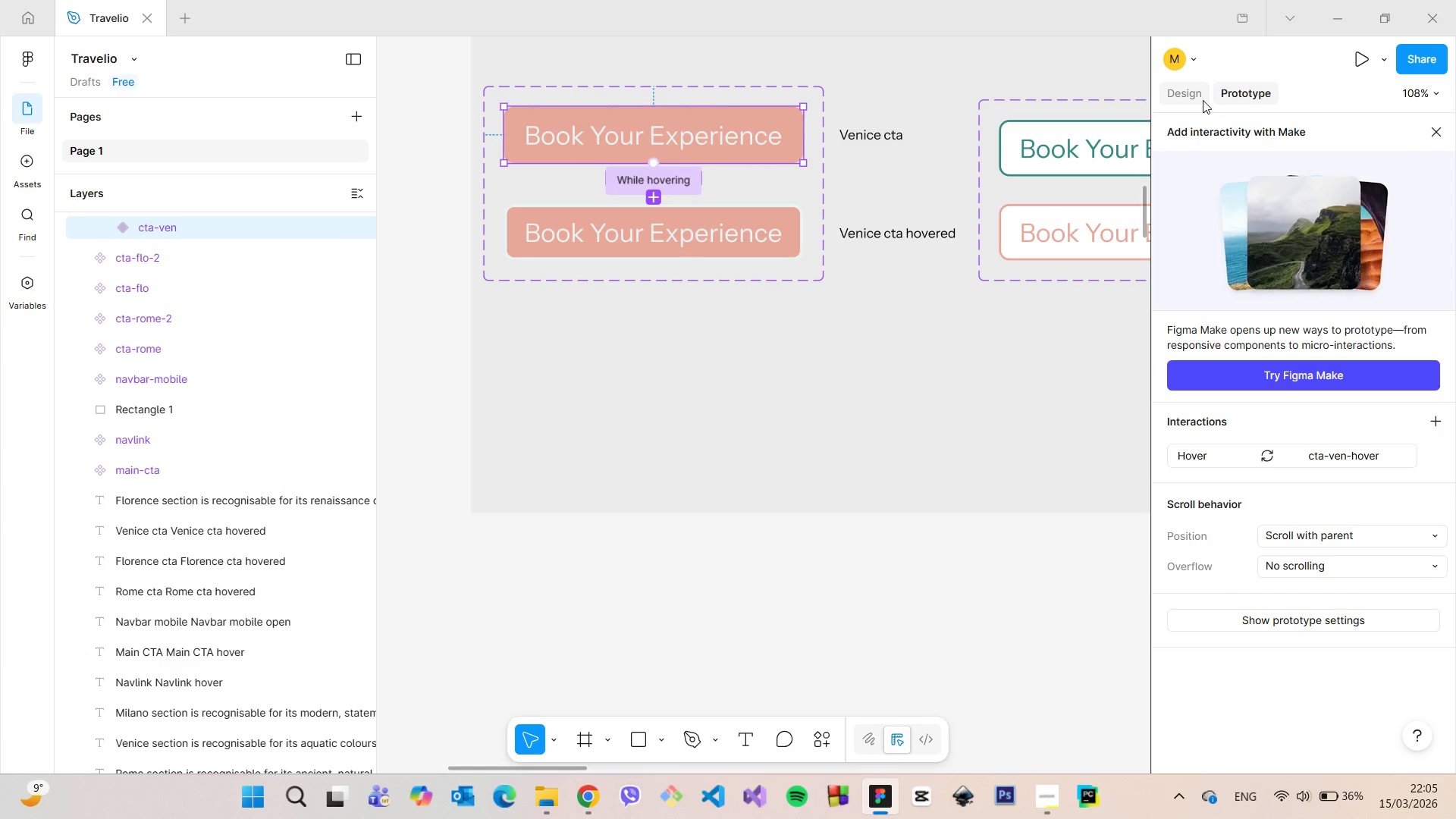 
left_click([1203, 100])
 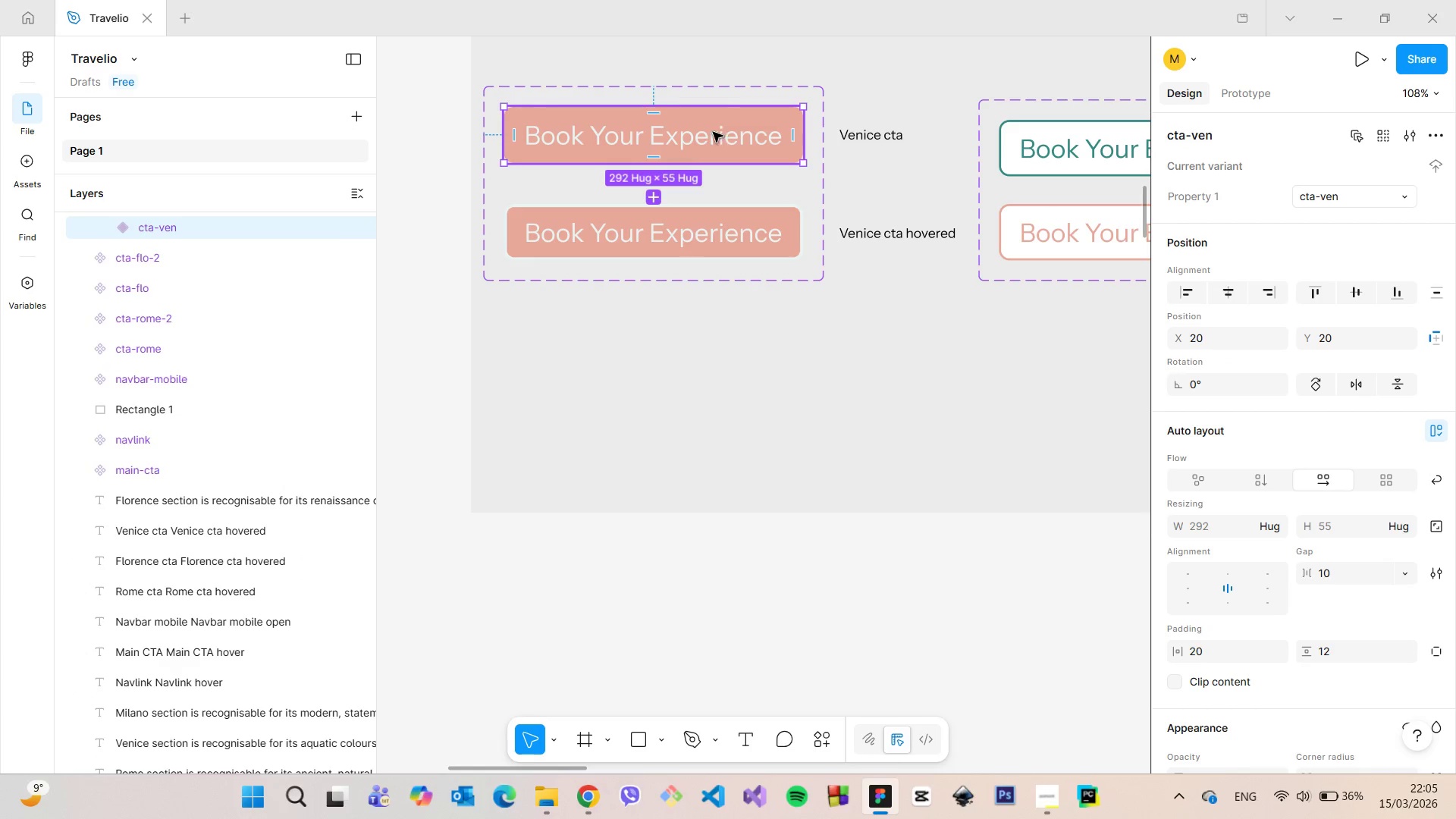 
left_click_drag(start_coordinate=[710, 132], to_coordinate=[759, 149])
 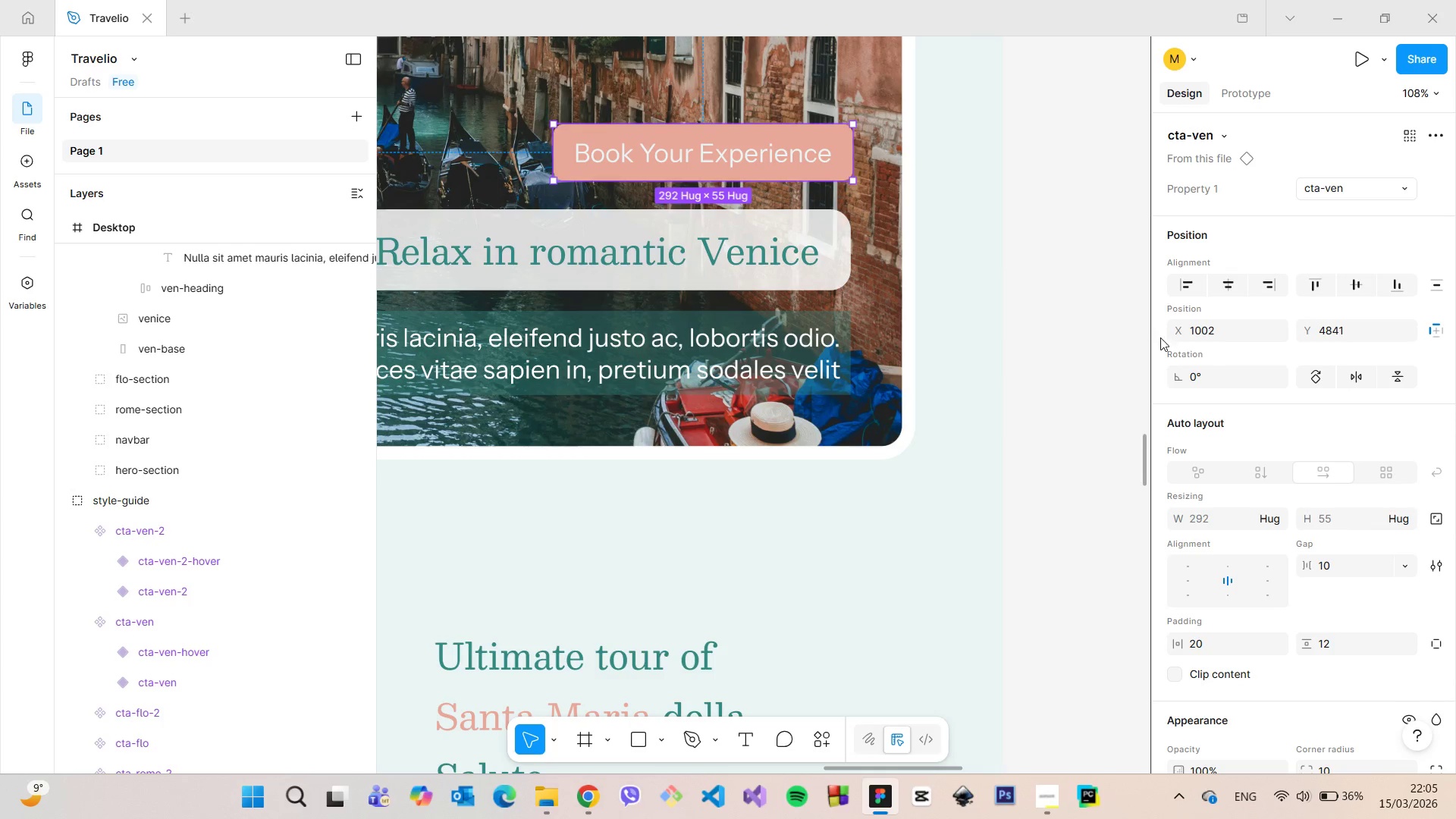 
hold_key(key=AltLeft, duration=1.52)
 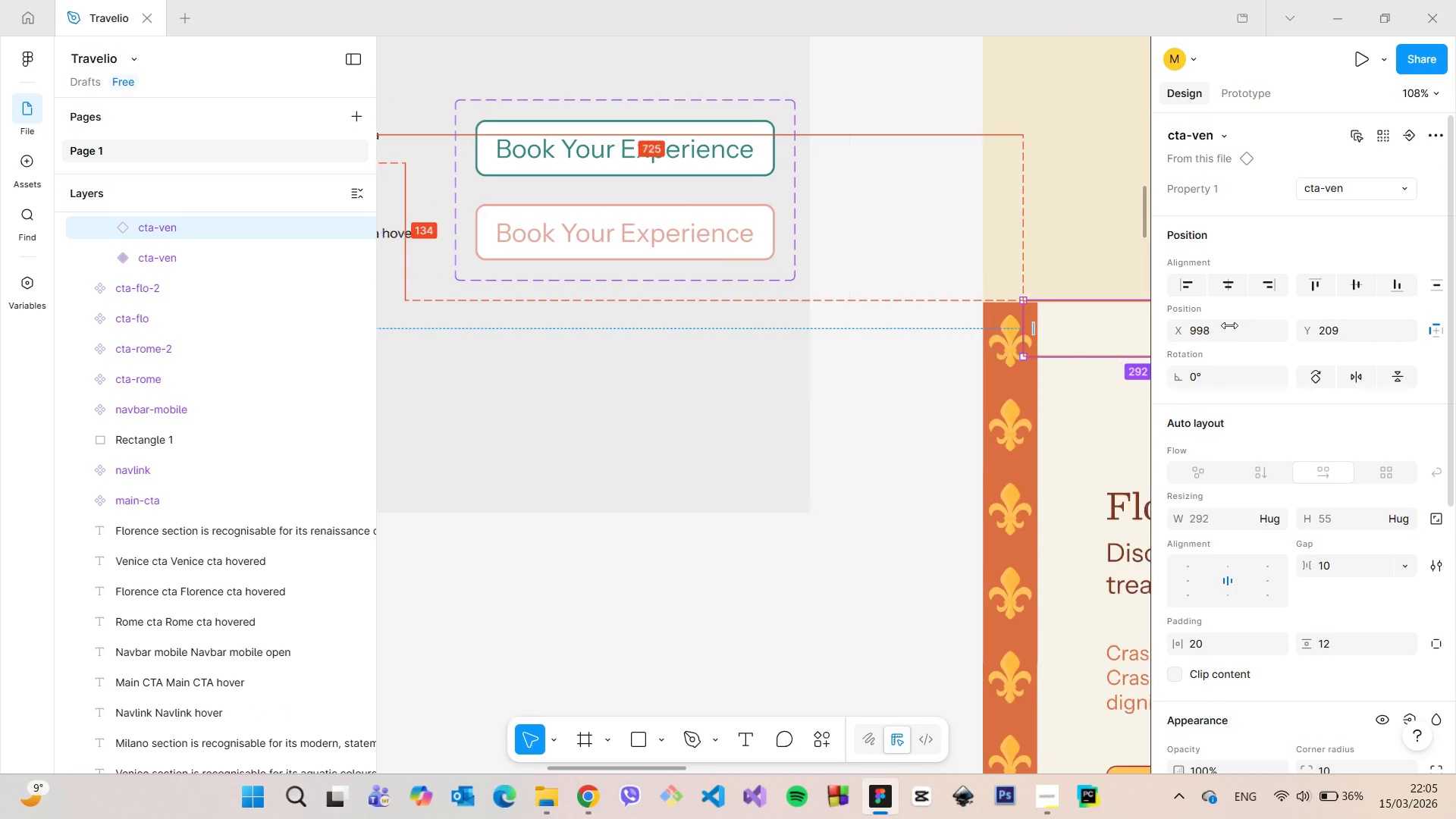 
hold_key(key=AltLeft, duration=1.5)
 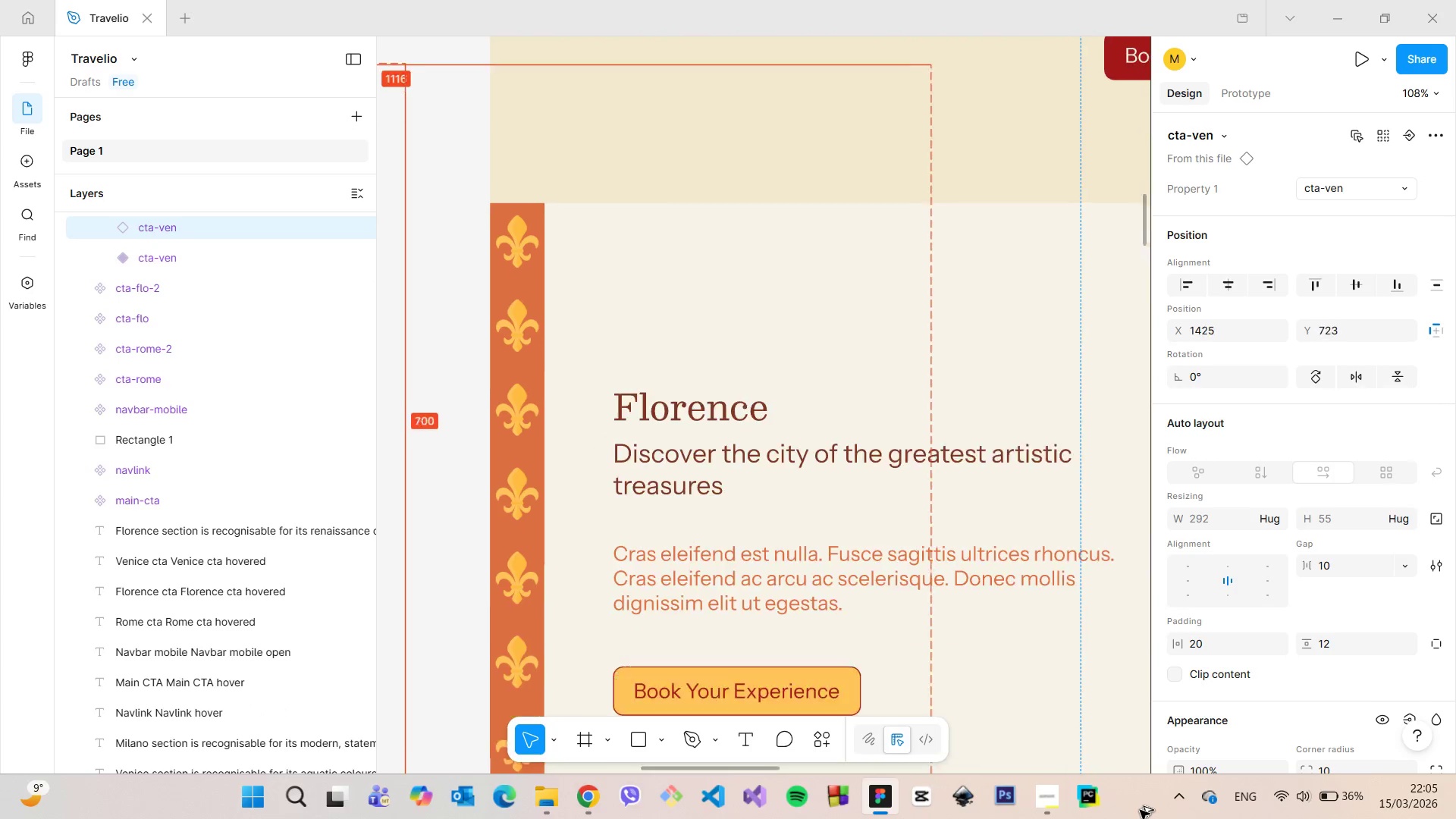 
hold_key(key=AltLeft, duration=1.52)
 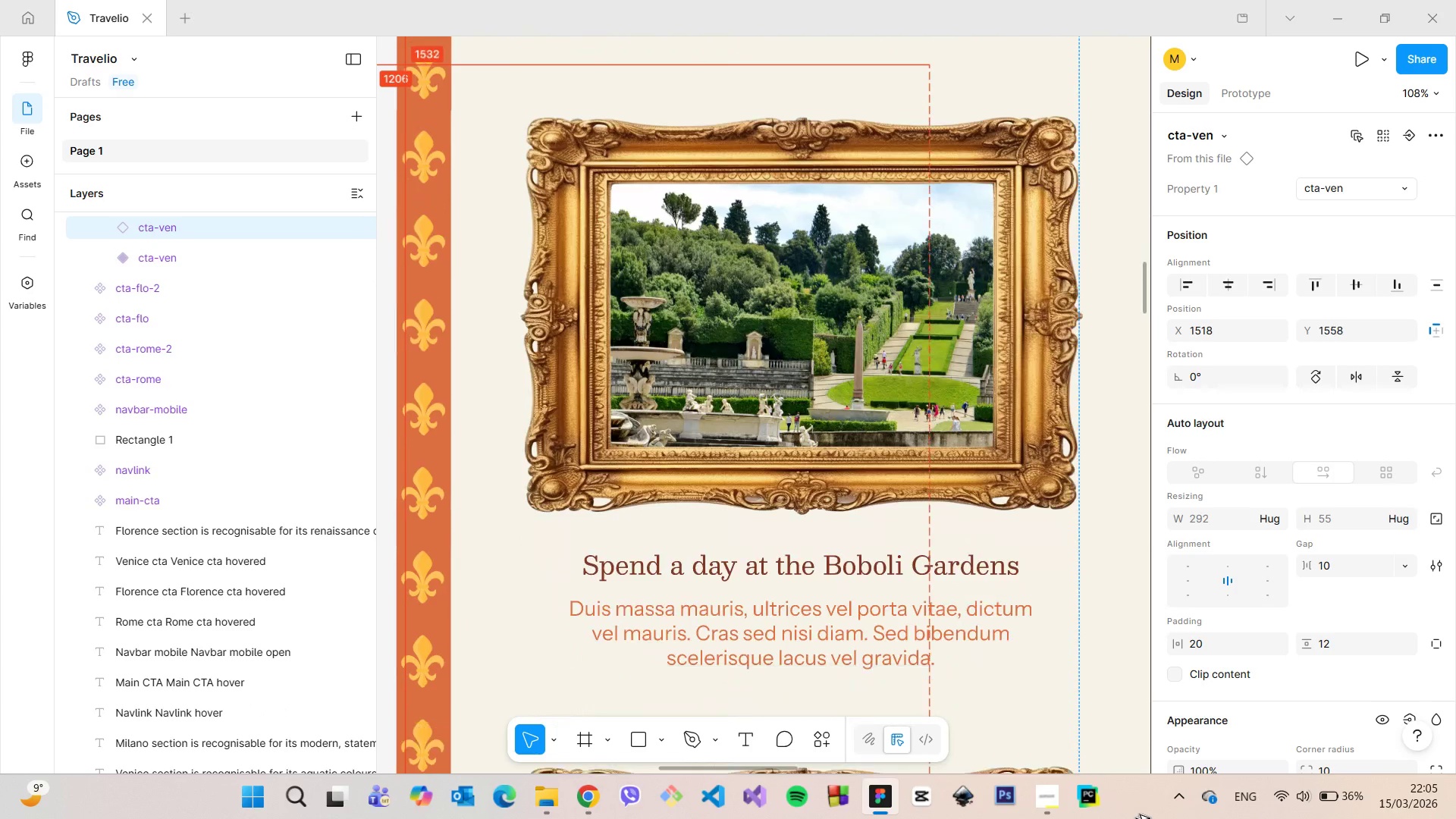 
hold_key(key=AltLeft, duration=1.5)
 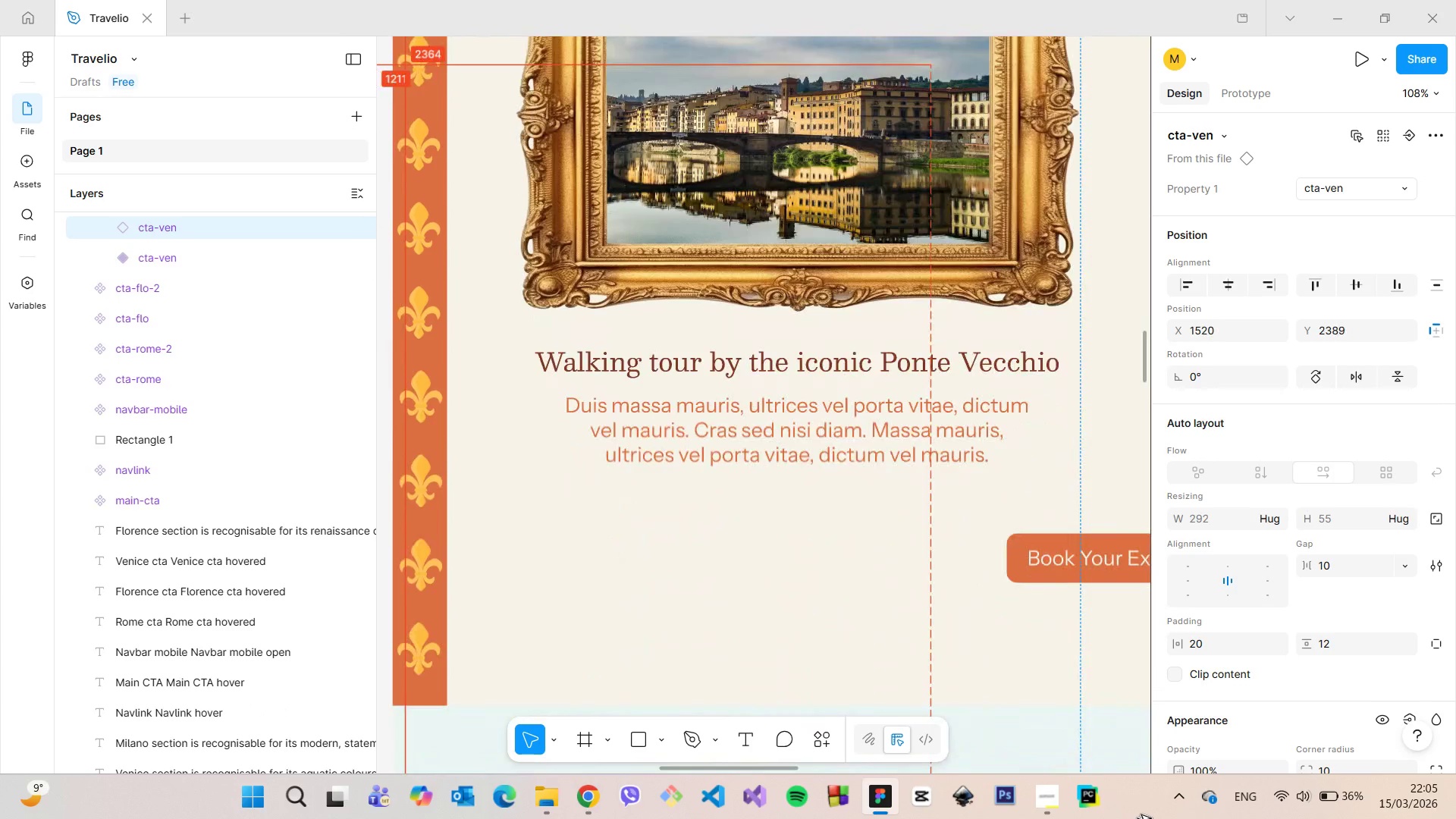 
hold_key(key=AltLeft, duration=1.51)
 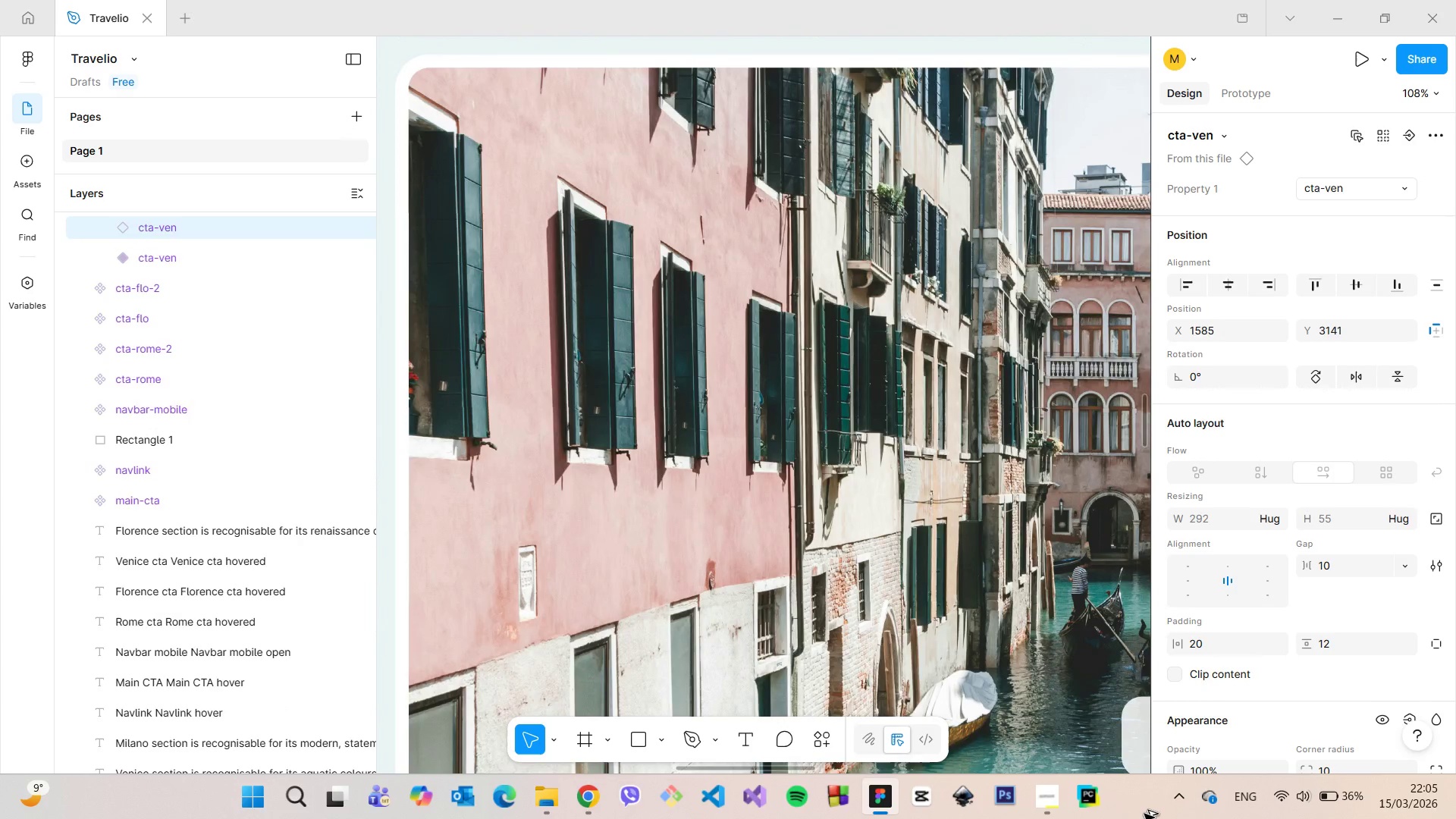 
hold_key(key=AltLeft, duration=1.5)
 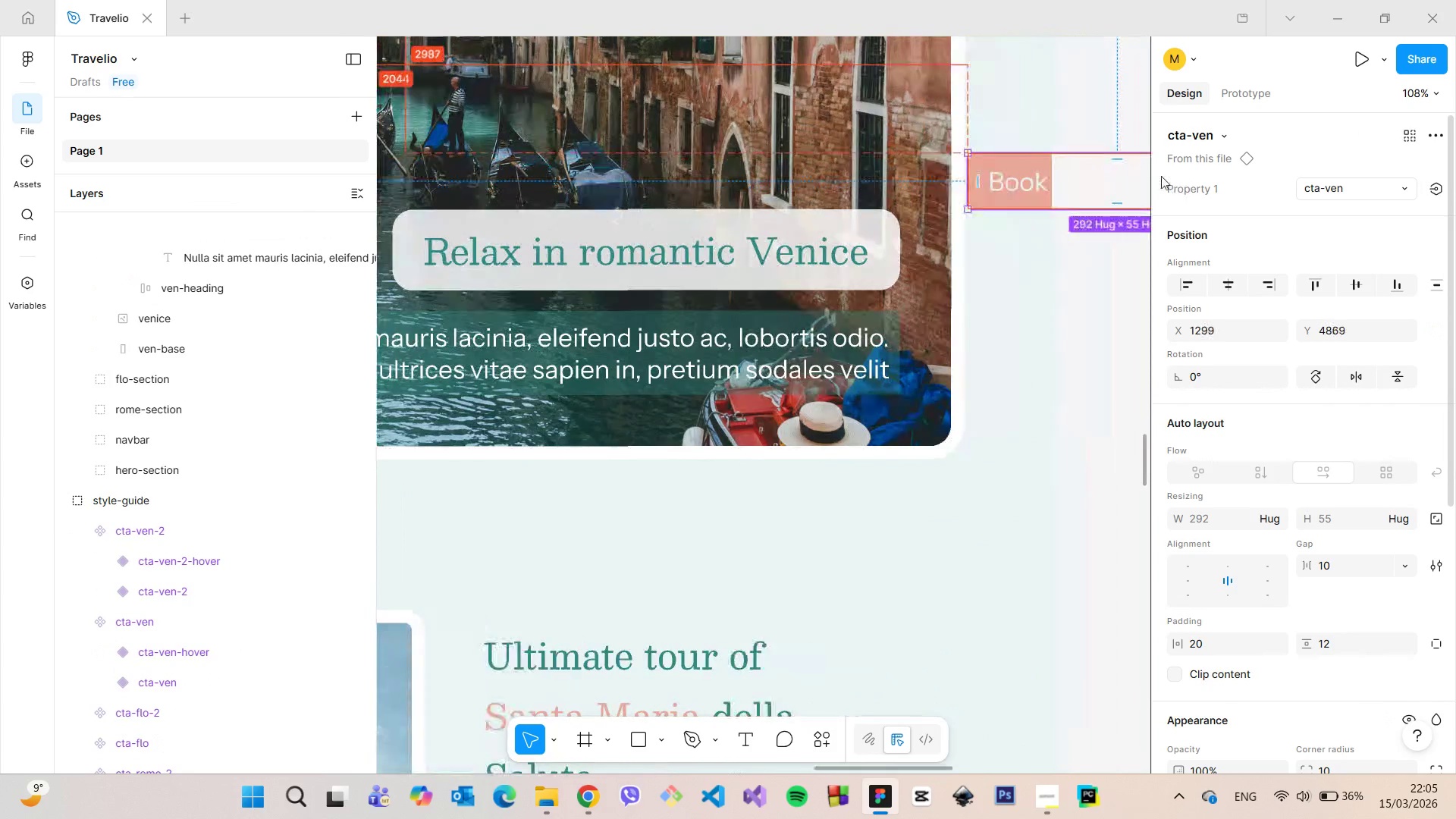 
hold_key(key=AltLeft, duration=1.52)
 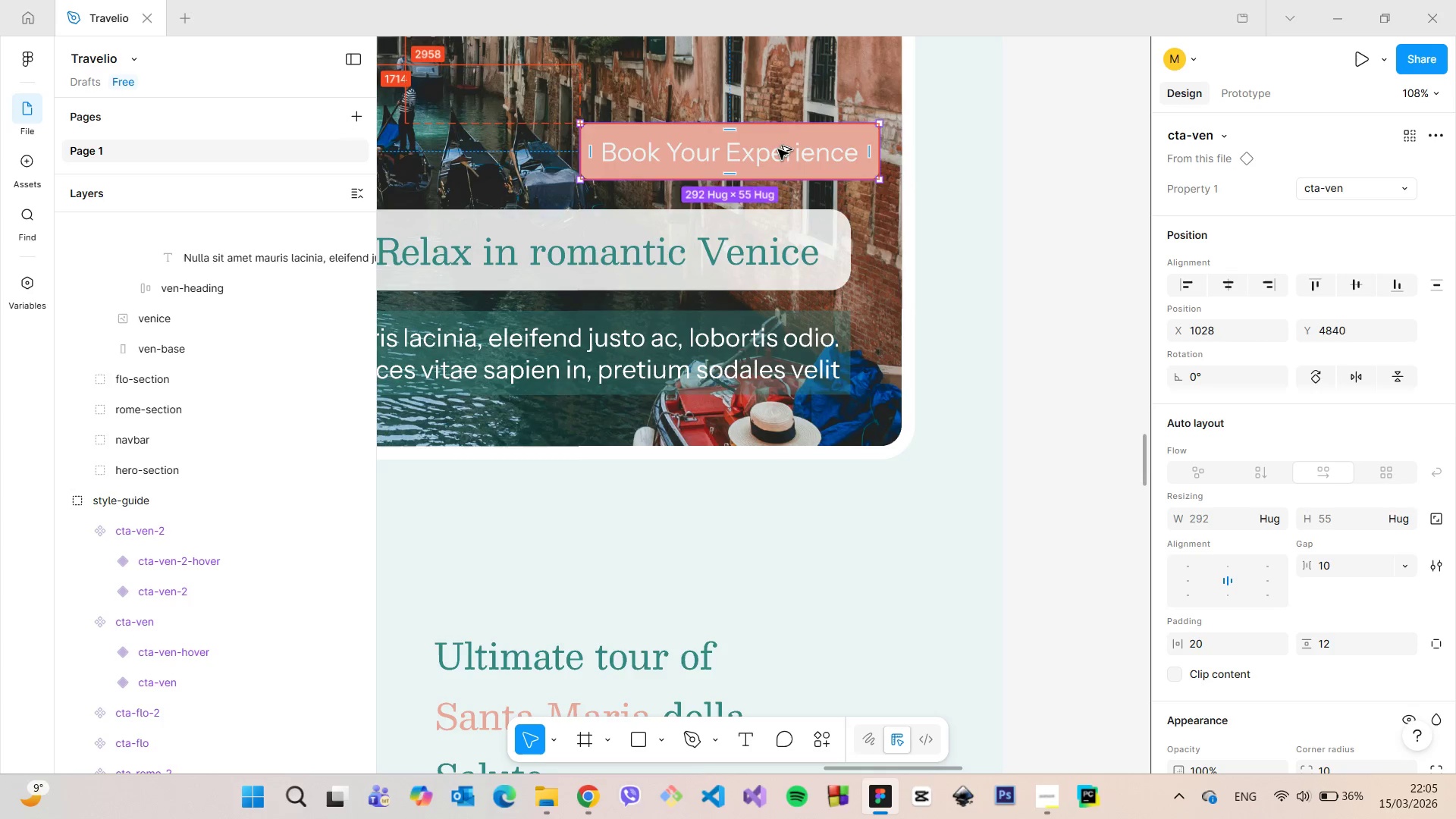 
hold_key(key=AltLeft, duration=1.5)
 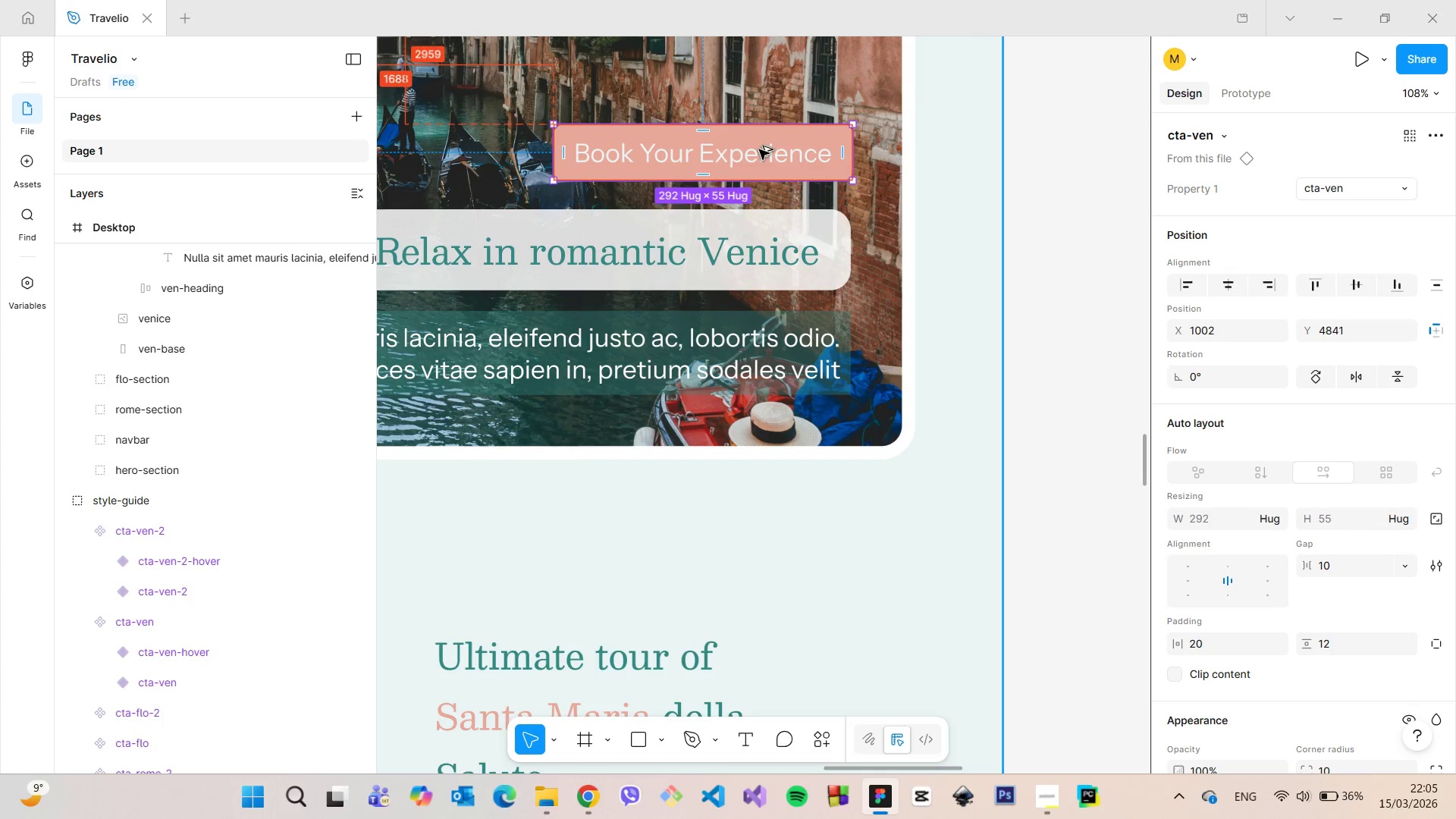 
hold_key(key=AltLeft, duration=0.69)
 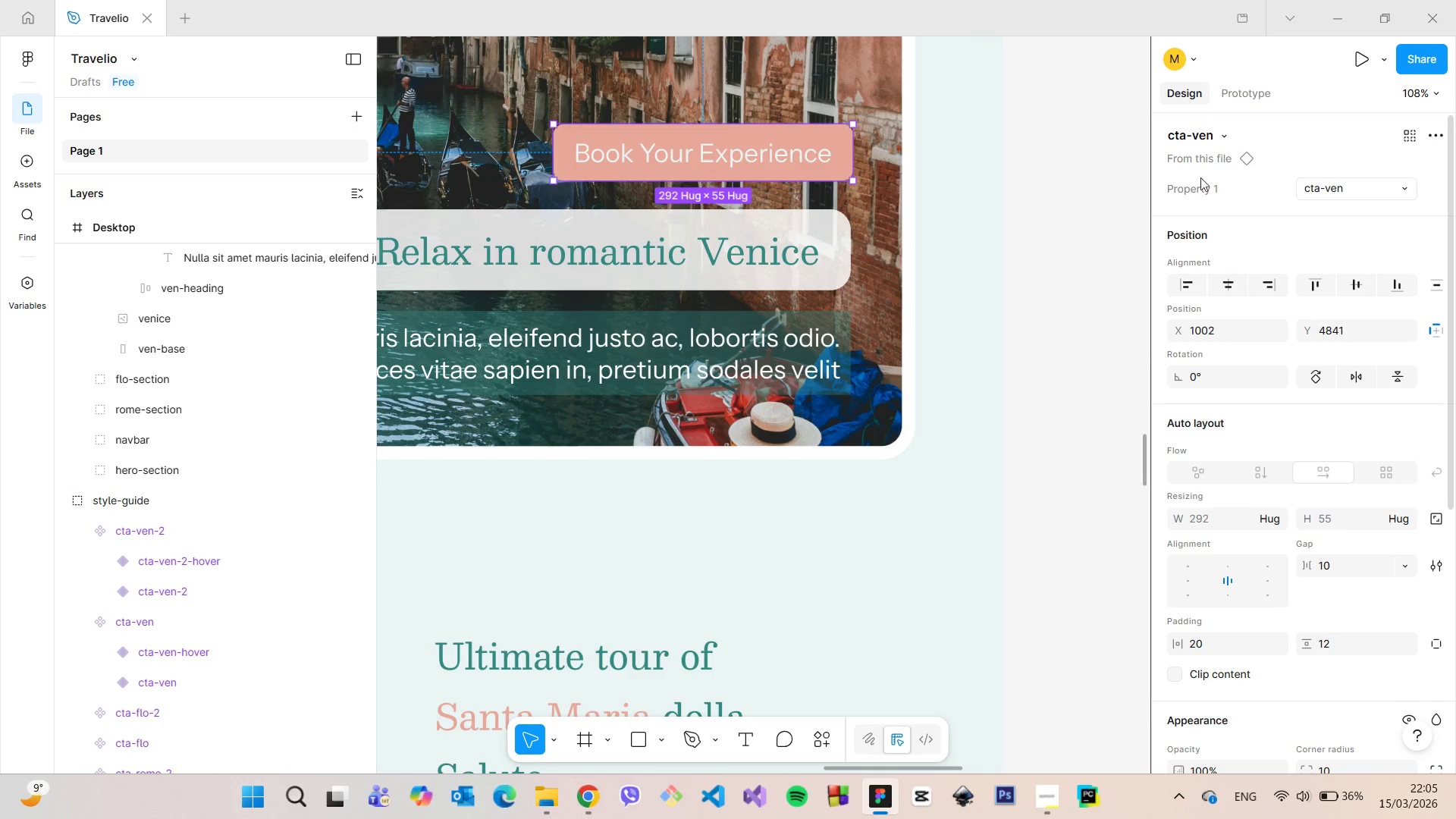 
left_click([1227, 96])
 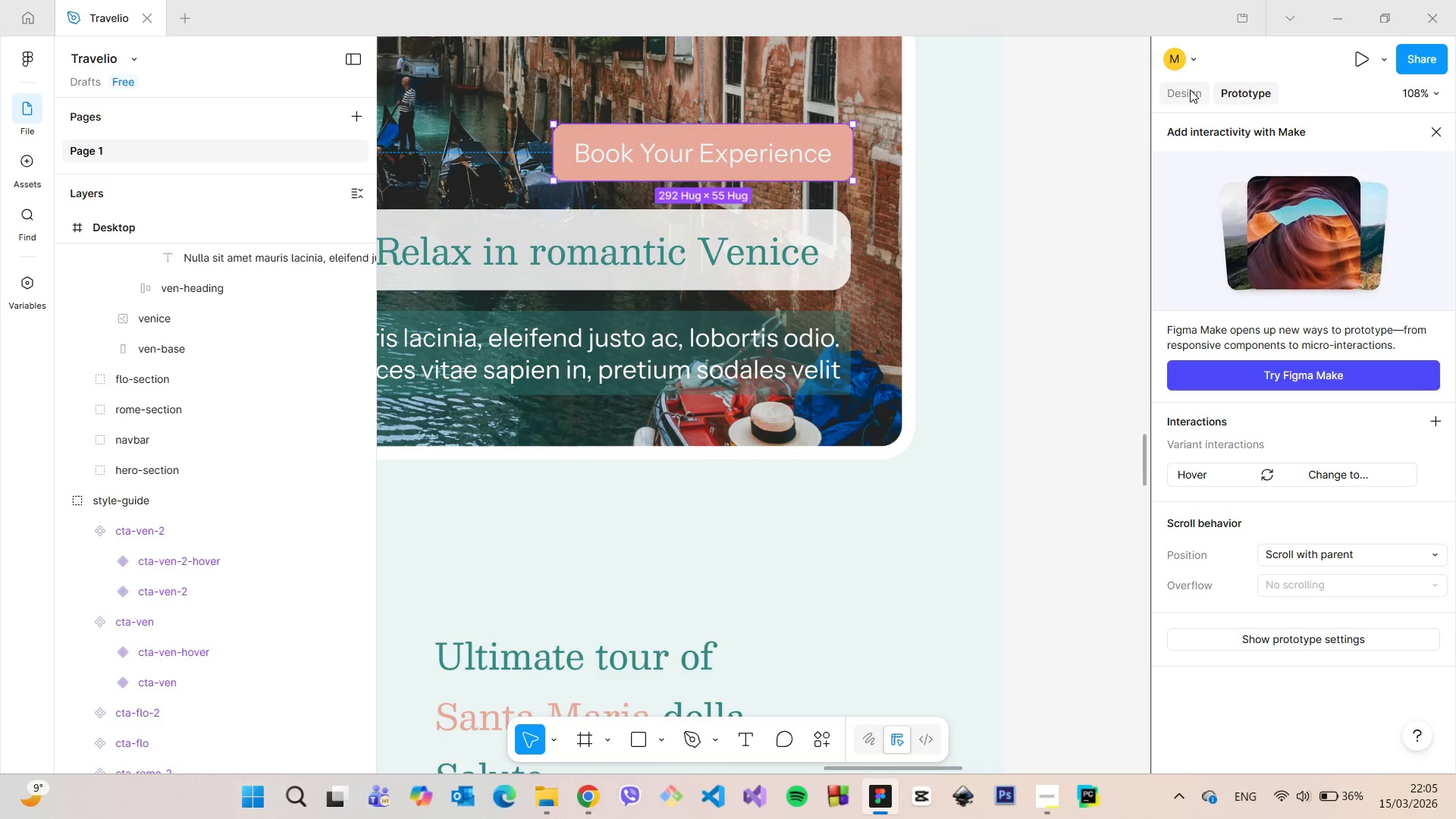 
left_click([1190, 89])
 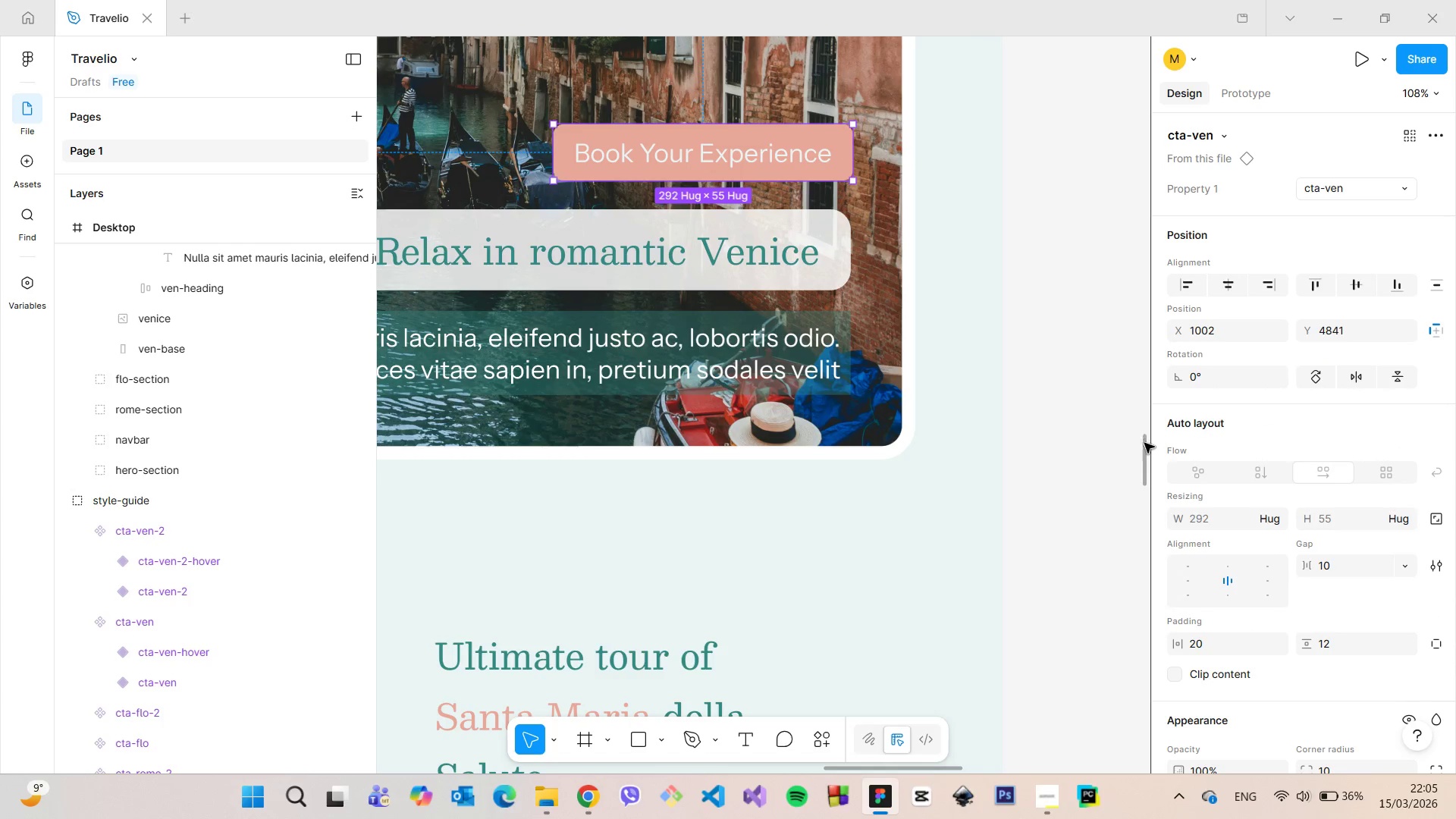 
left_click_drag(start_coordinate=[1144, 443], to_coordinate=[1146, 425])
 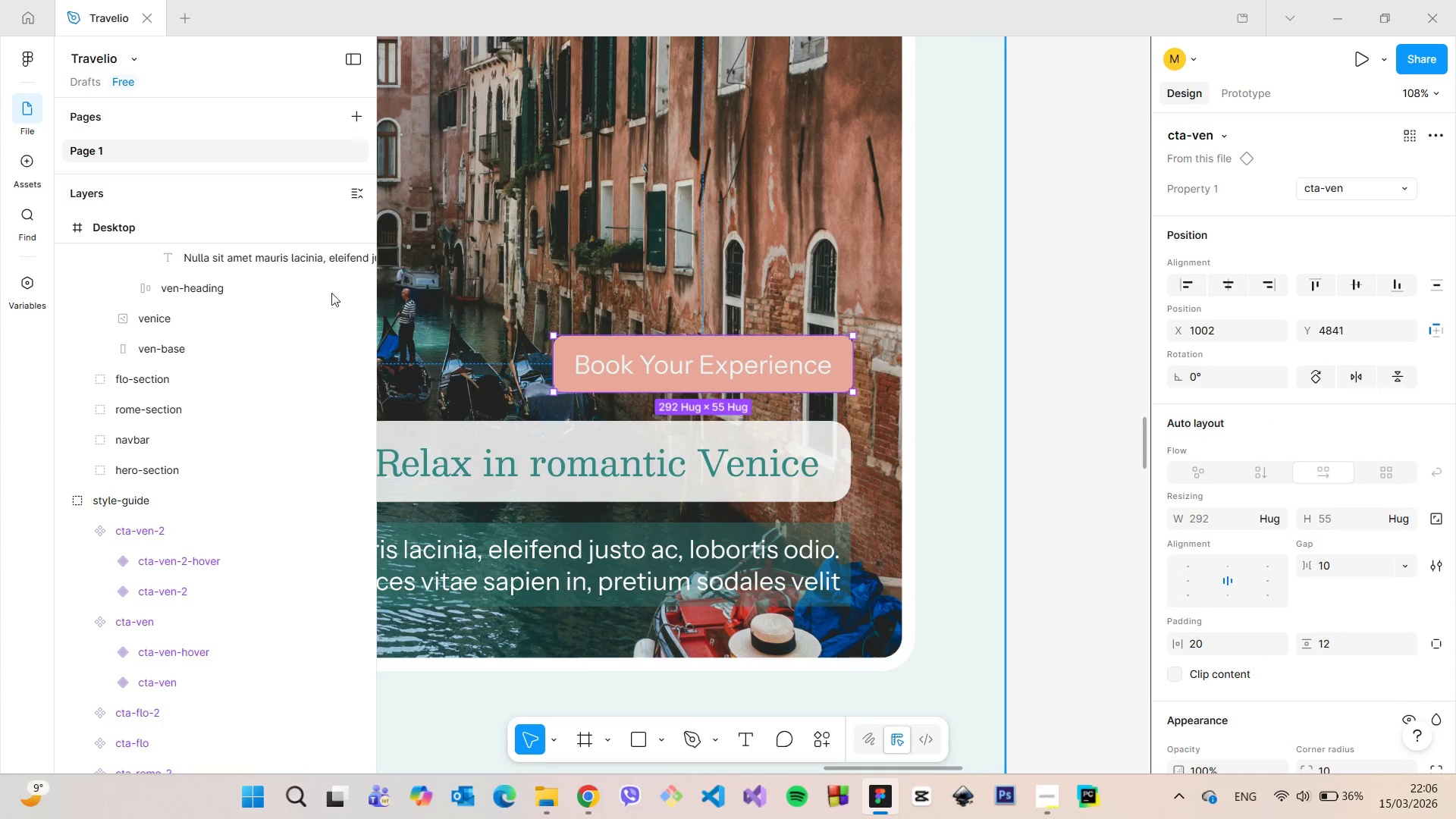 
scroll: coordinate [282, 303], scroll_direction: up, amount: 4.0
 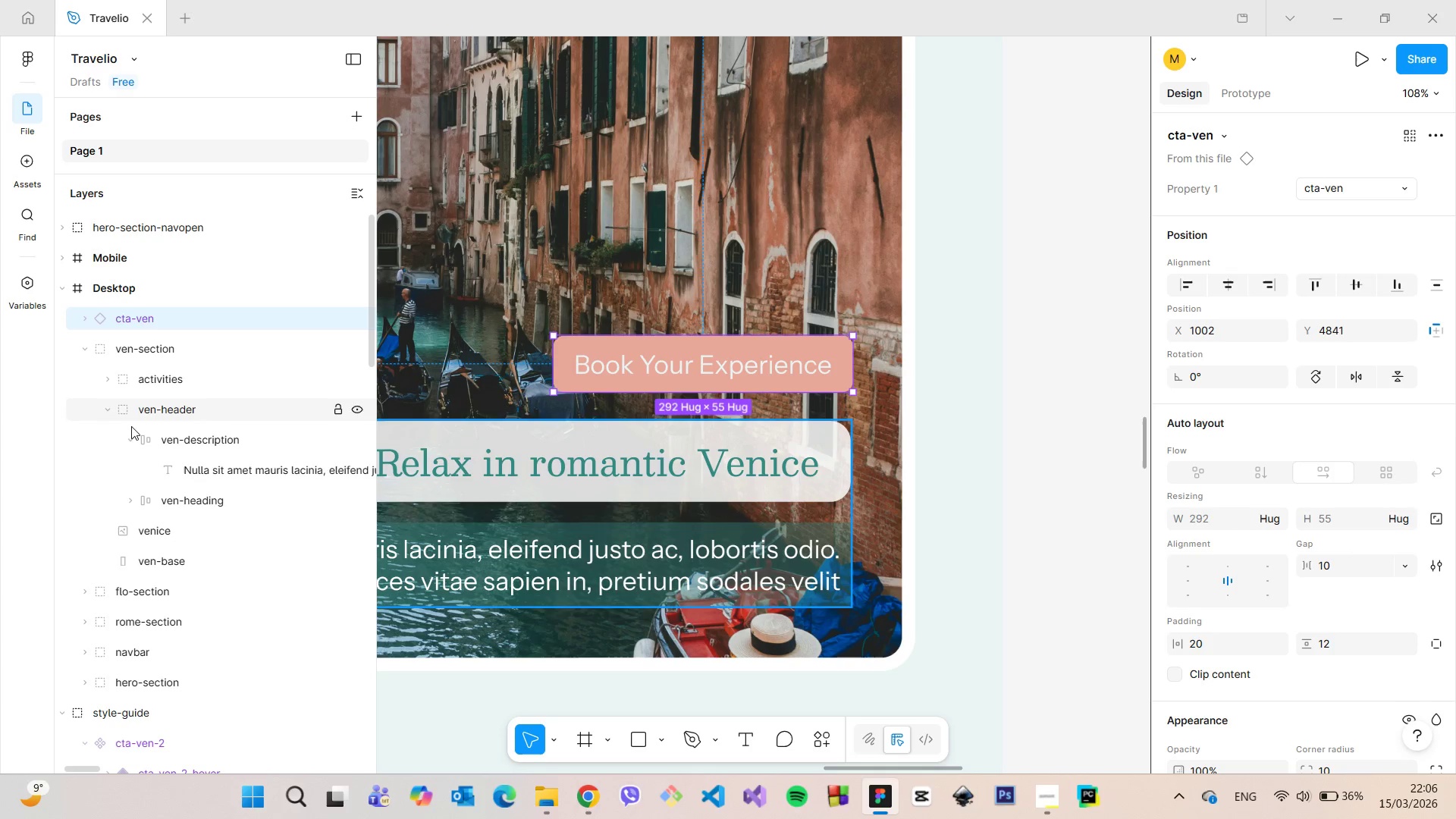 
left_click([132, 438])
 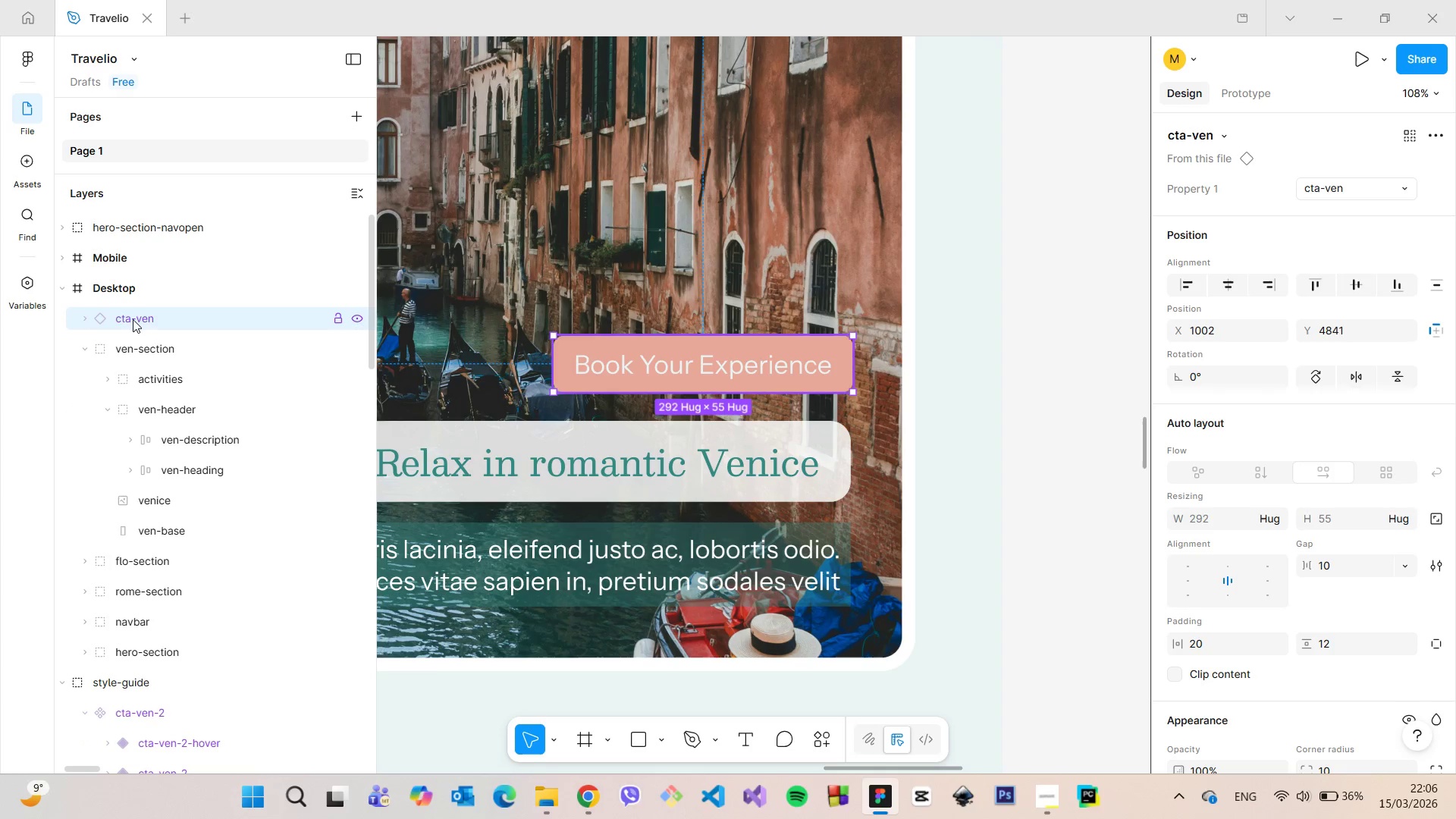 
left_click_drag(start_coordinate=[133, 319], to_coordinate=[196, 427])
 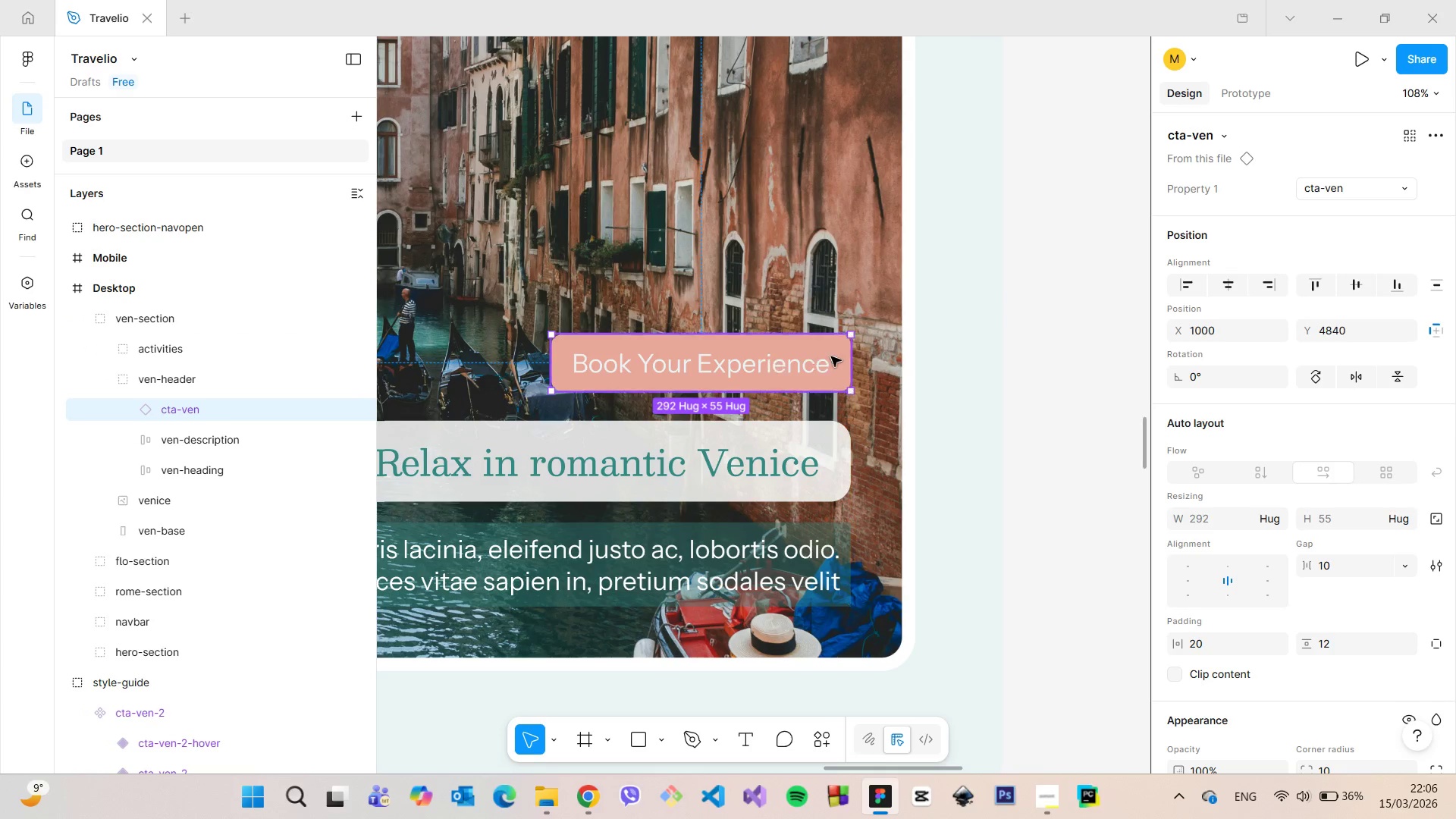 
hold_key(key=AltLeft, duration=1.51)
 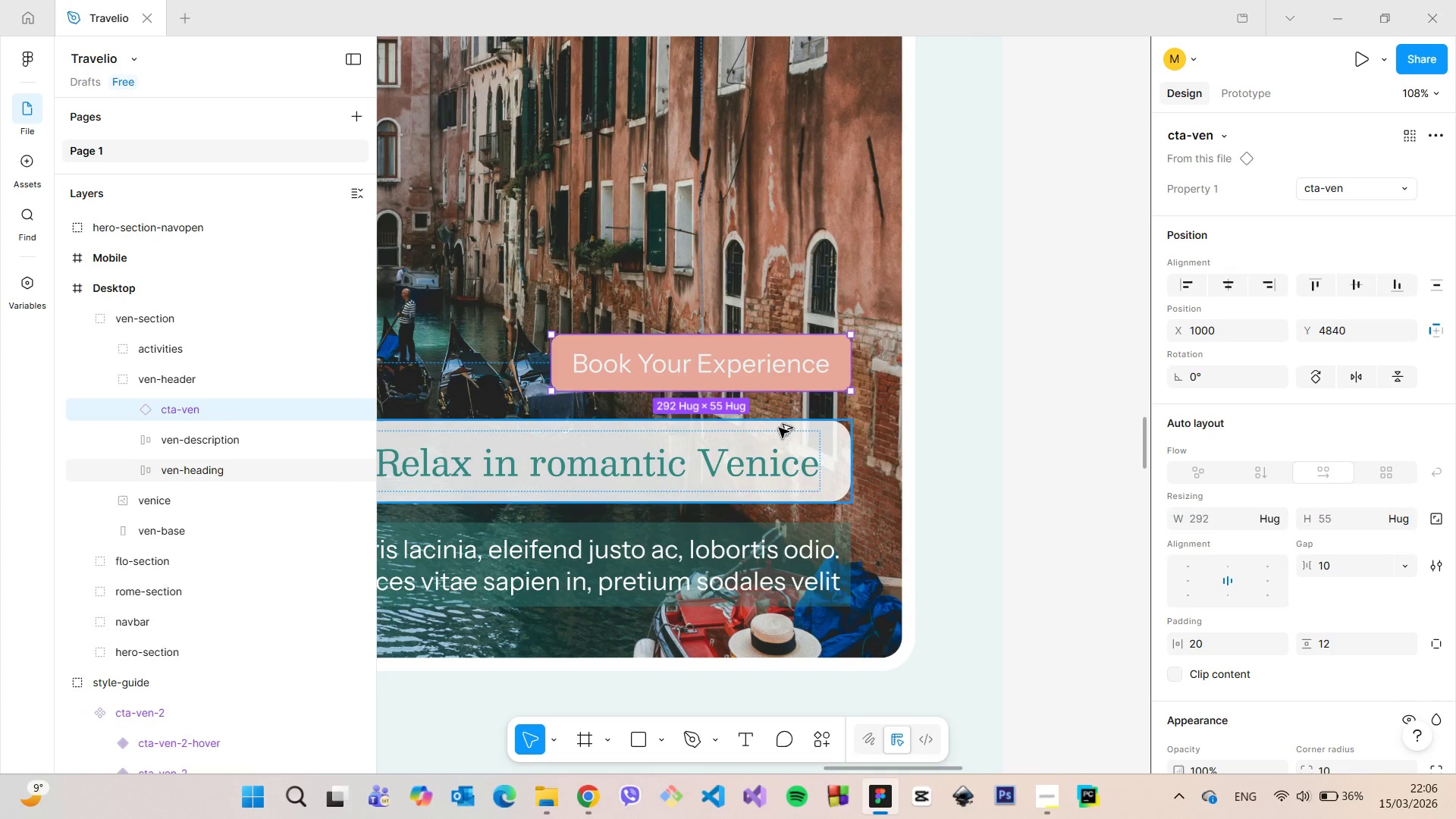 
key(Alt+AltLeft)
 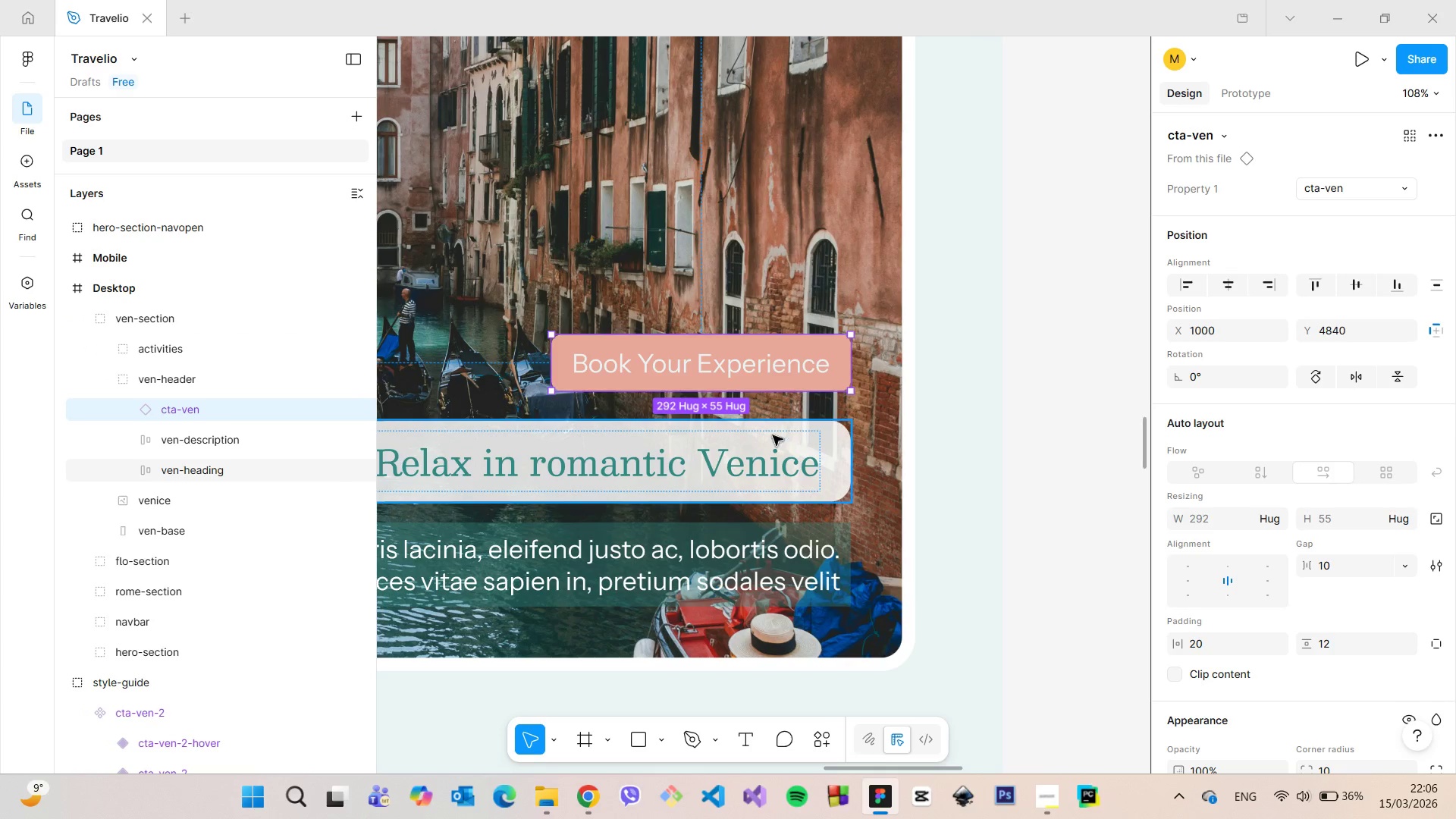 
key(Alt+AltLeft)
 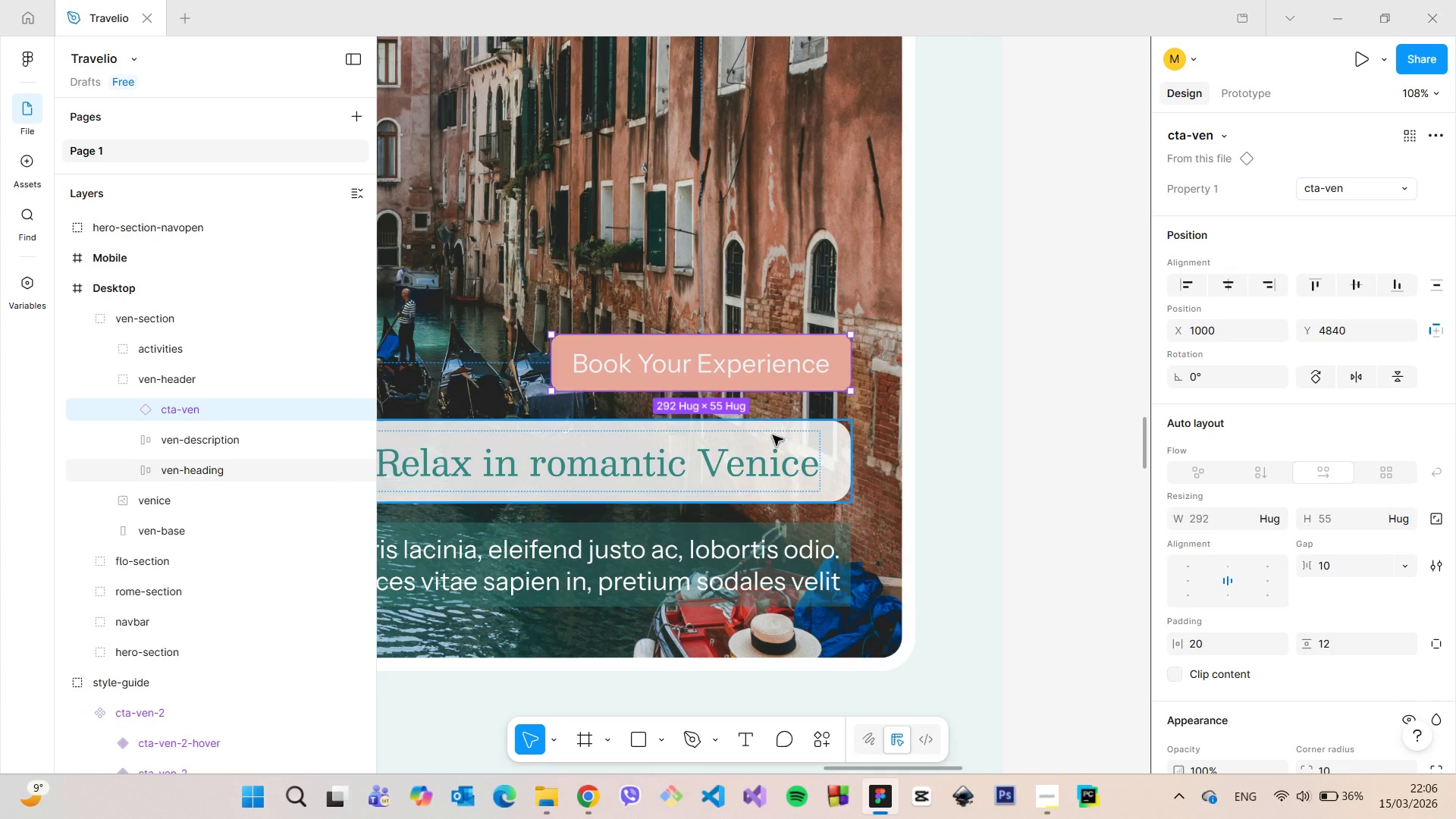 
key(Alt+AltLeft)
 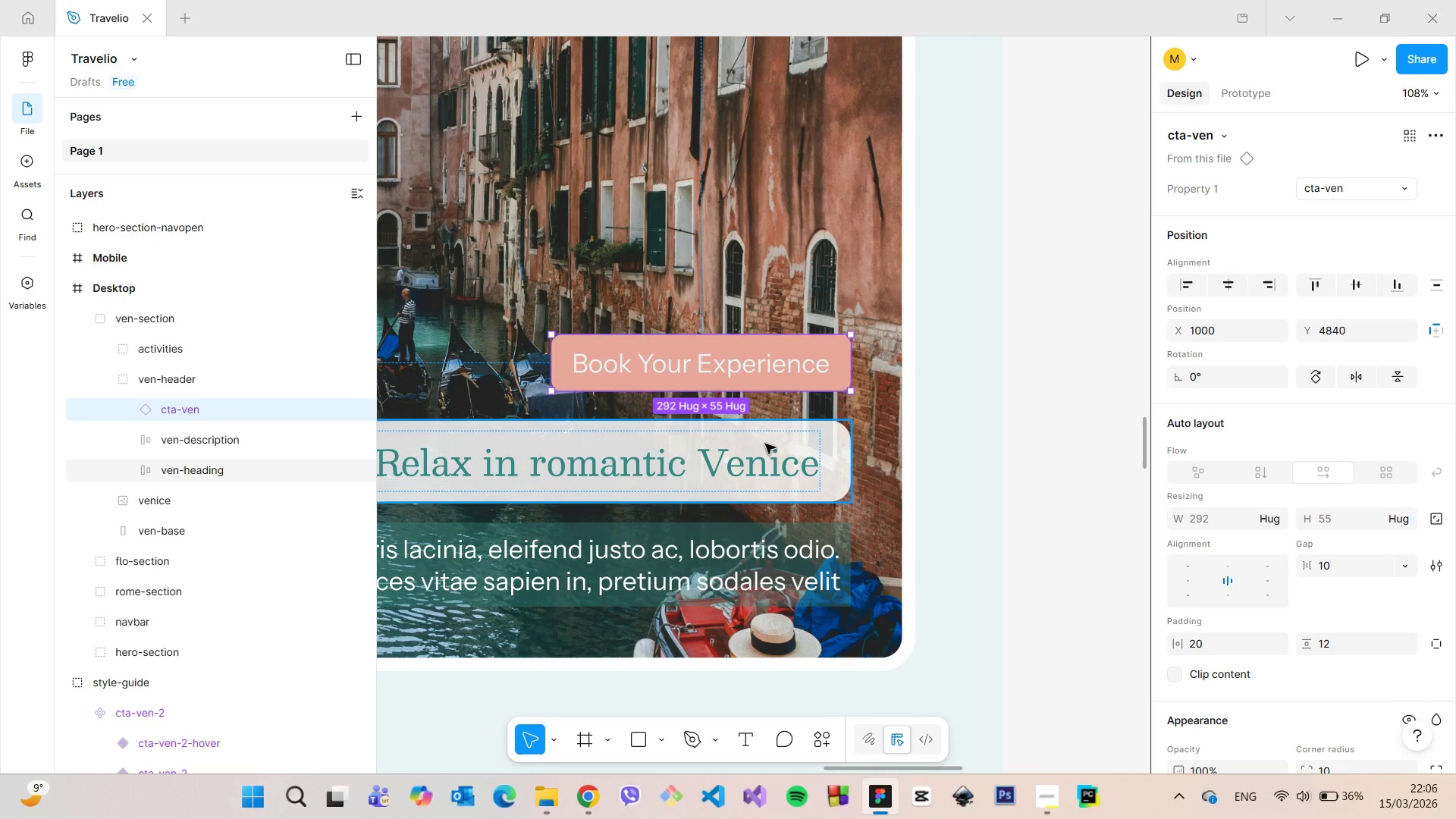 
key(Alt+AltLeft)
 